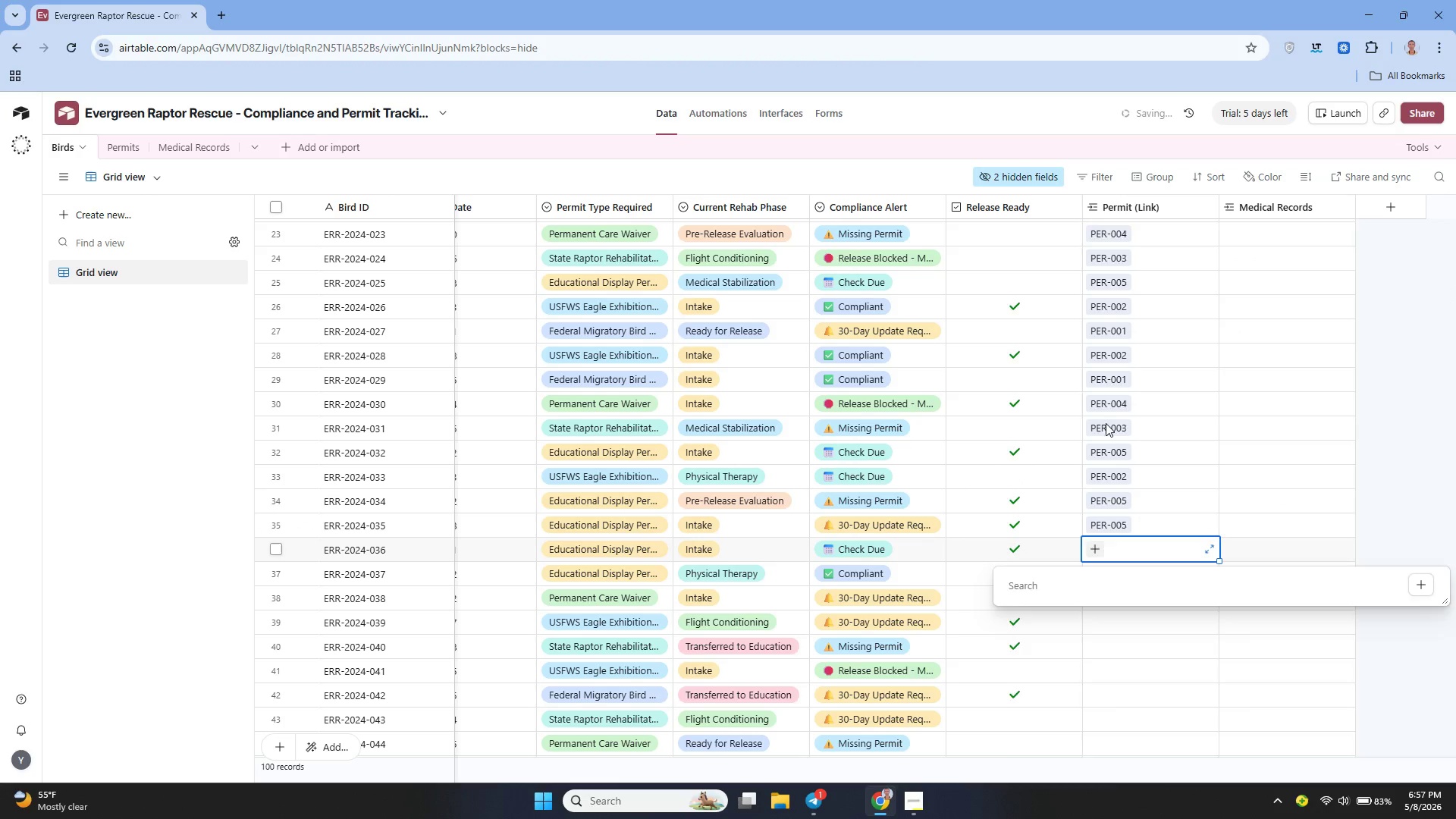 
scroll: coordinate [1106, 423], scroll_direction: down, amount: 3.0
 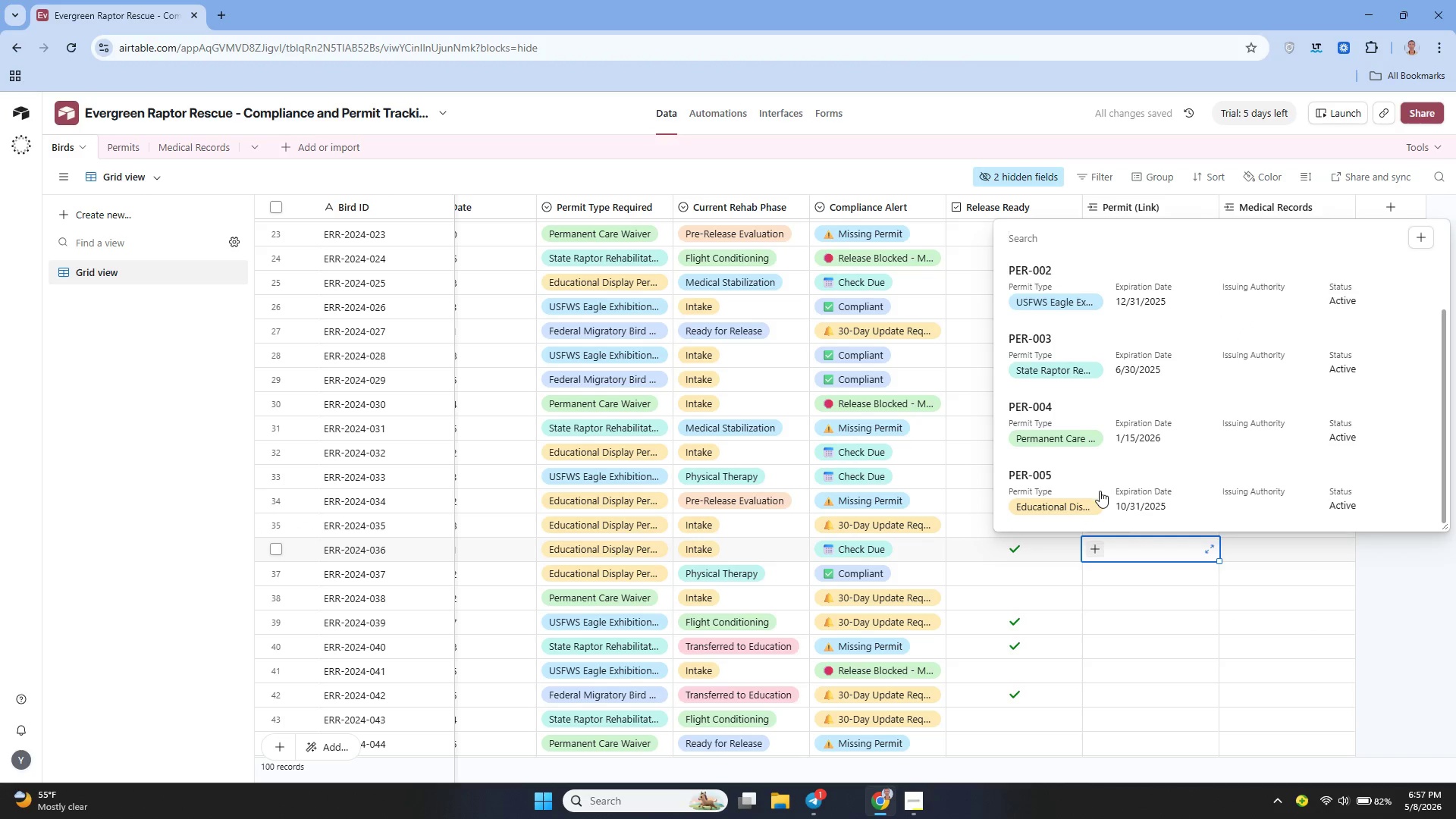 
left_click([1100, 491])
 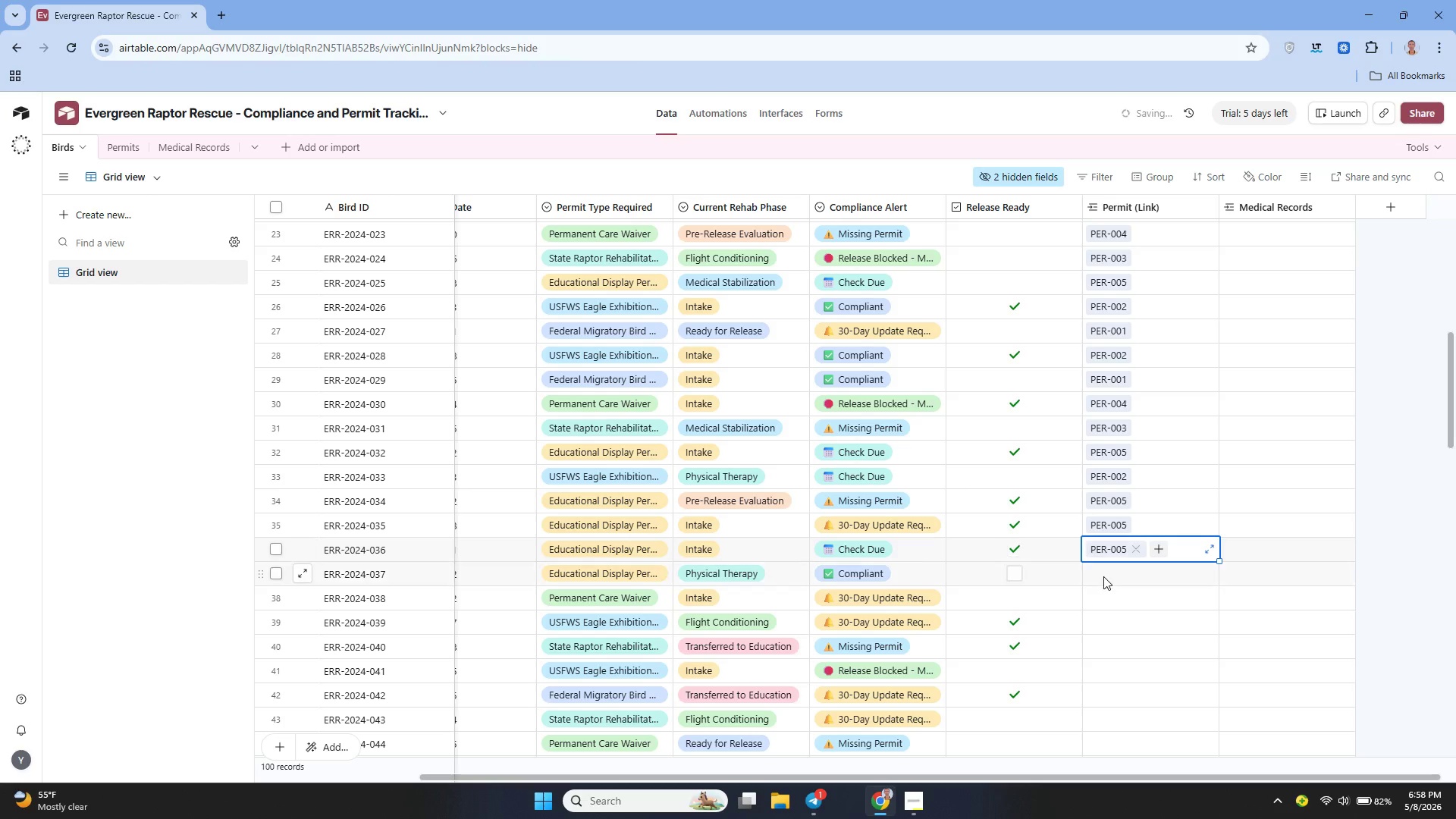 
left_click([1103, 577])
 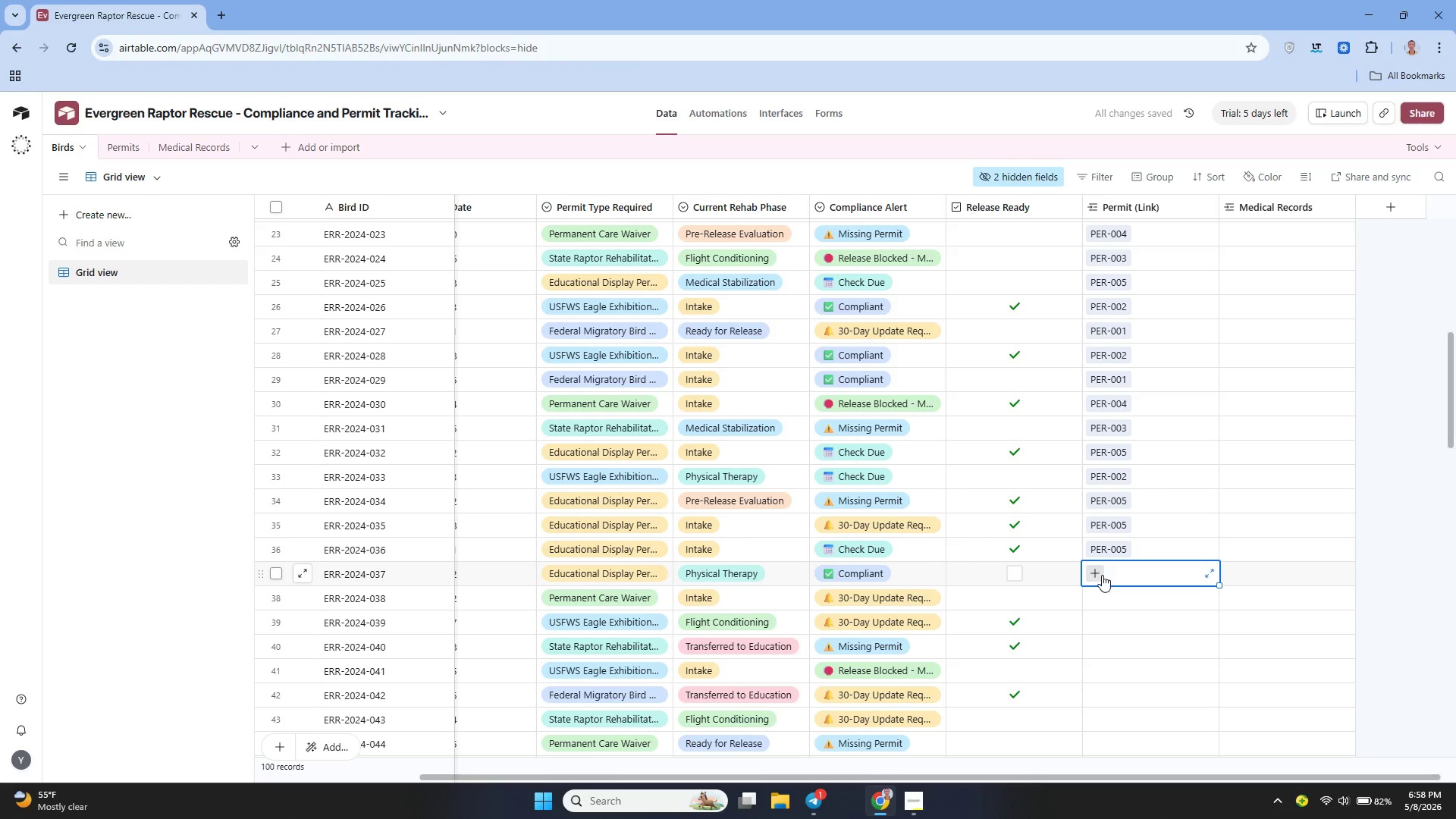 
left_click([1101, 575])
 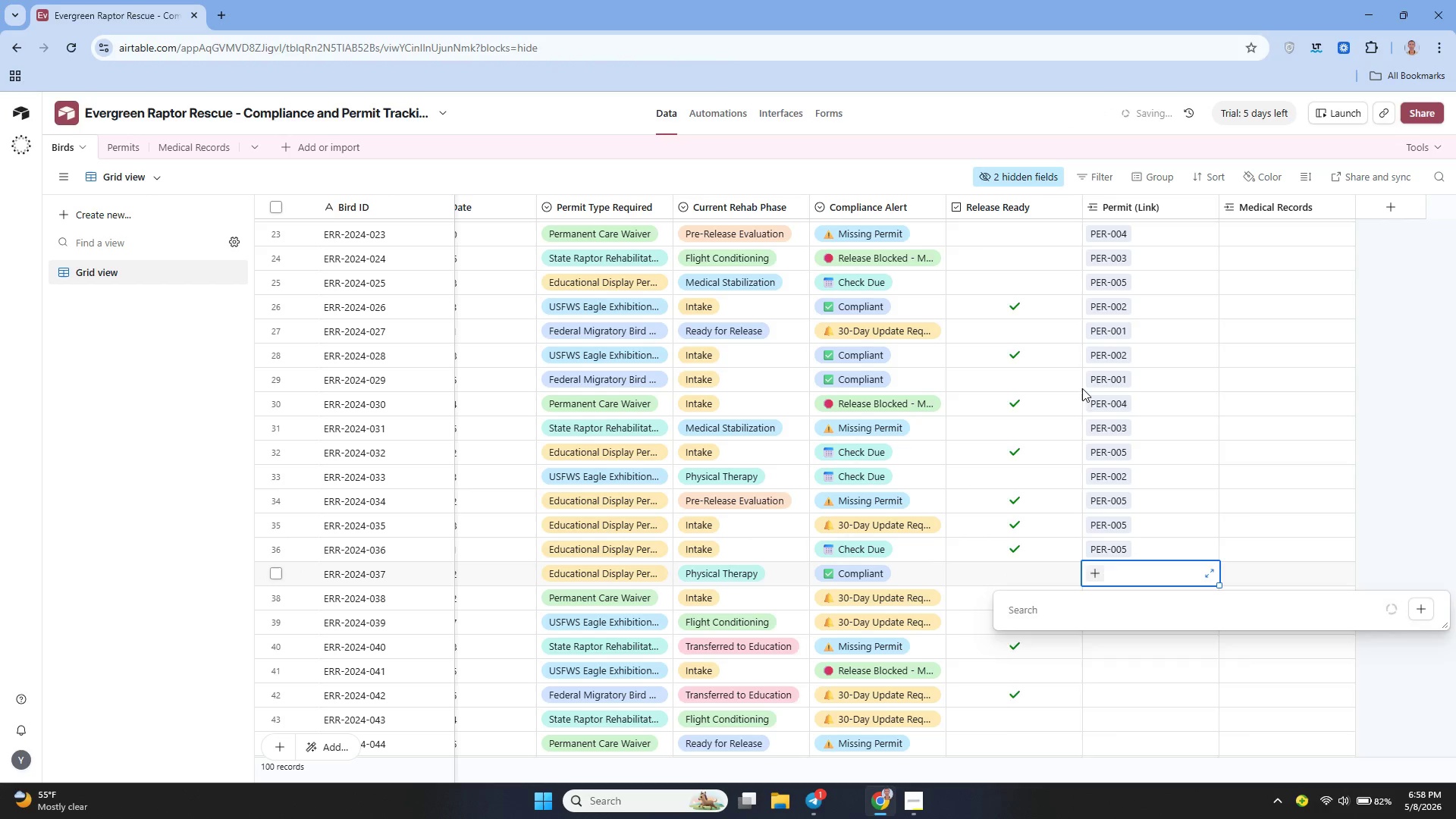 
scroll: coordinate [1082, 393], scroll_direction: down, amount: 3.0
 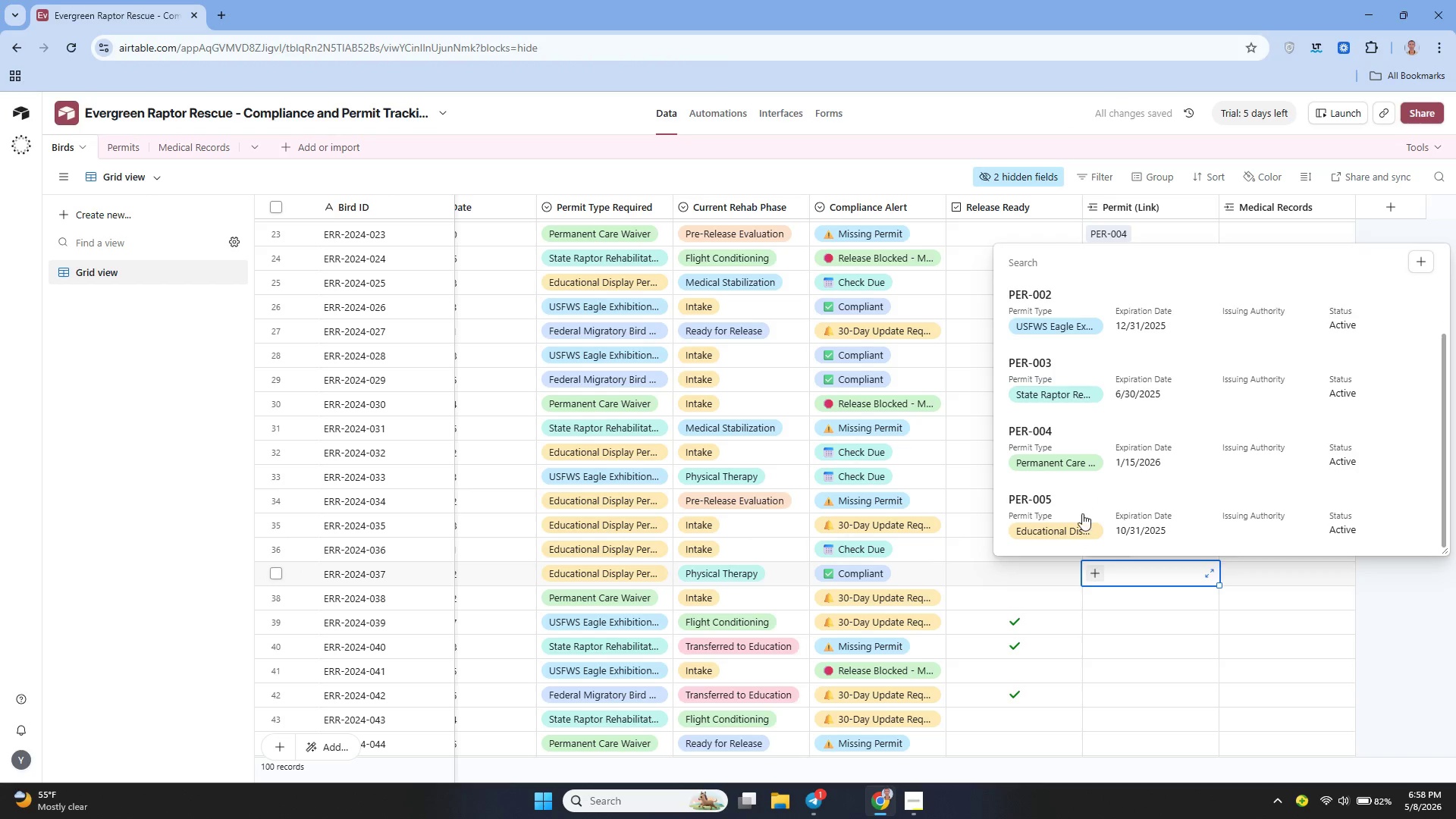 
left_click([1082, 519])
 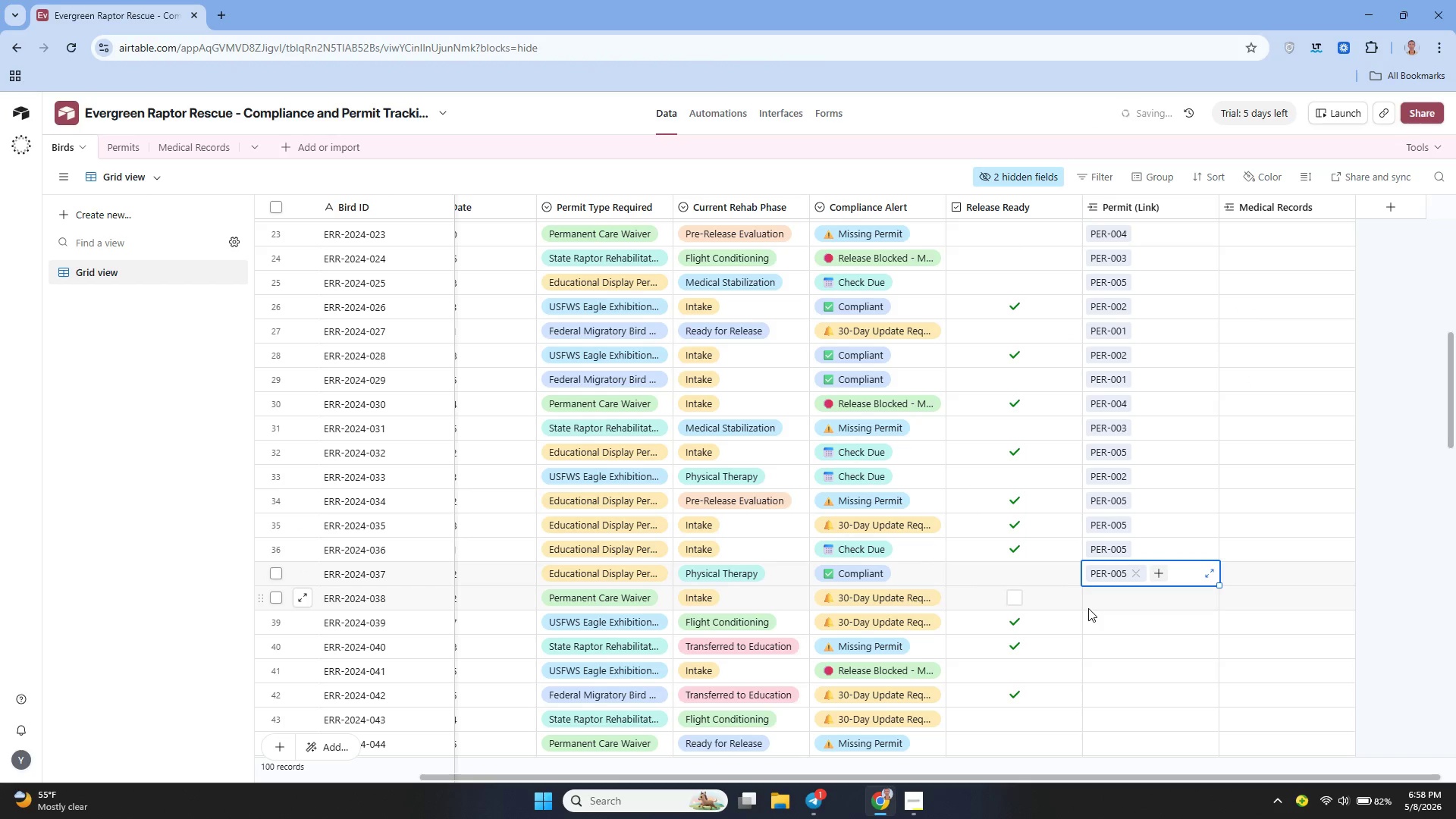 
left_click([1090, 607])
 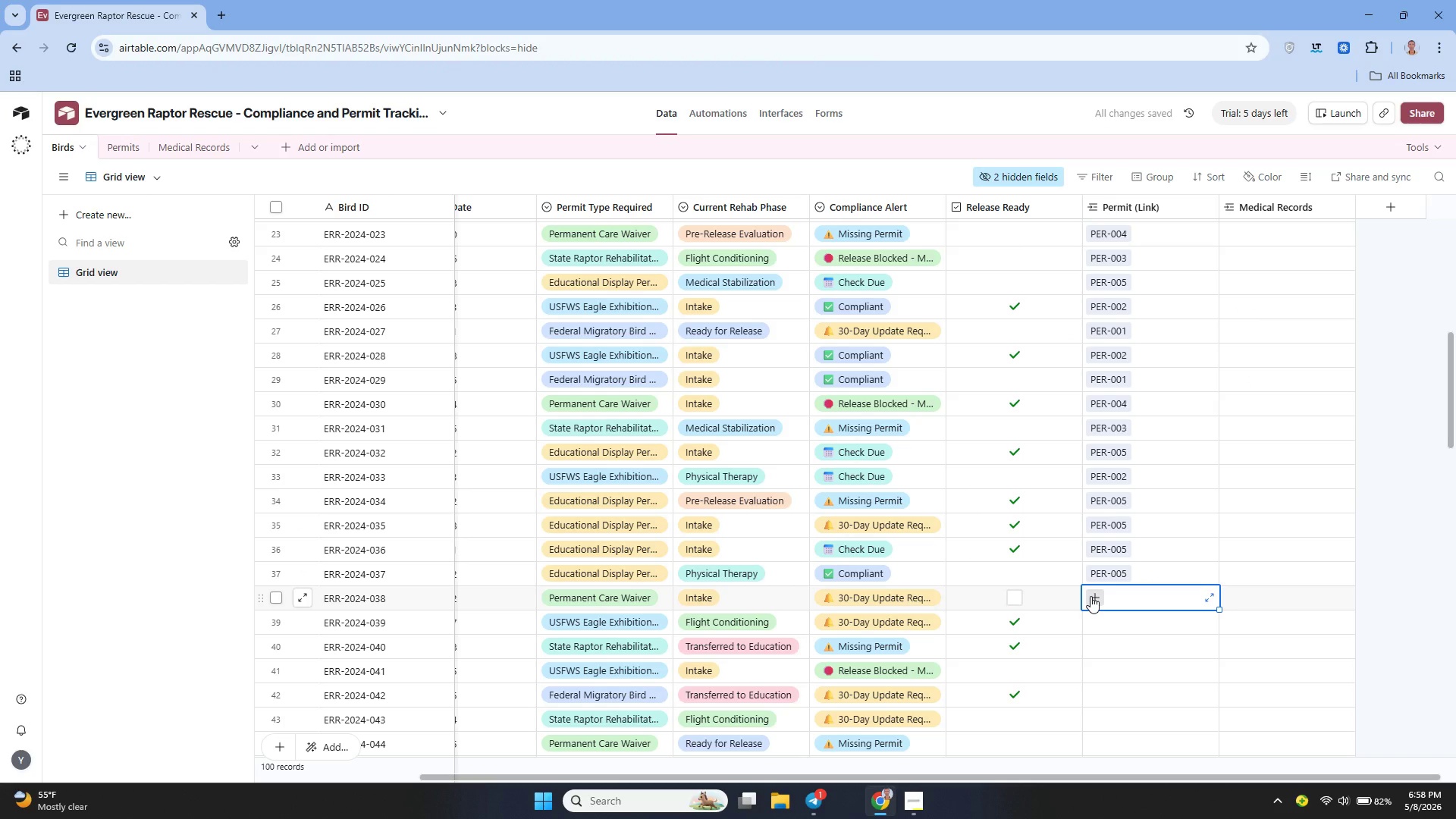 
left_click([1090, 596])
 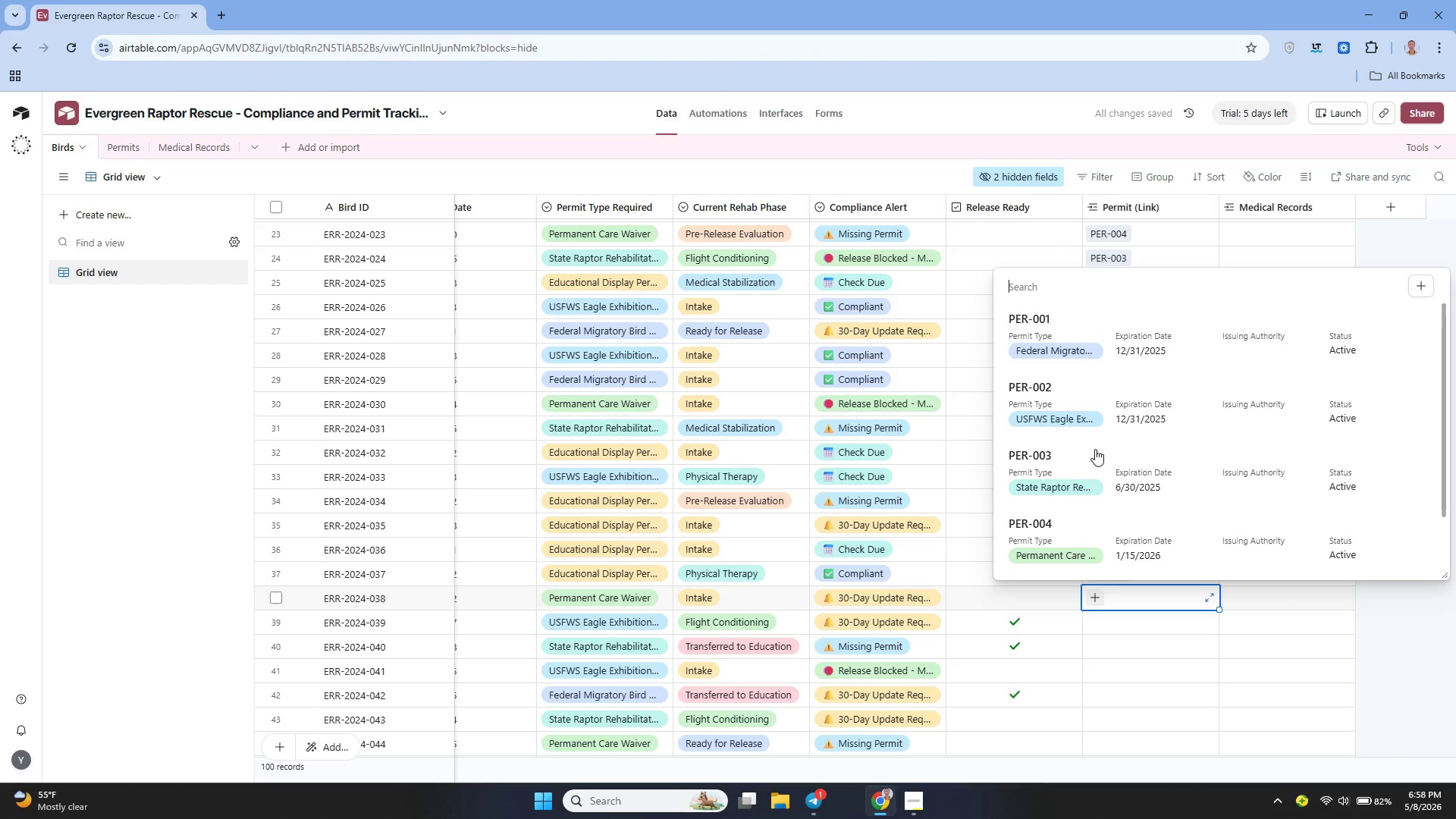 
left_click([1086, 551])
 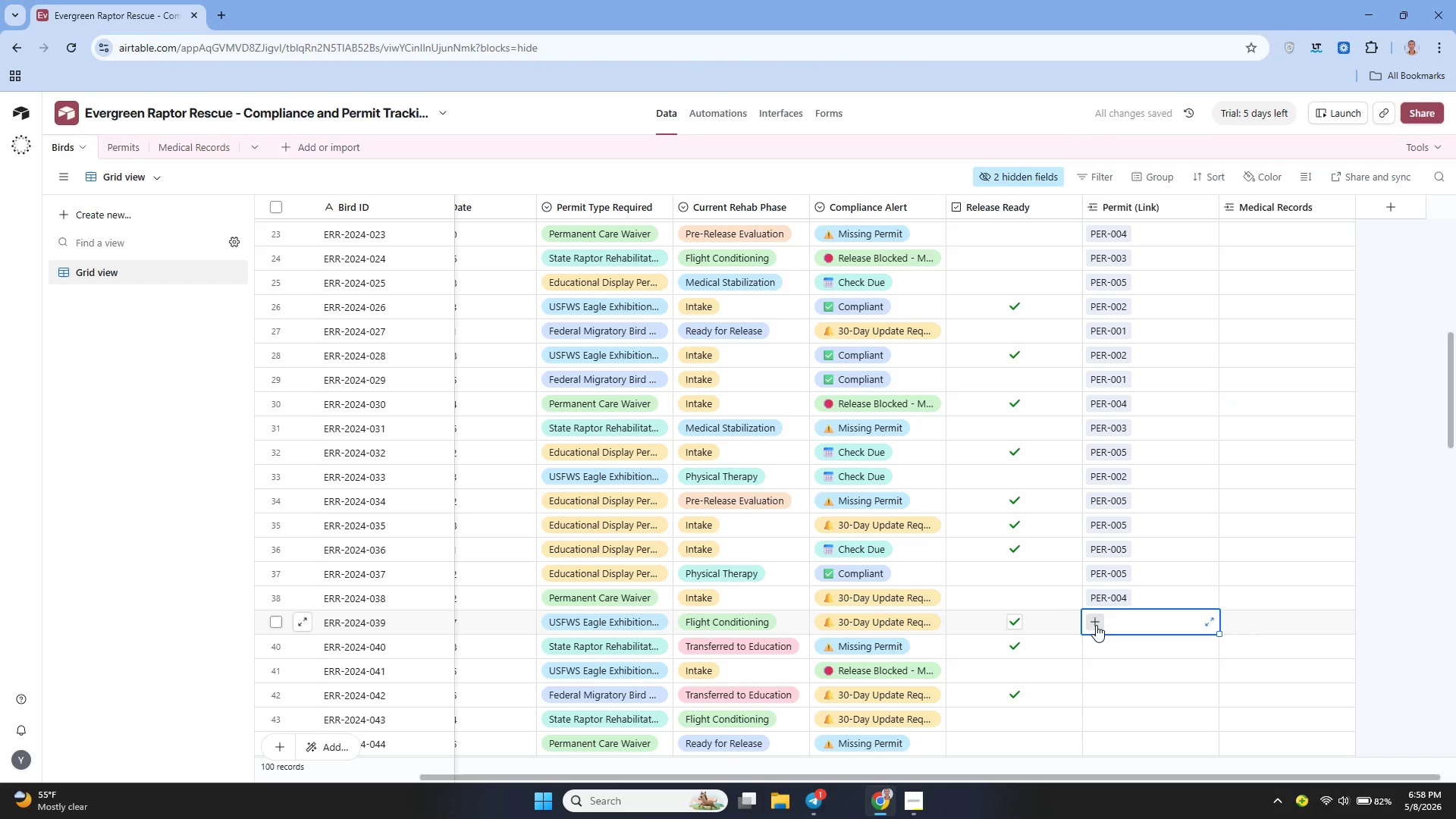 
double_click([1096, 625])
 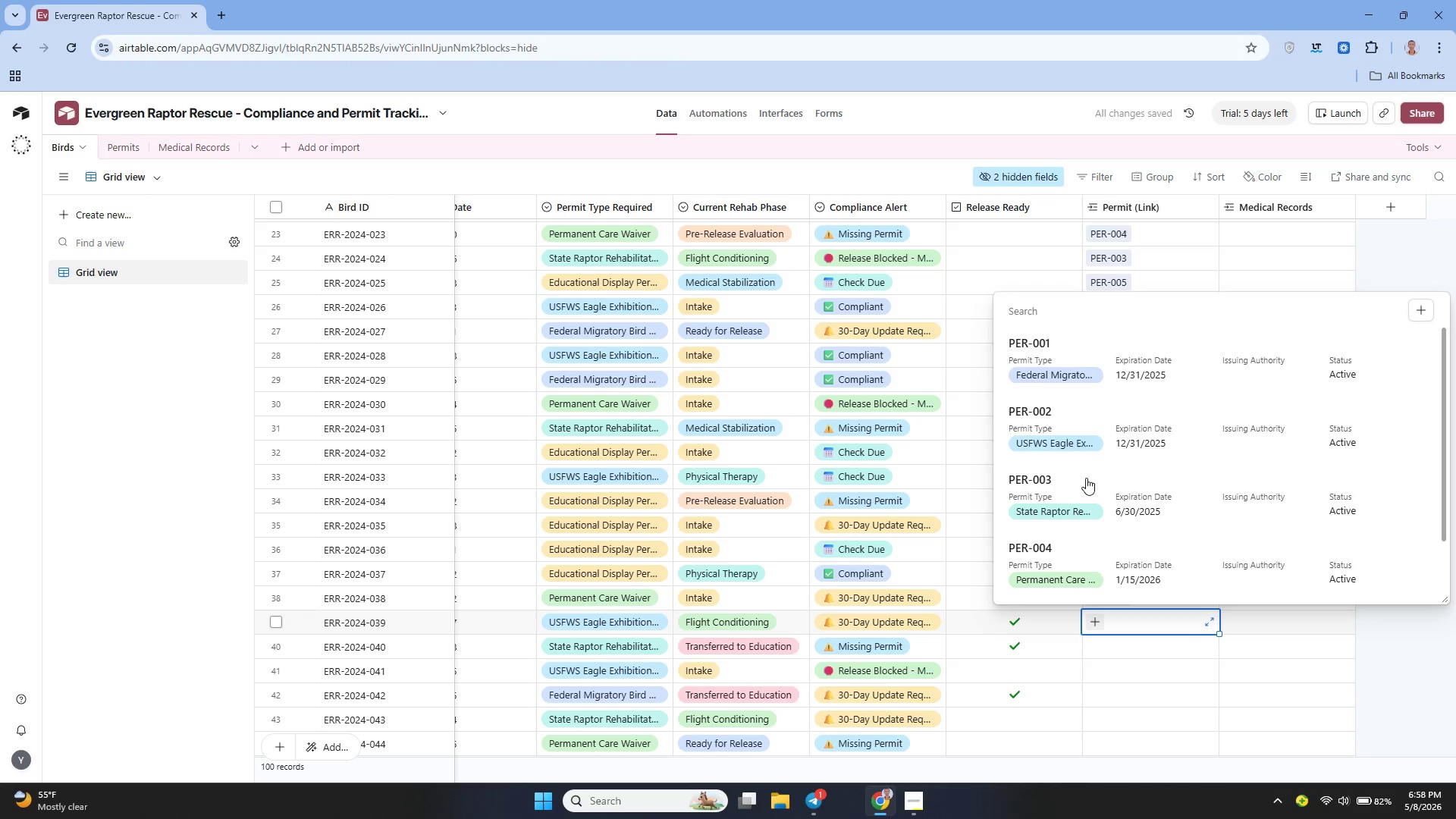 
left_click([1077, 447])
 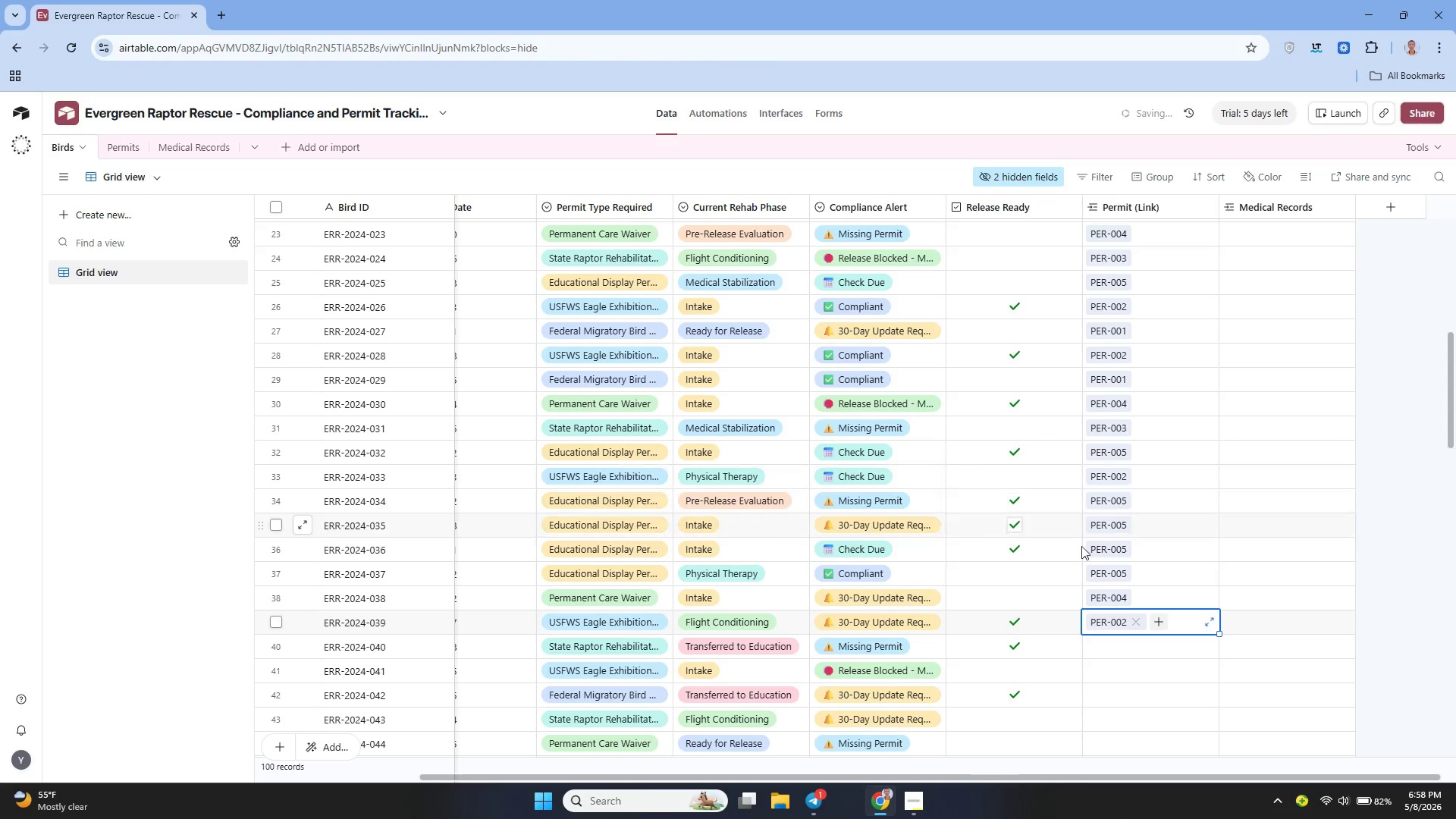 
scroll: coordinate [1083, 549], scroll_direction: down, amount: 2.0
 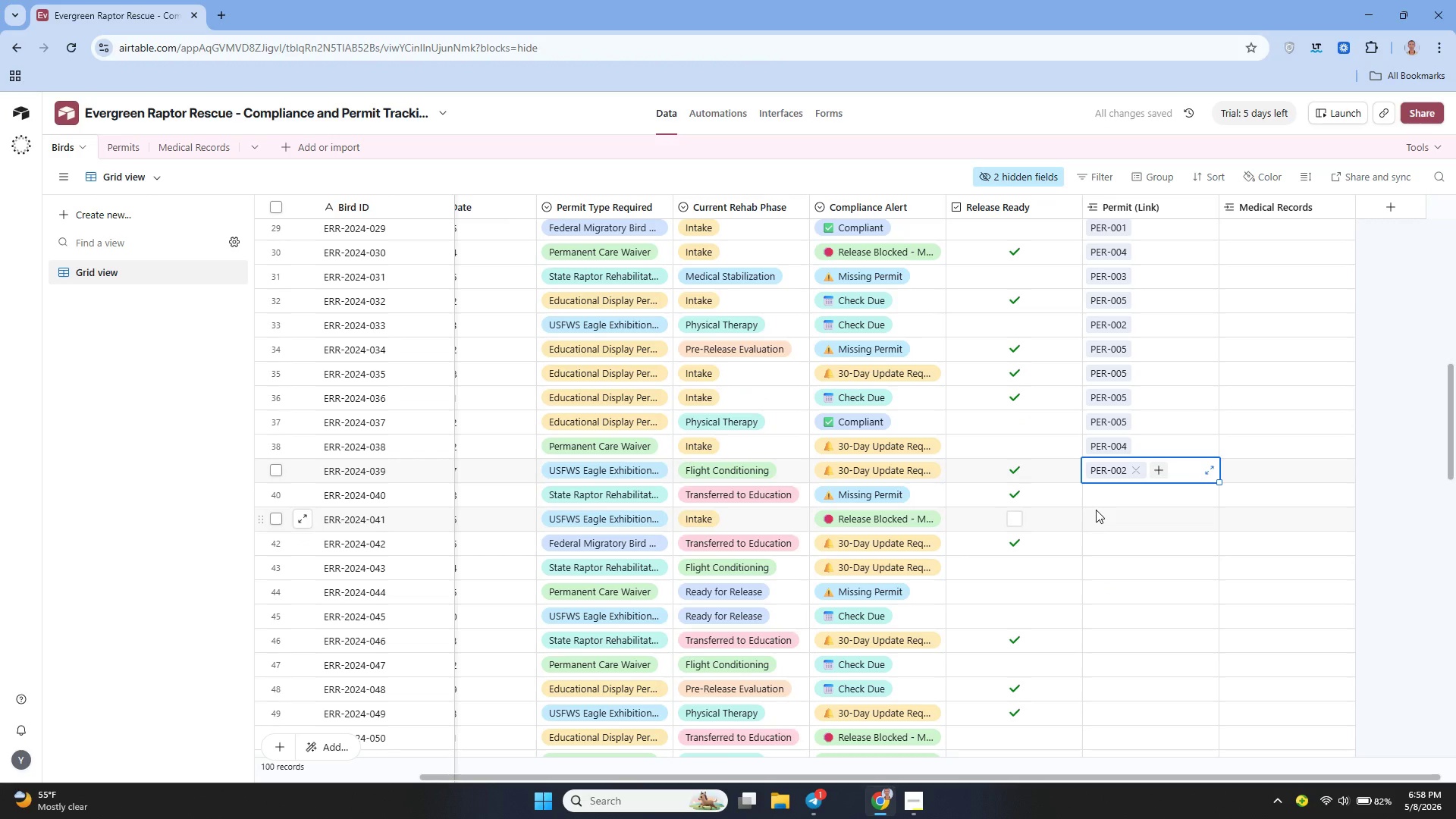 
left_click([1096, 510])
 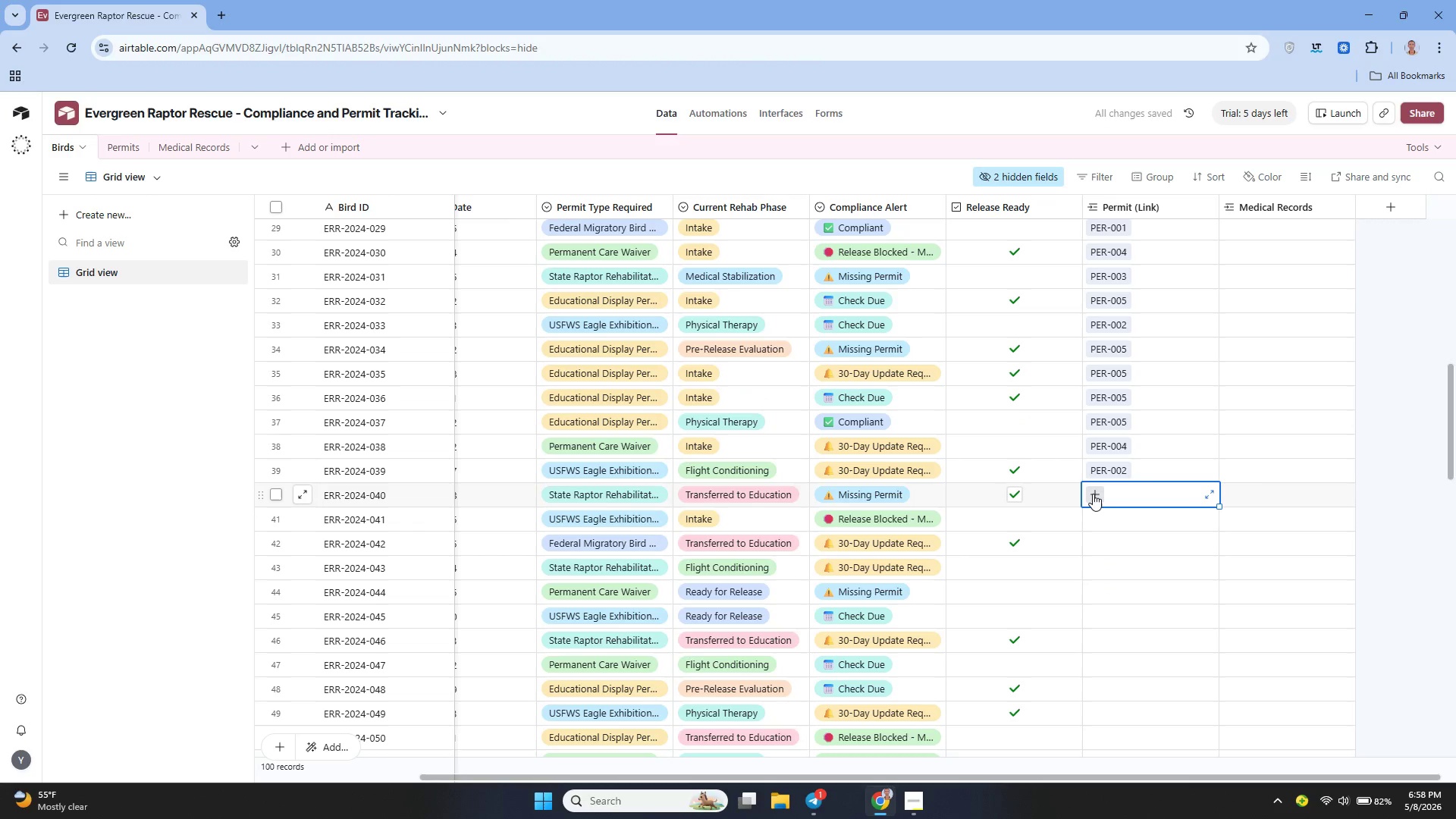 
double_click([1093, 494])
 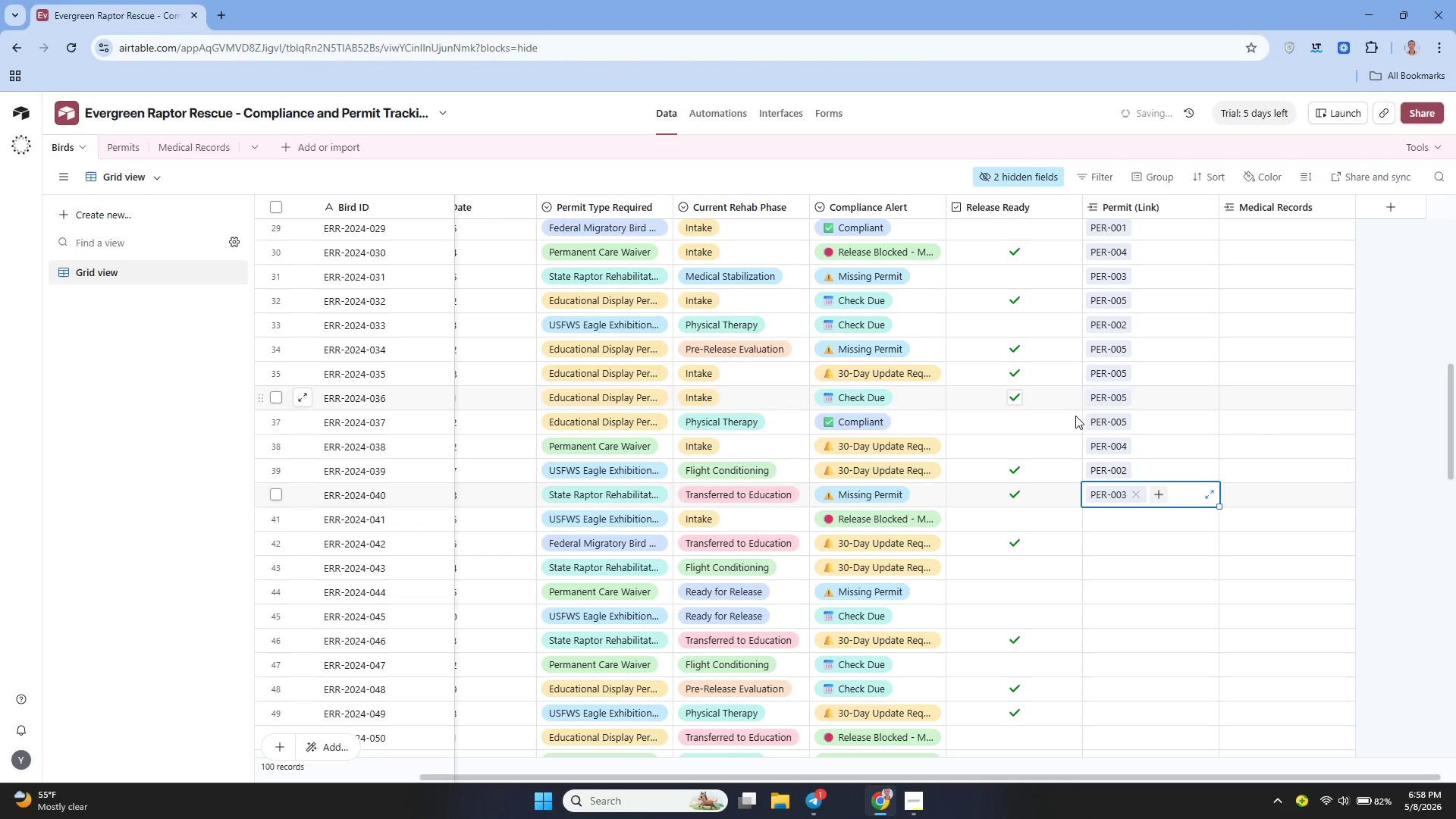 
left_click([1098, 515])
 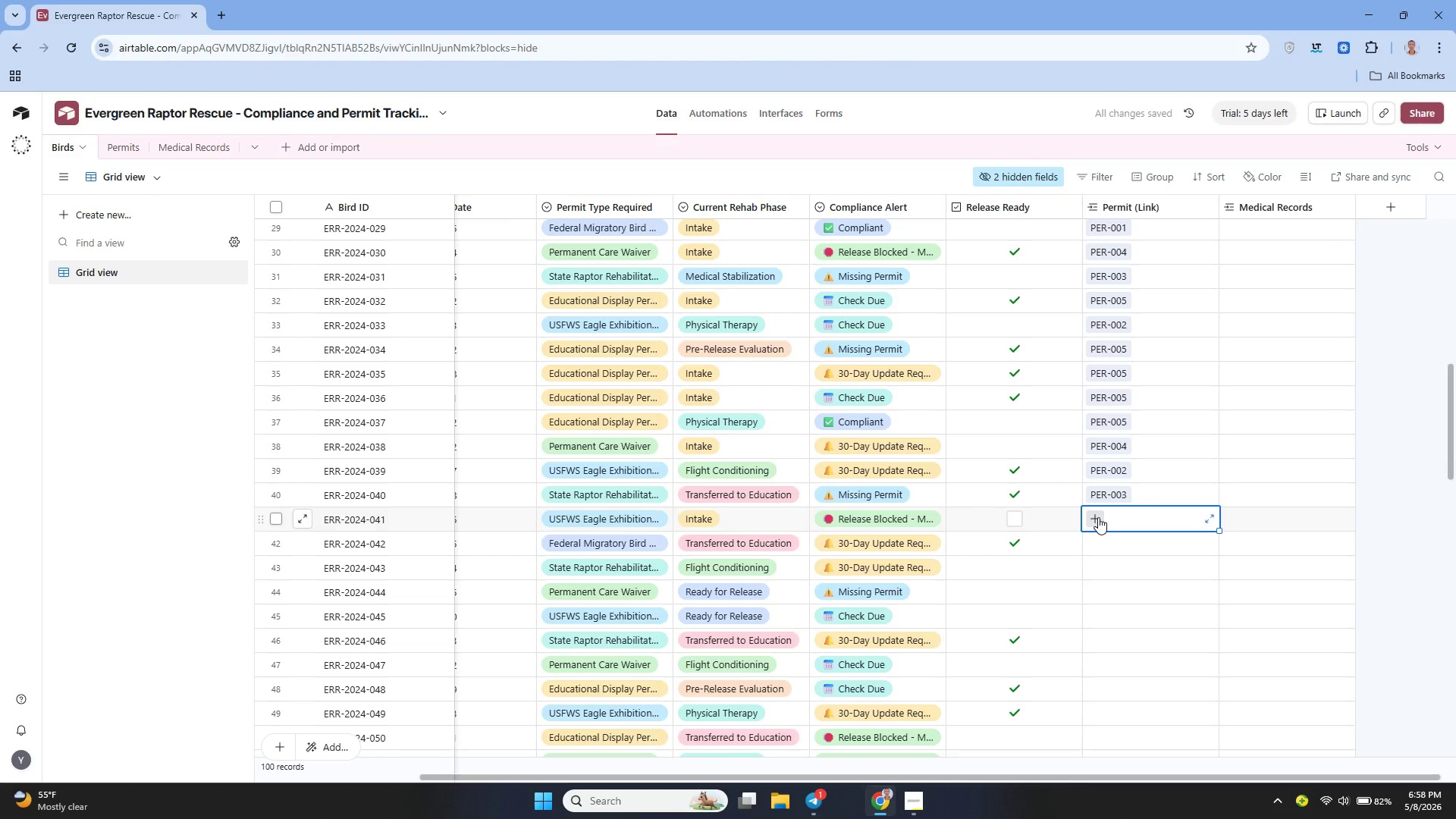 
left_click([1098, 517])
 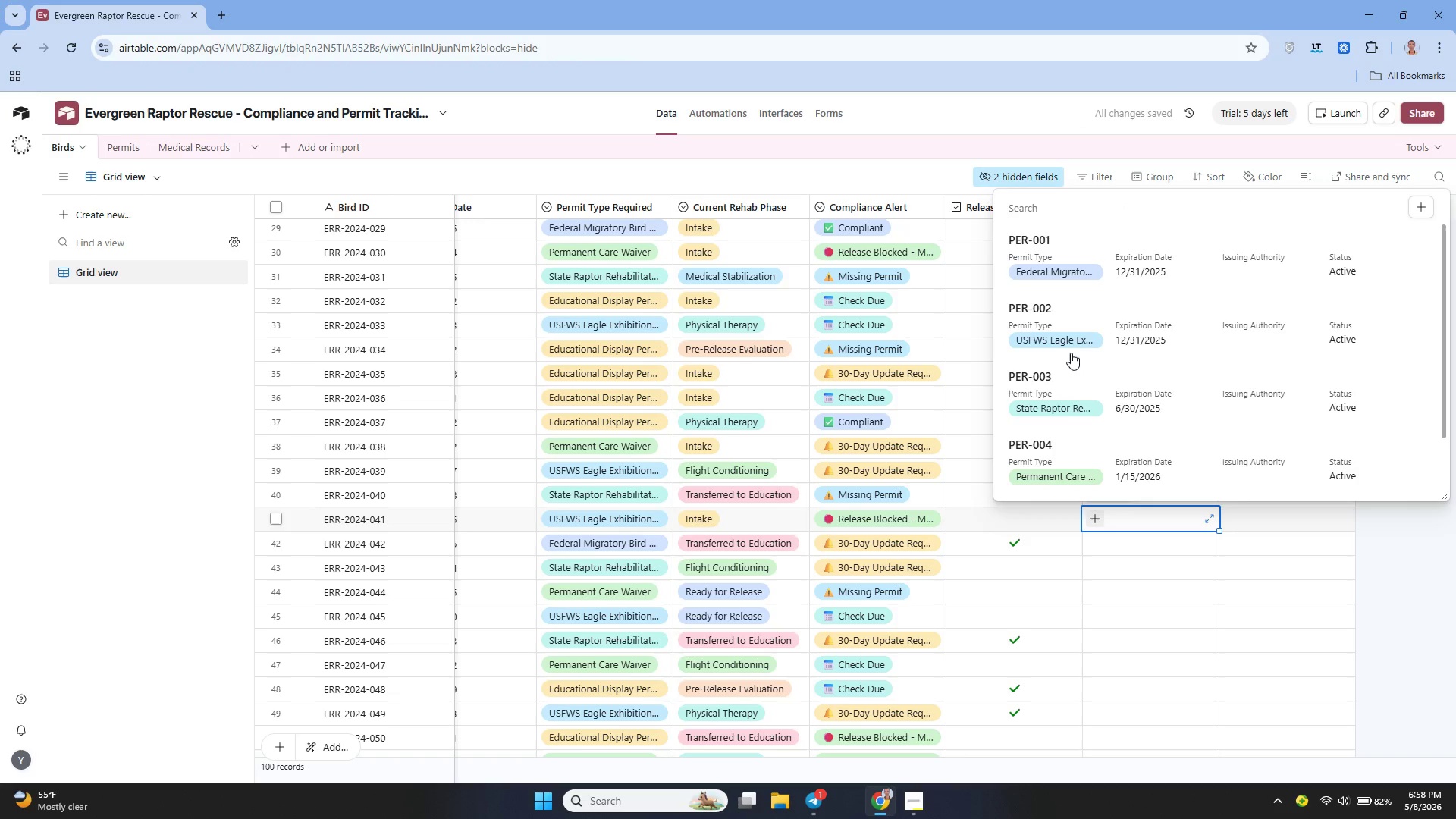 
left_click([1068, 342])
 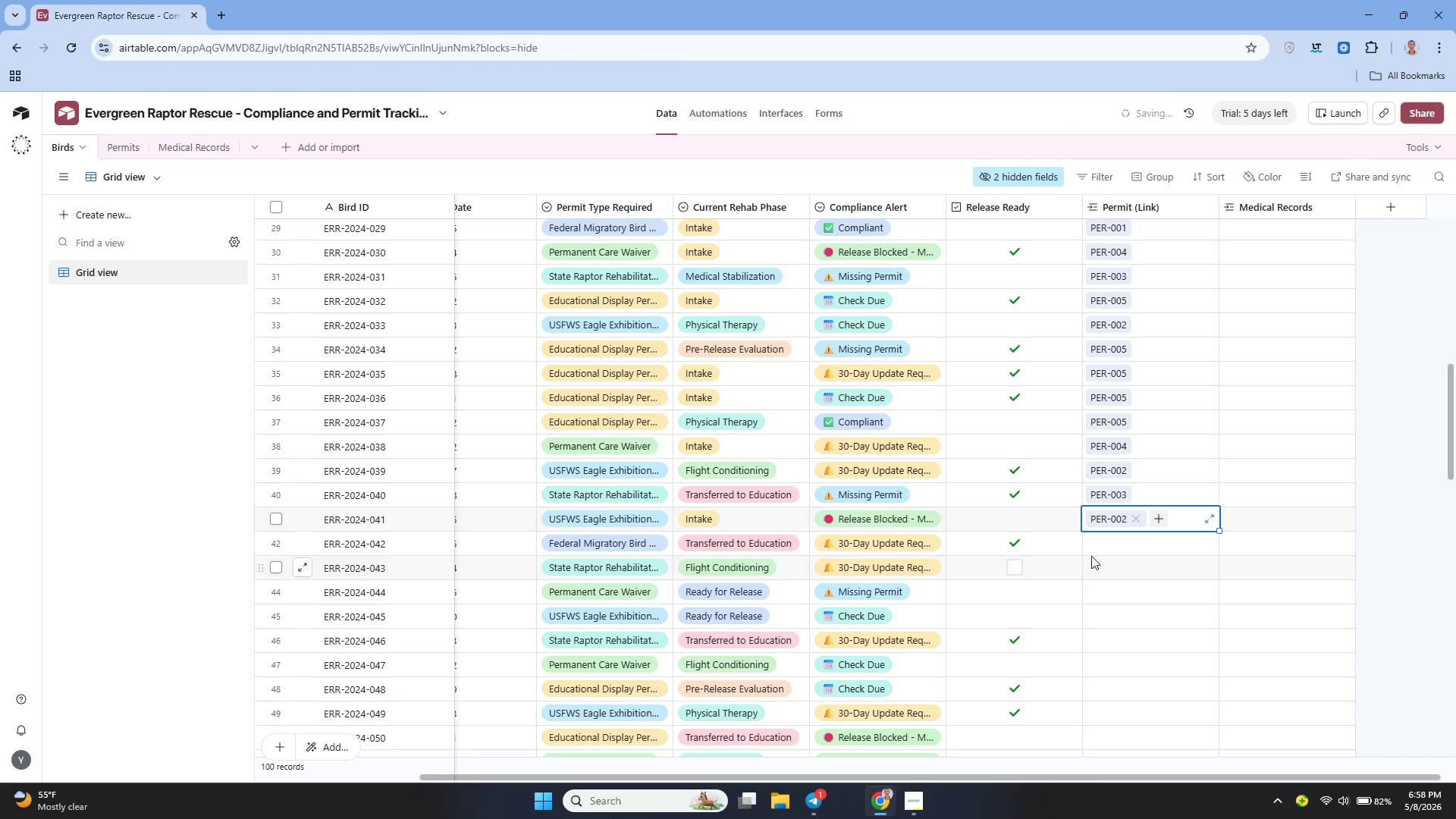 
left_click([1090, 551])
 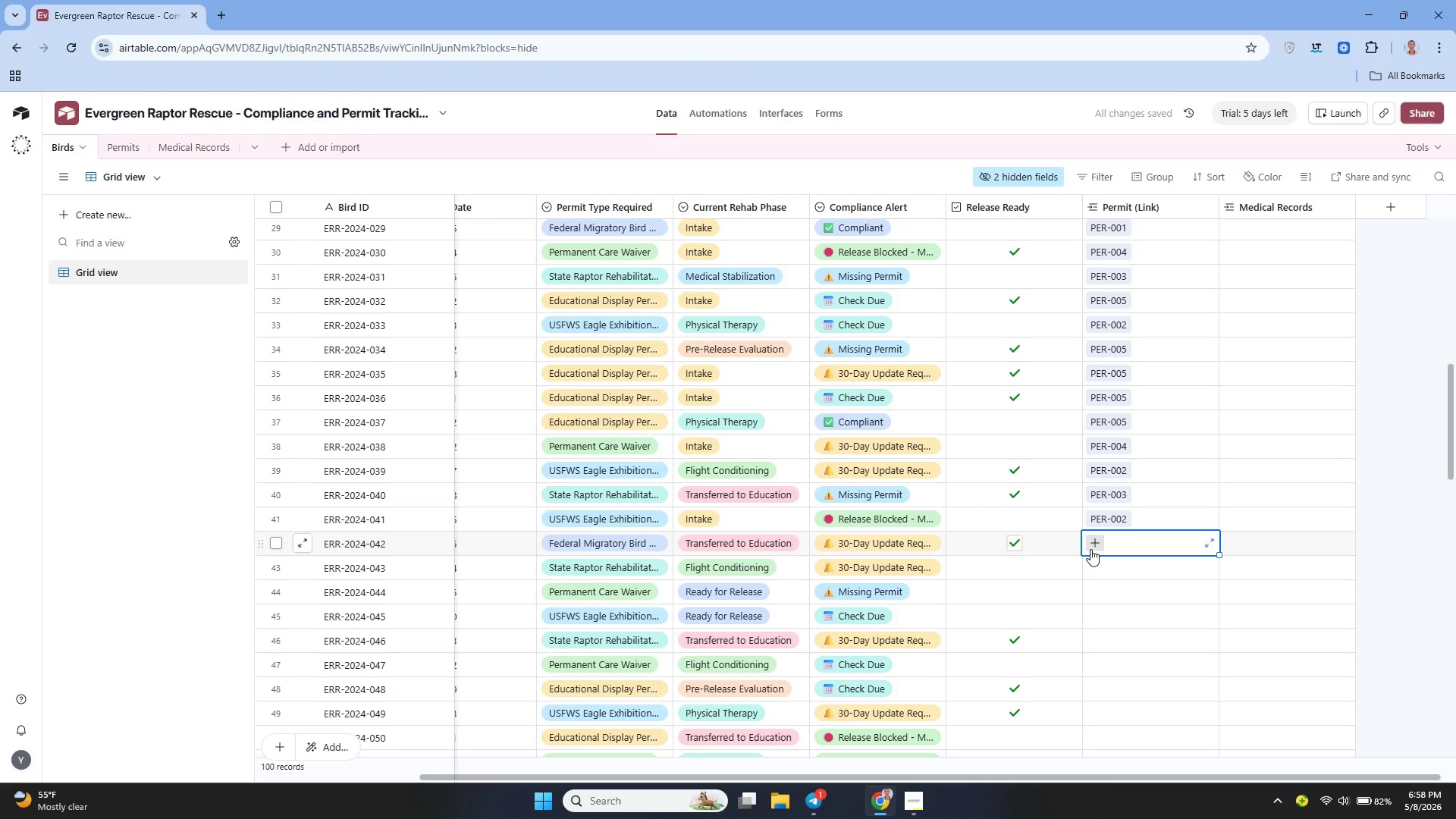 
left_click([1090, 549])
 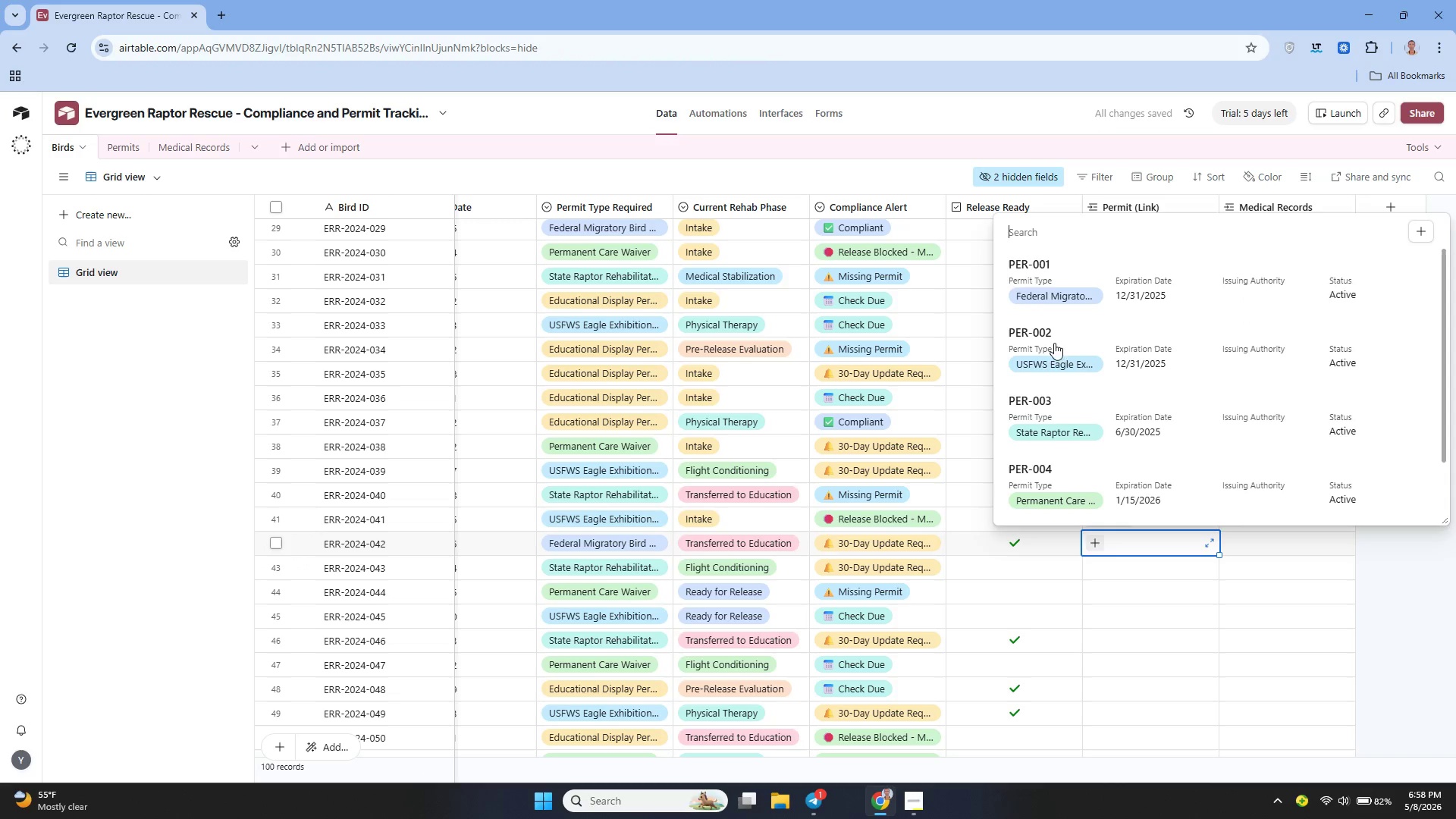 
left_click([1044, 302])
 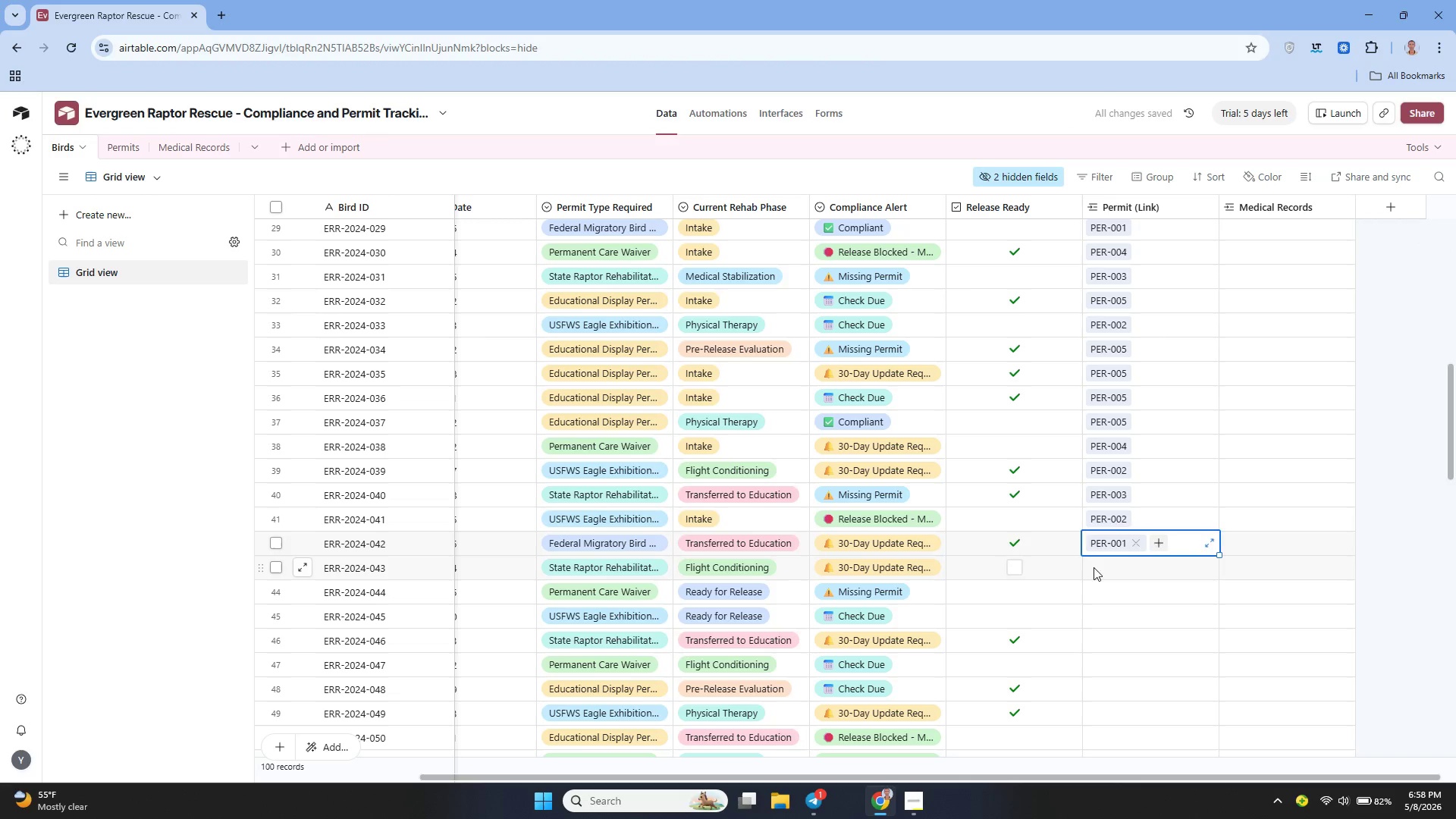 
double_click([1094, 568])
 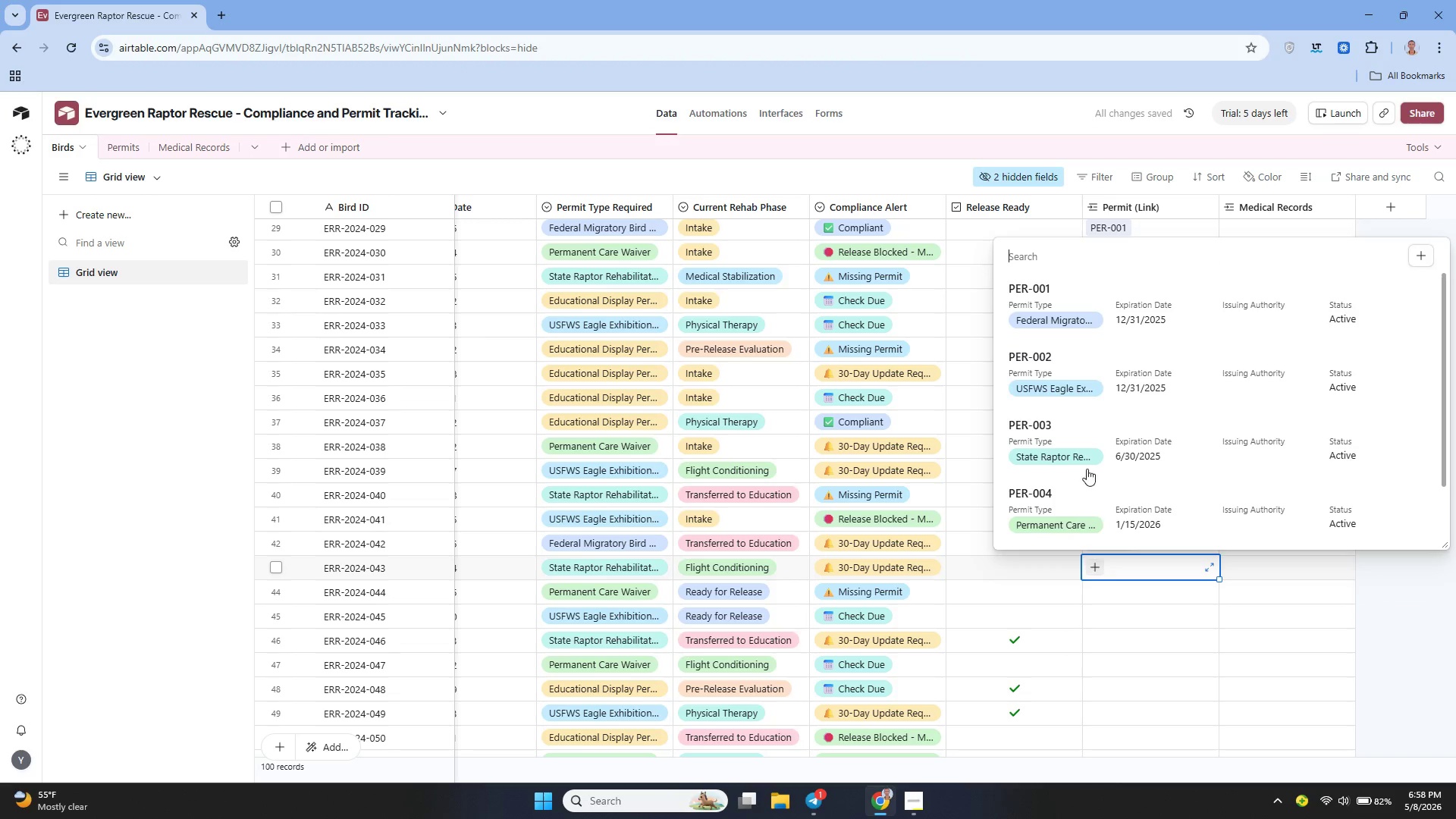 
left_click([1084, 450])
 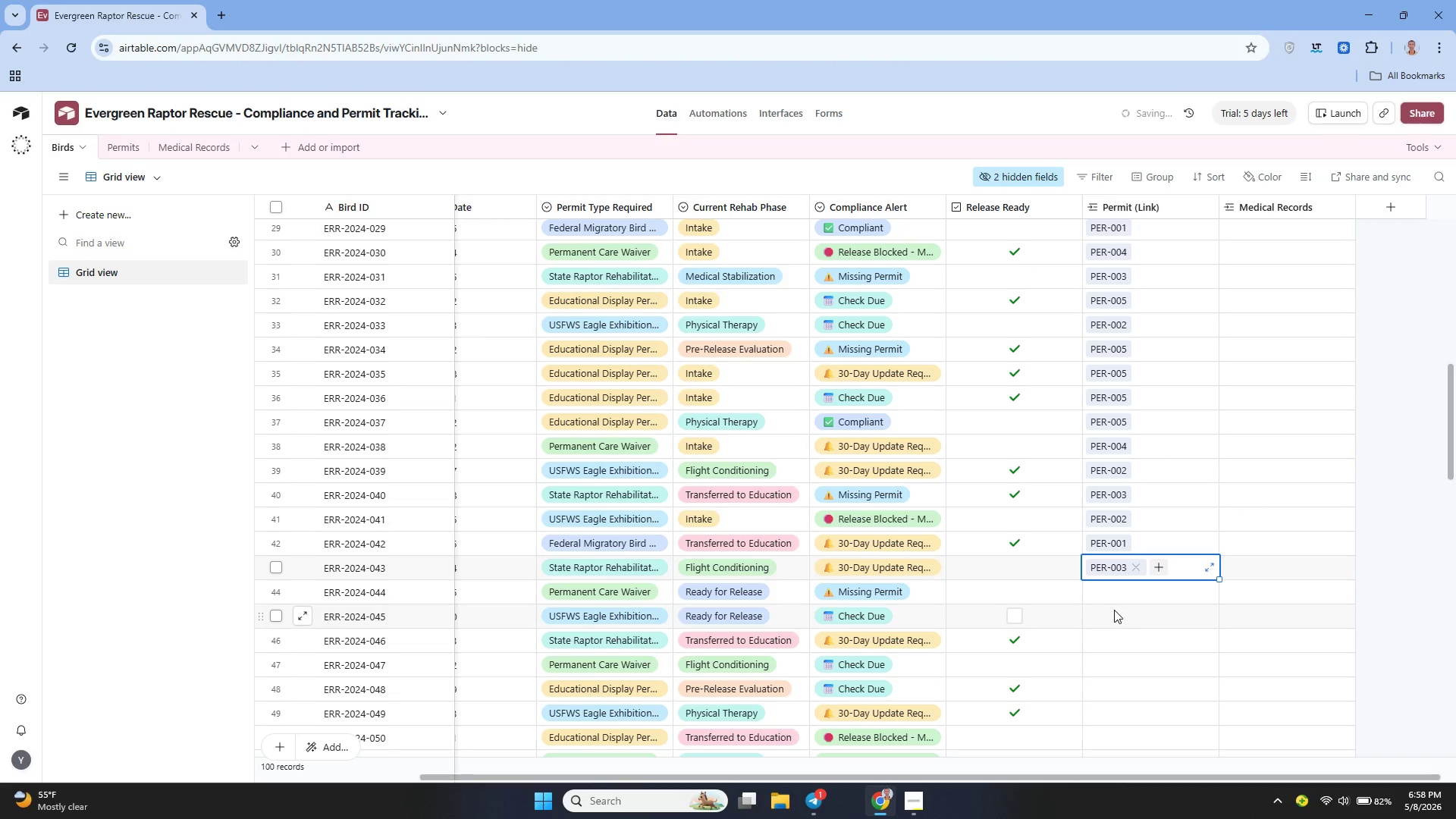 
left_click([1109, 596])
 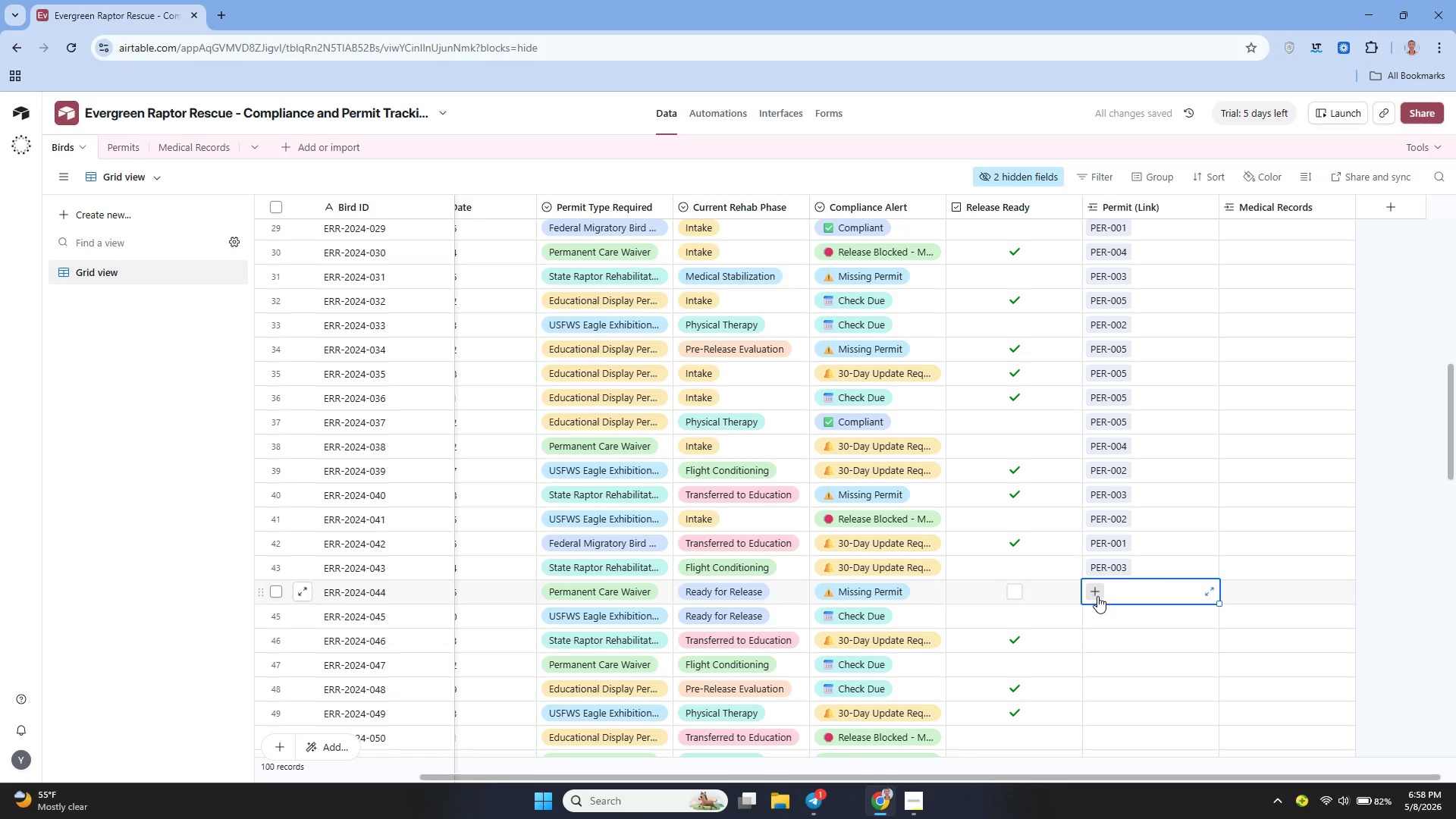 
left_click([1097, 595])
 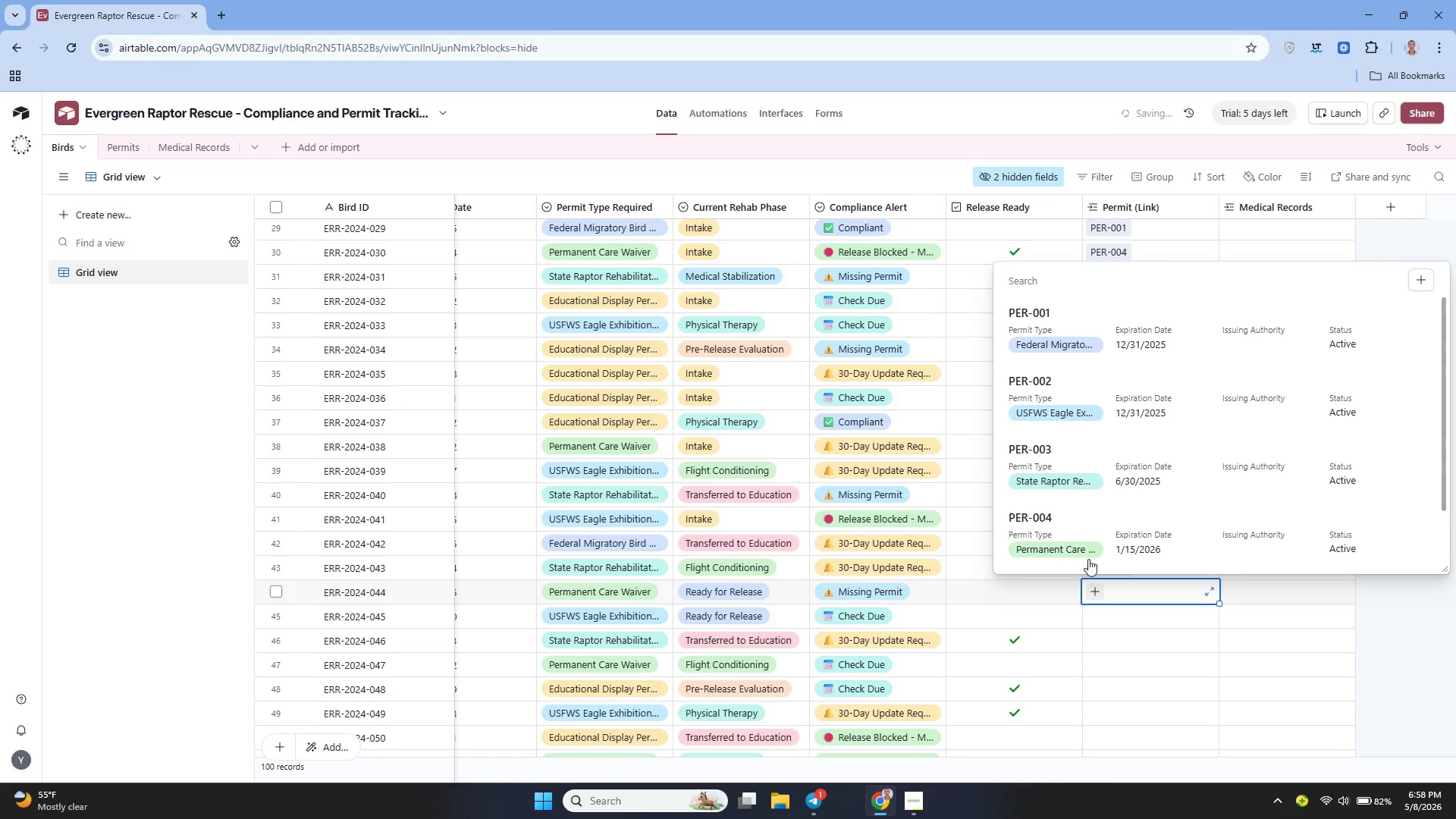 
left_click([1084, 547])
 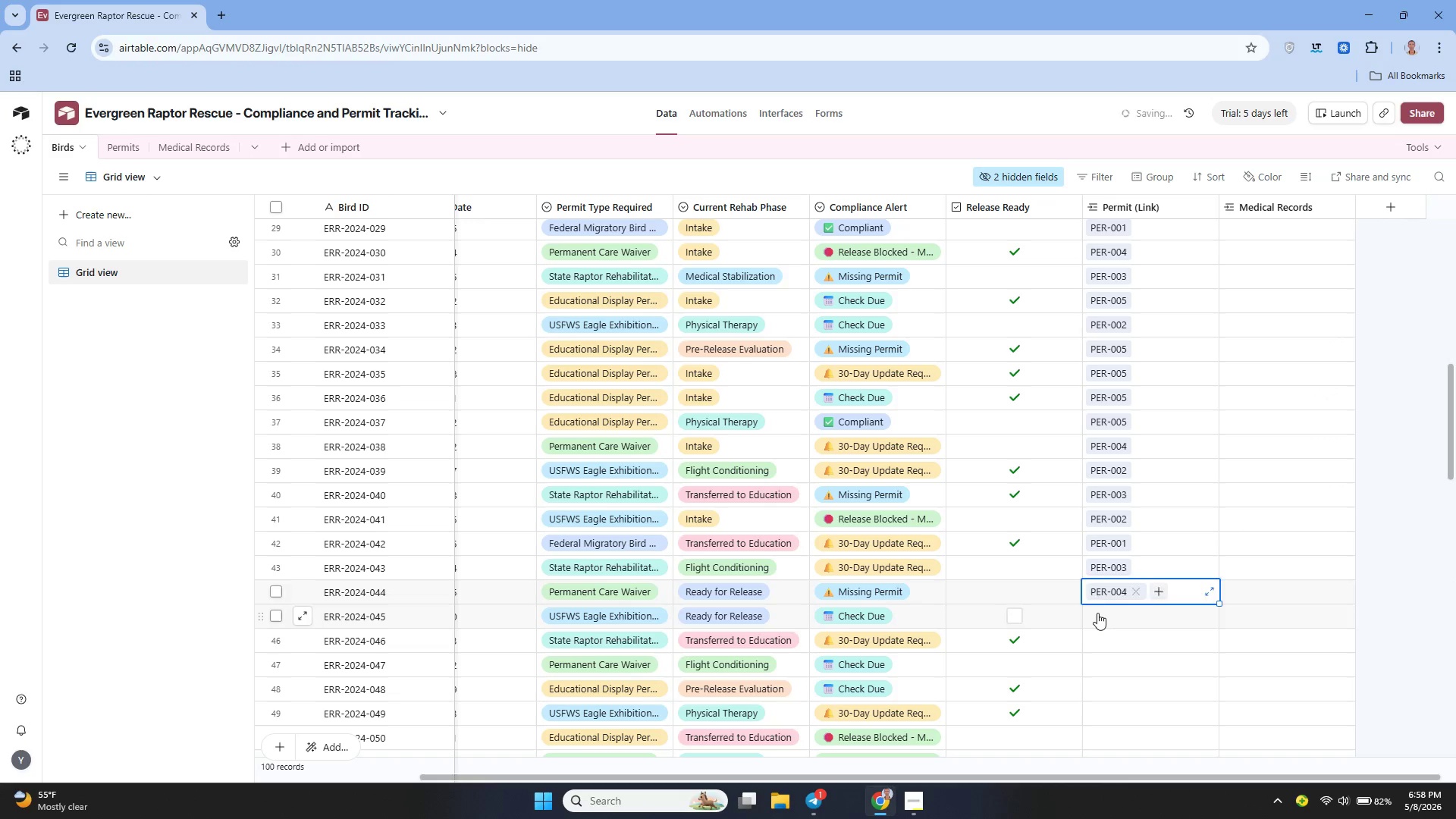 
double_click([1097, 613])
 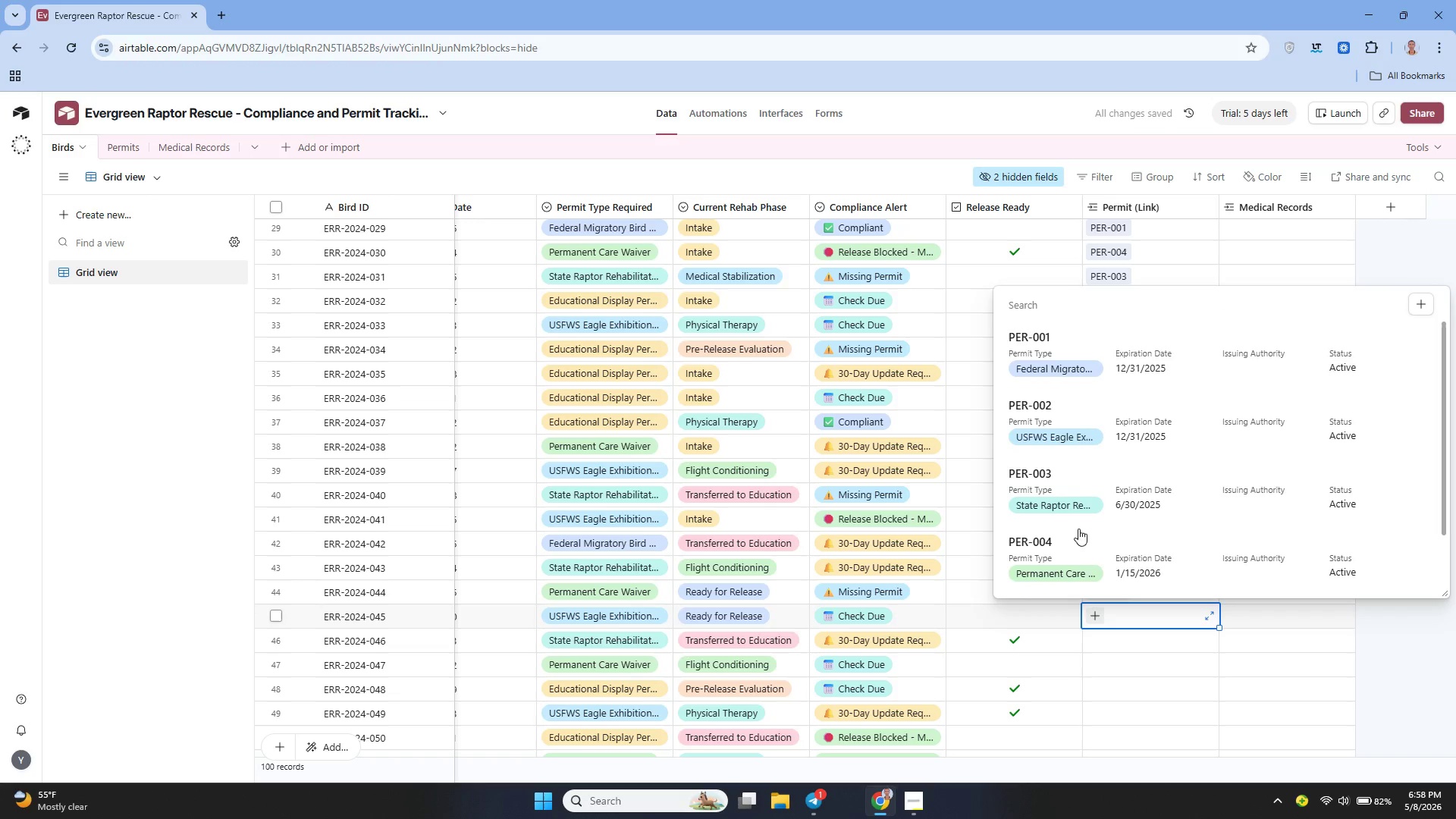 
left_click([1059, 411])
 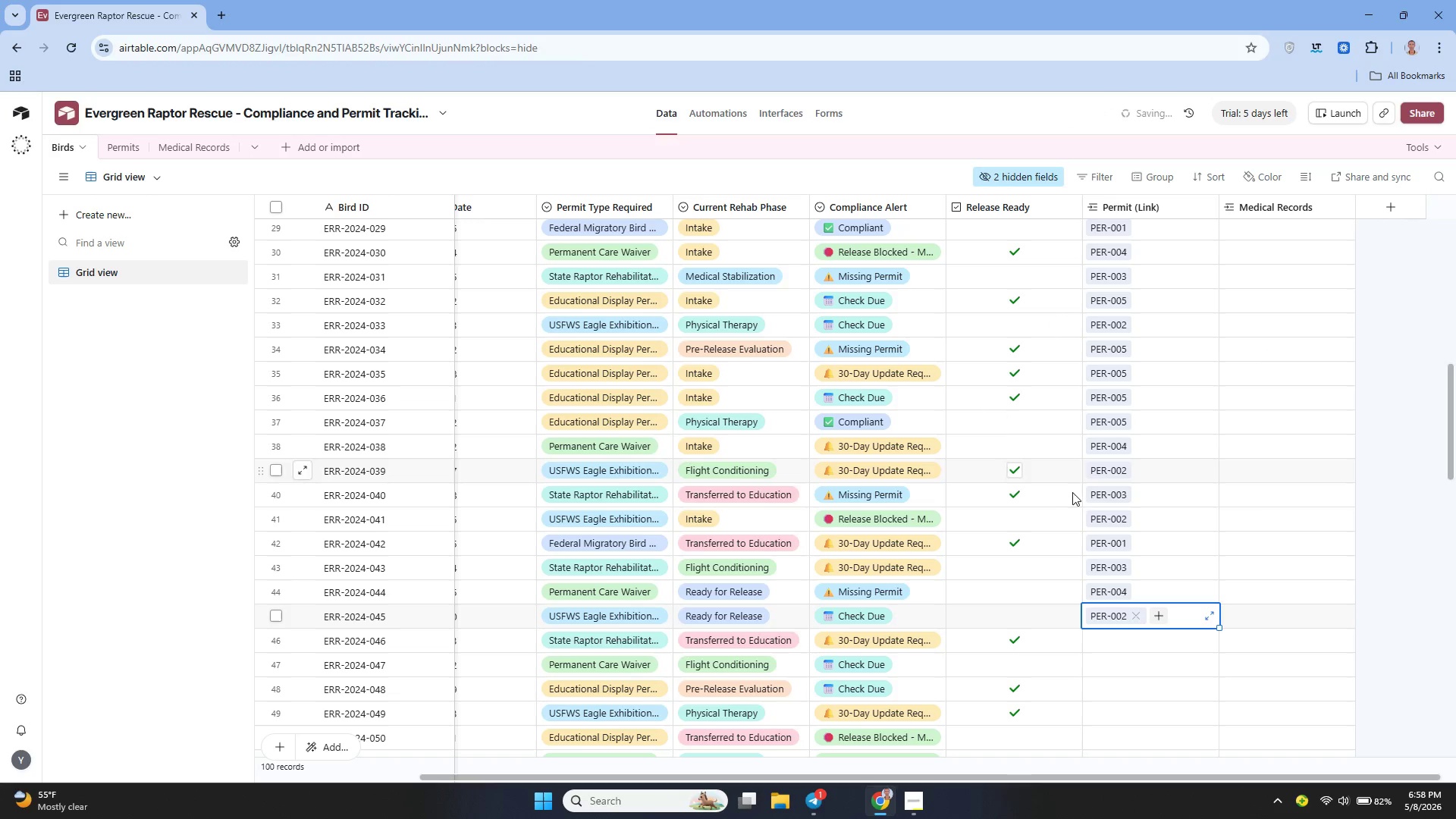 
scroll: coordinate [1078, 507], scroll_direction: down, amount: 2.0
 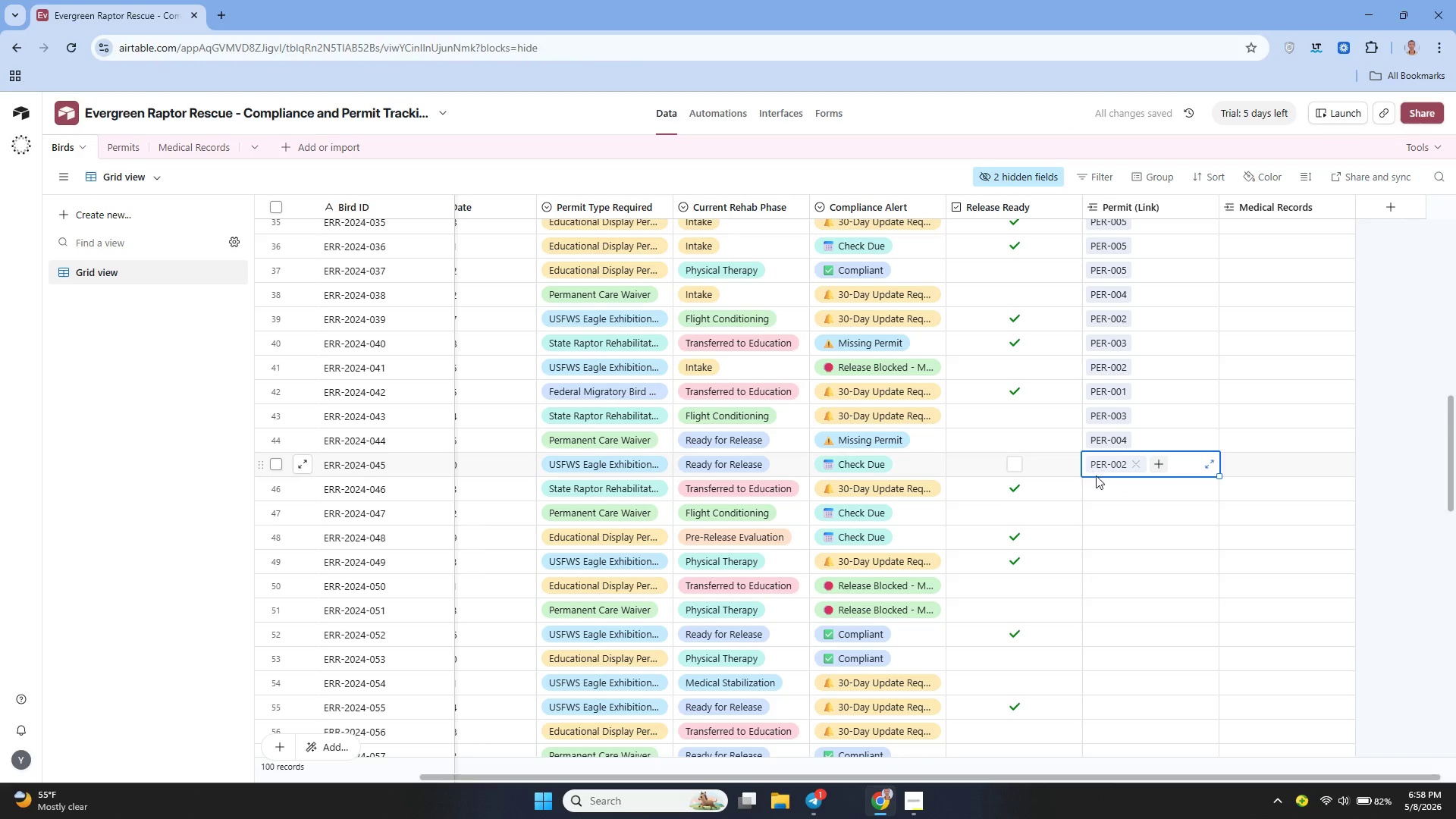 
left_click([1103, 492])
 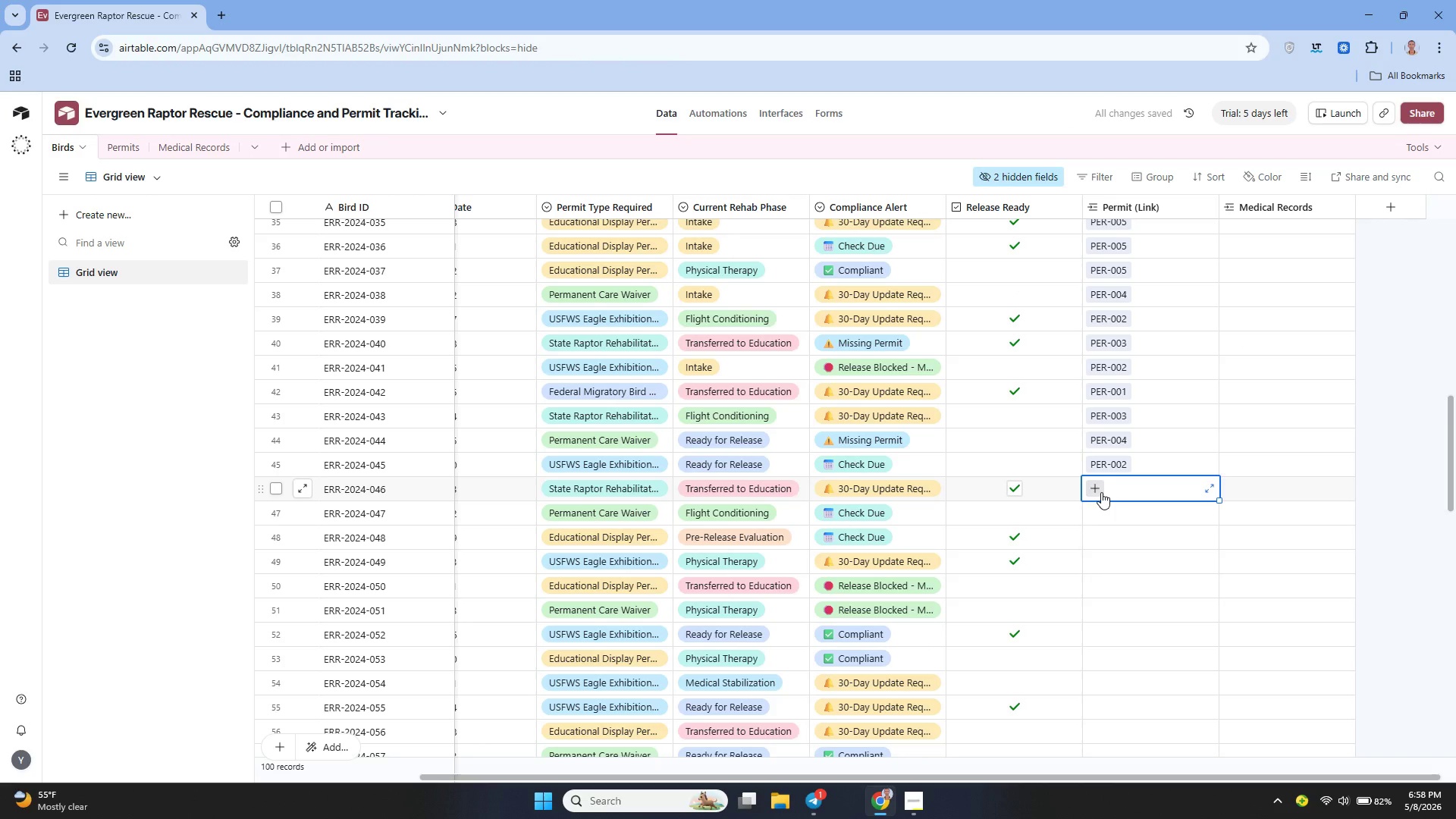 
left_click([1101, 492])
 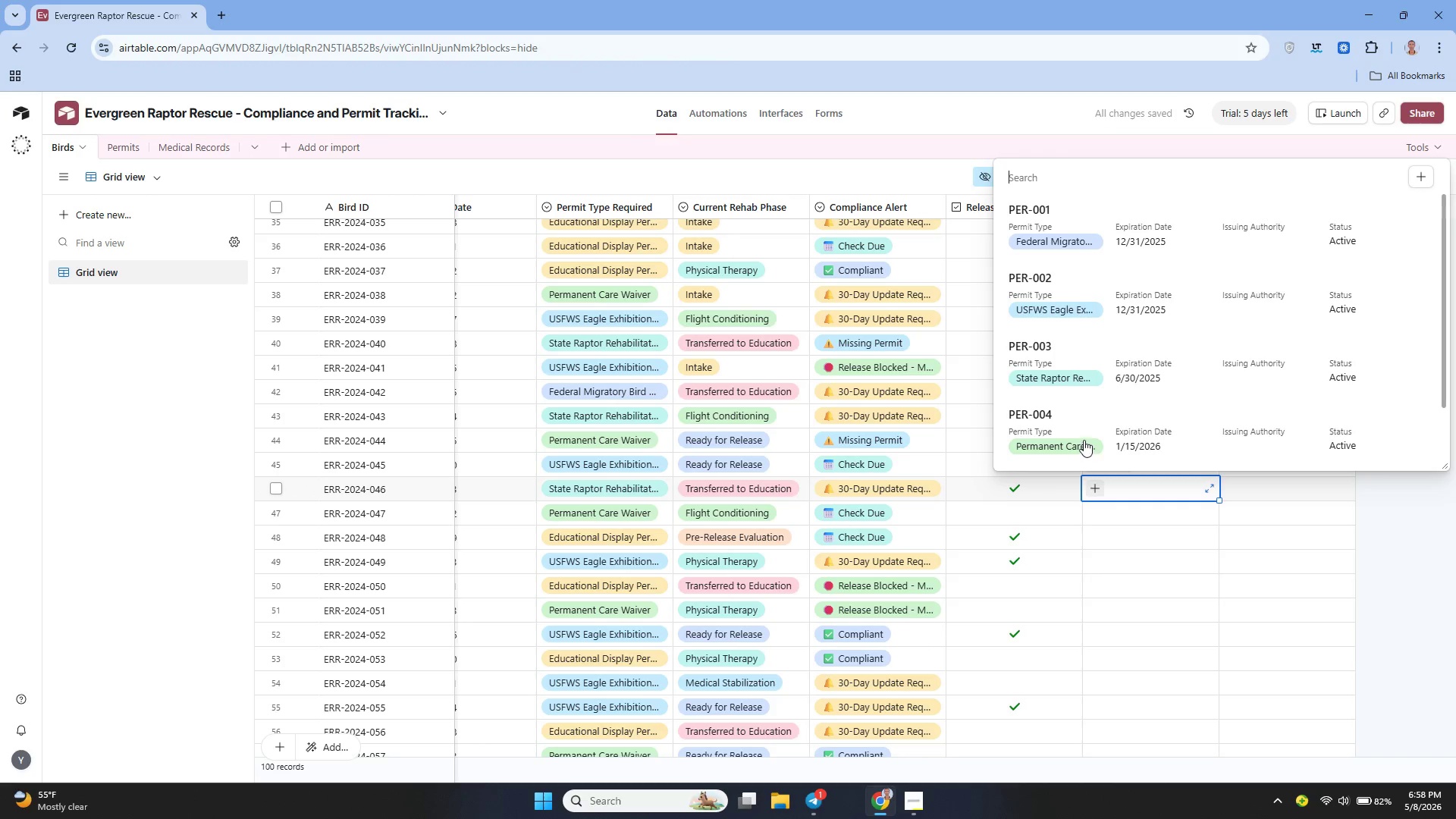 
left_click([1066, 378])
 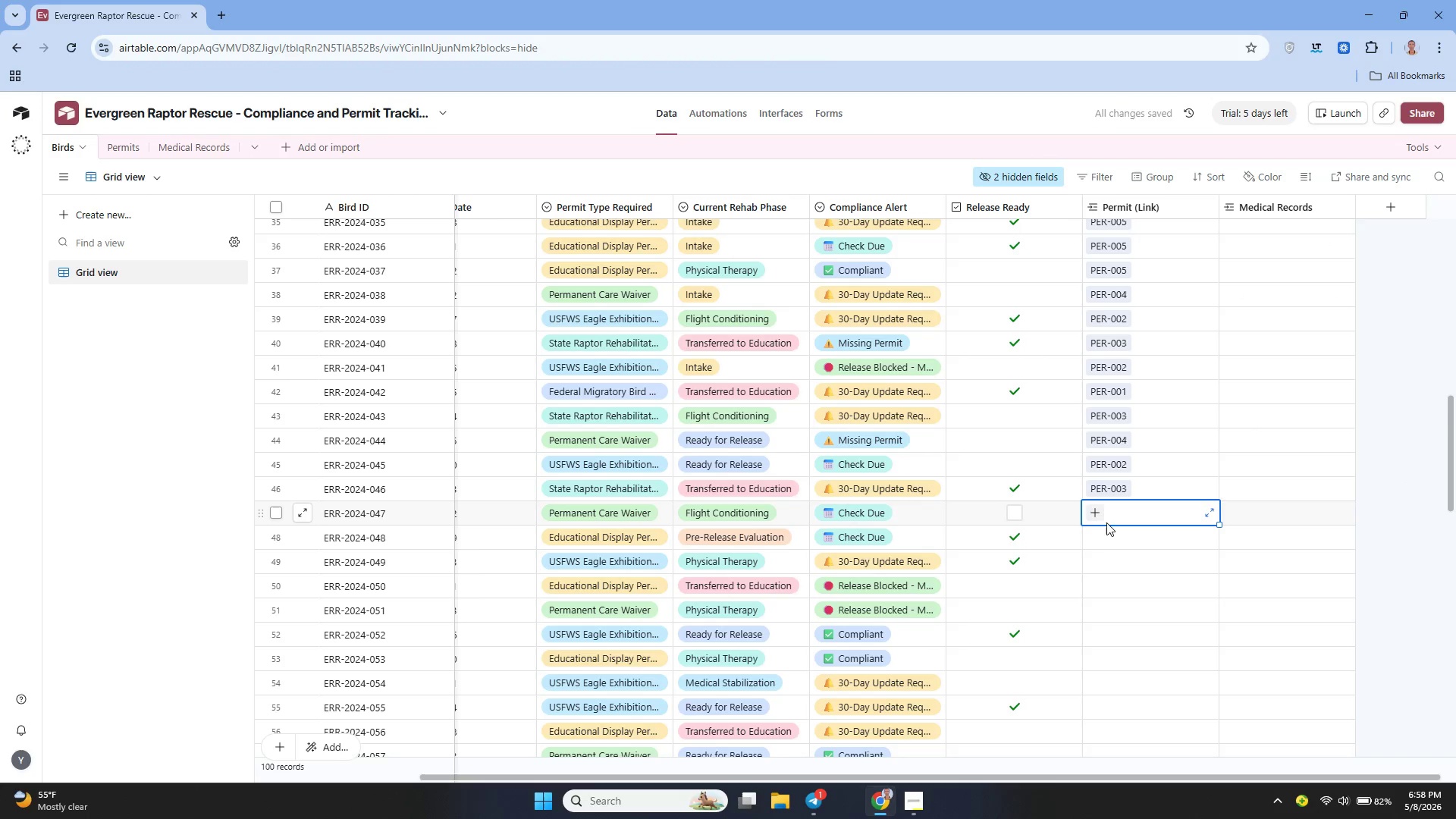 
left_click([1097, 511])
 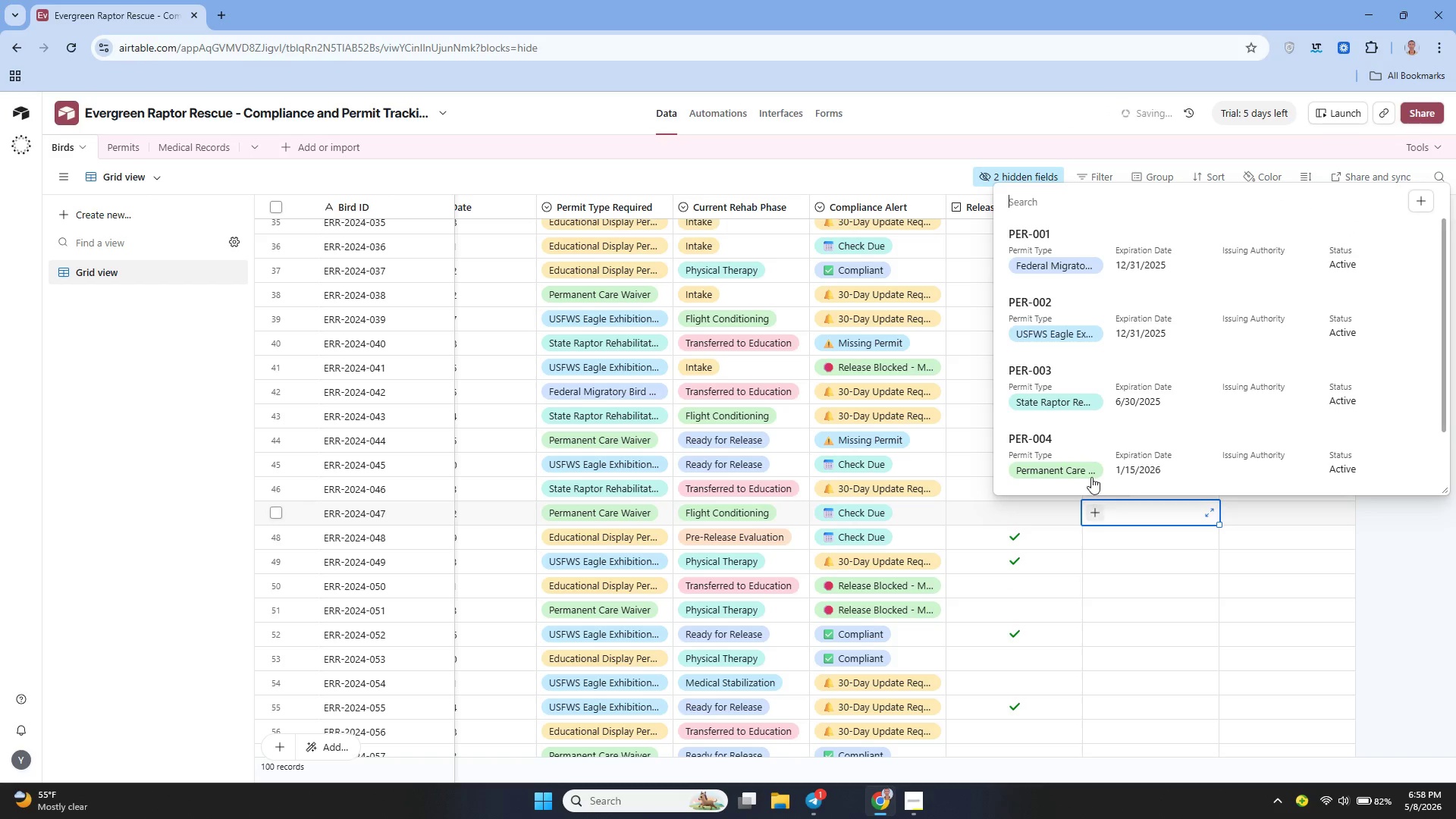 
left_click([1087, 450])
 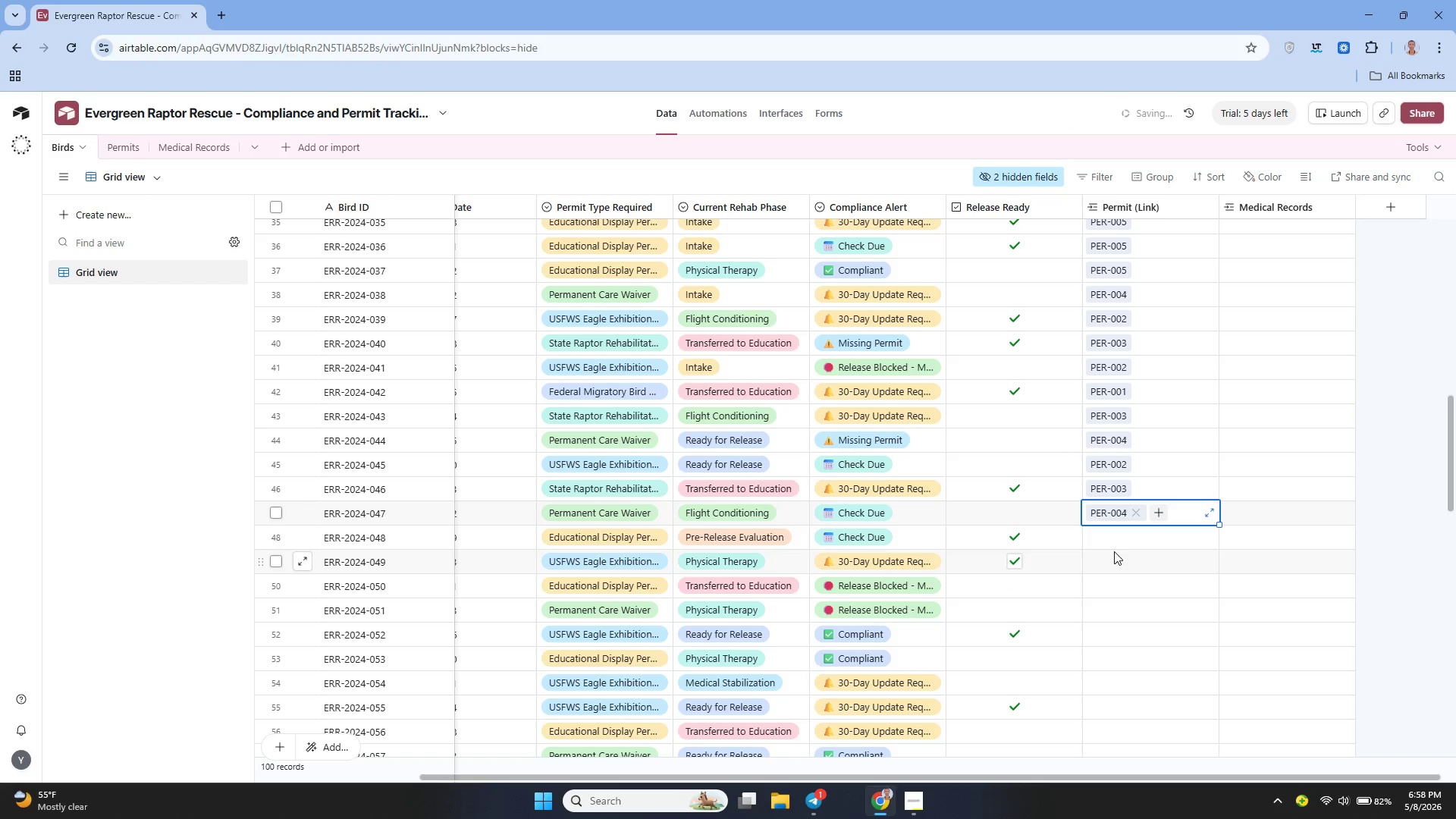 
left_click([1111, 547])
 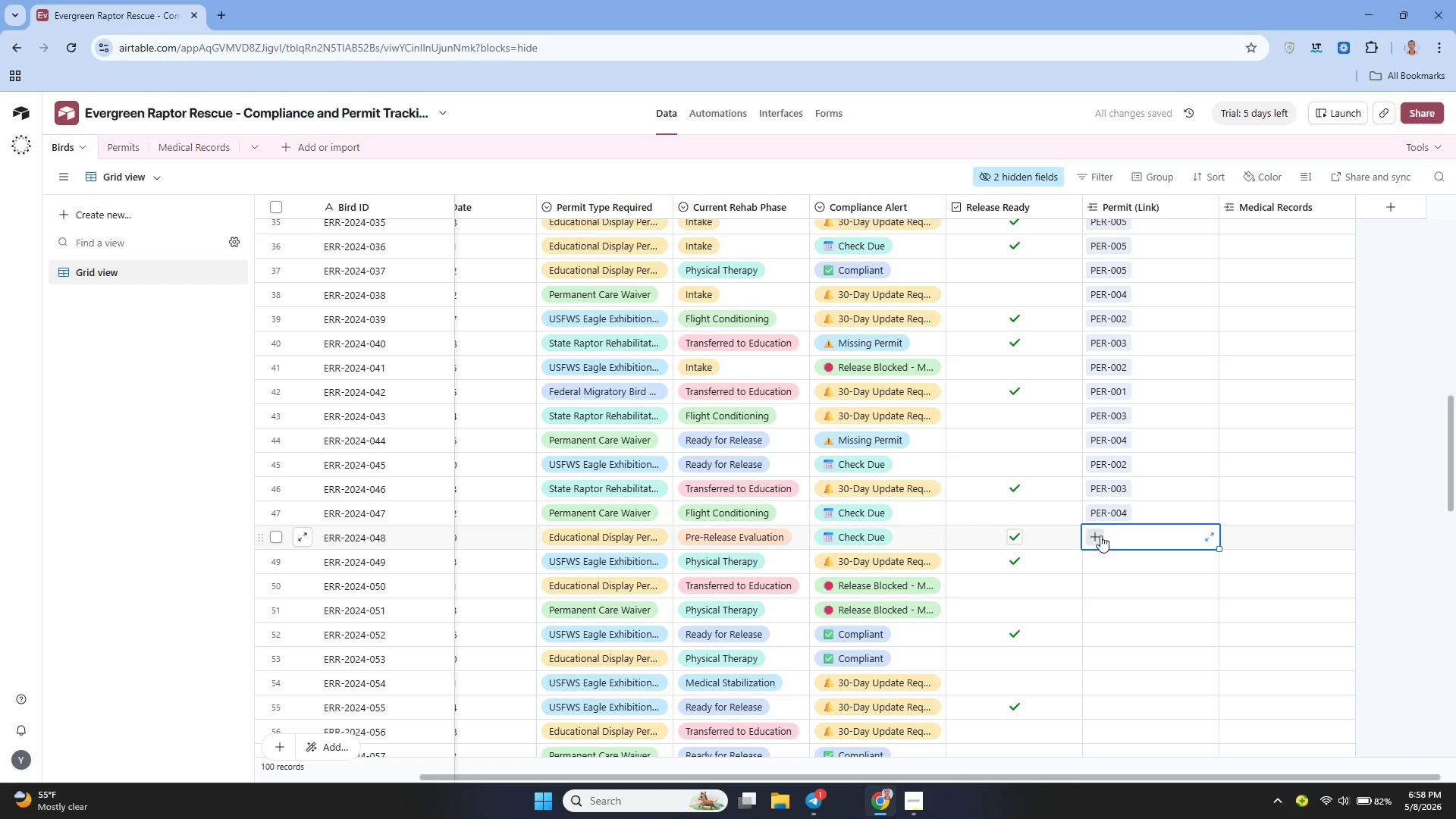 
left_click([1100, 535])
 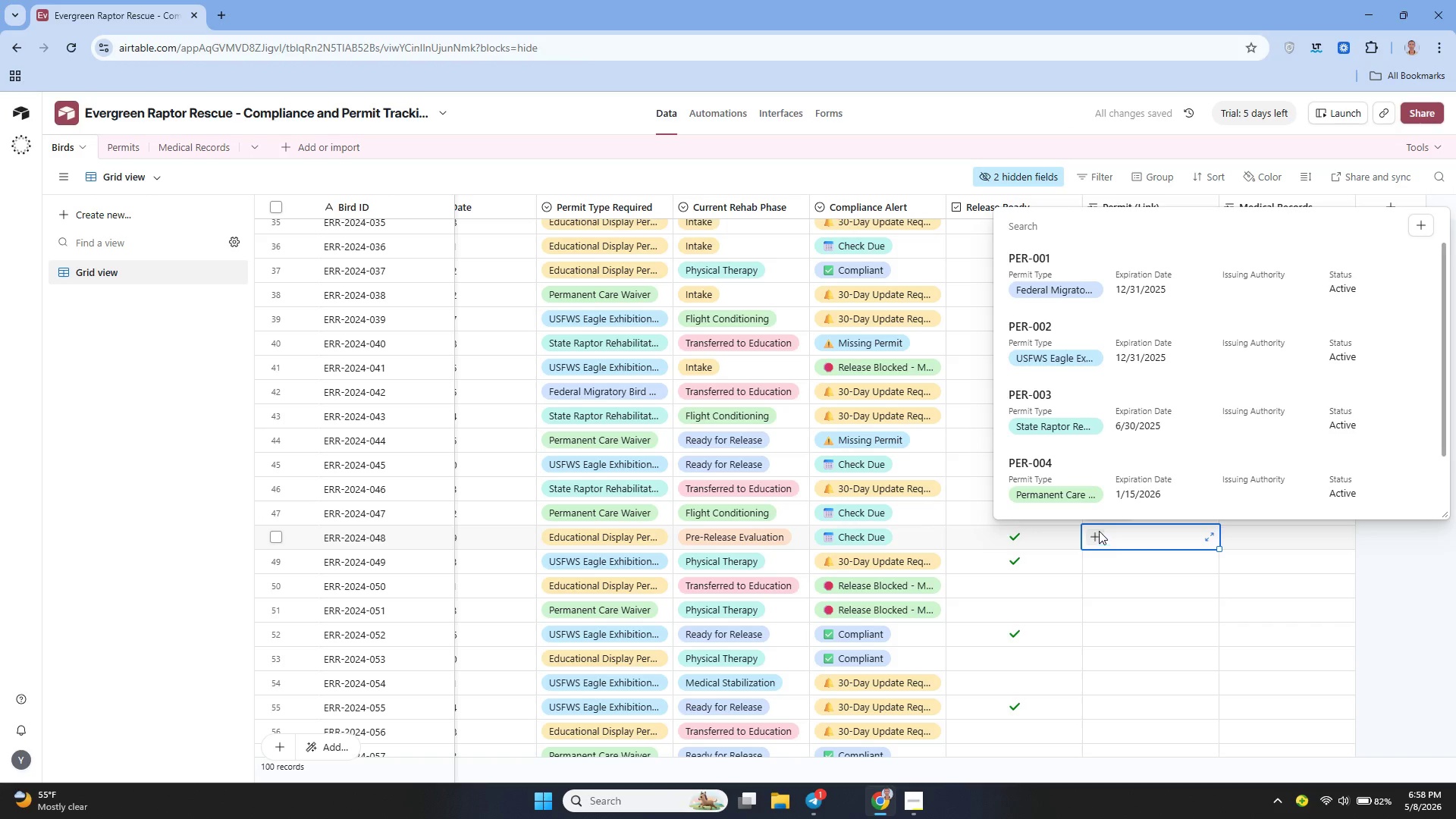 
scroll: coordinate [1078, 386], scroll_direction: down, amount: 2.0
 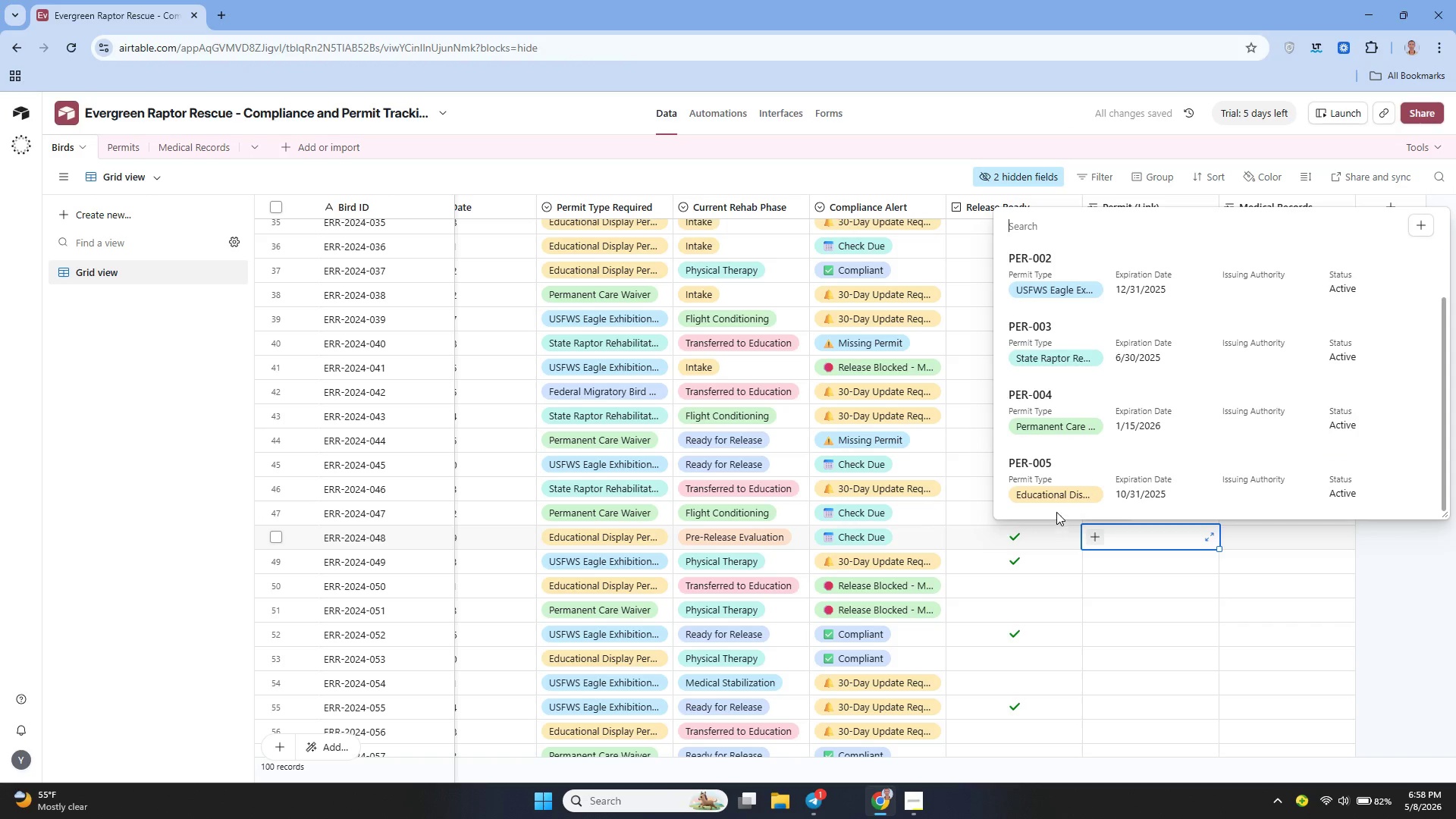 
left_click([1047, 482])
 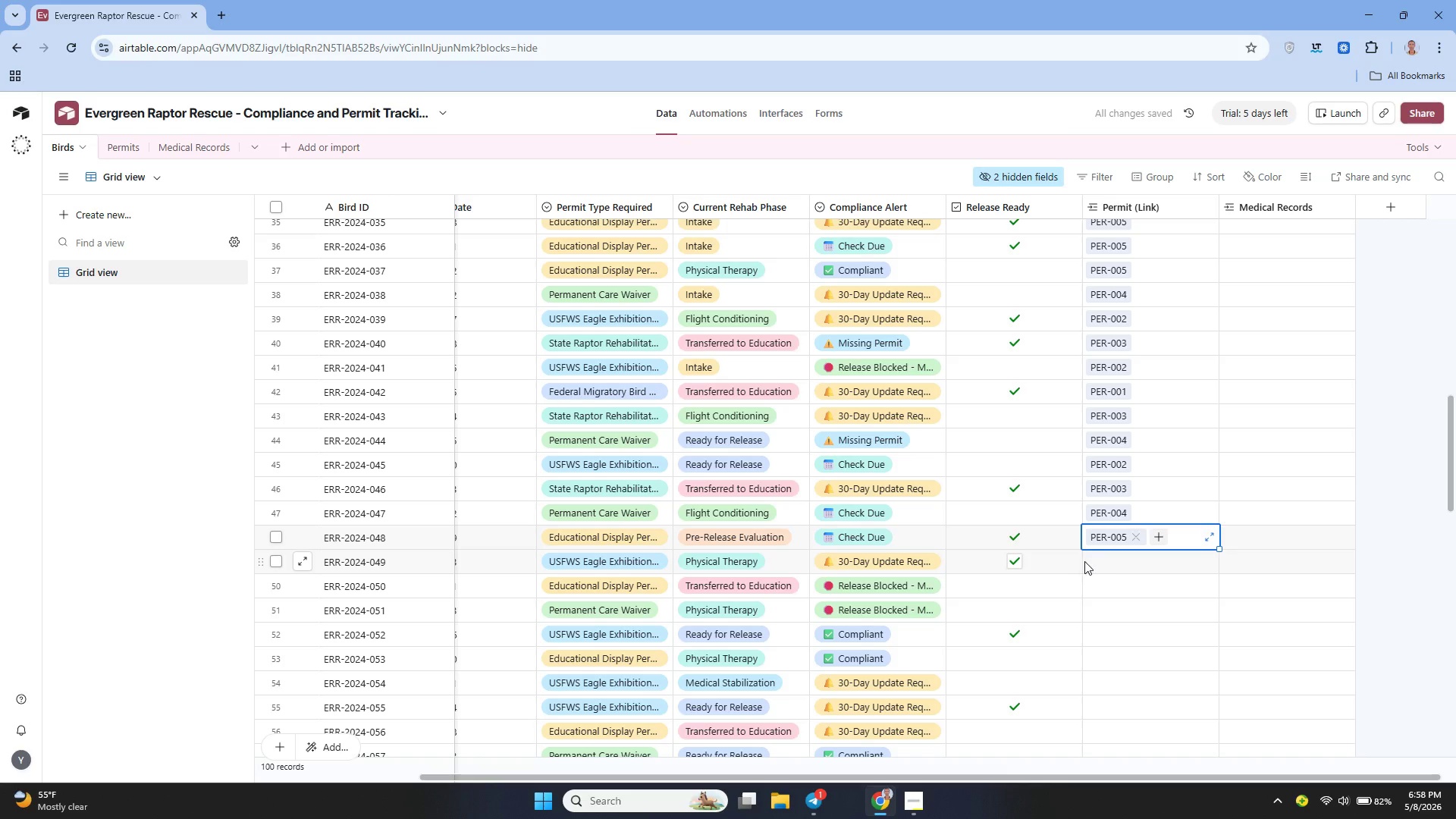 
double_click([1090, 563])
 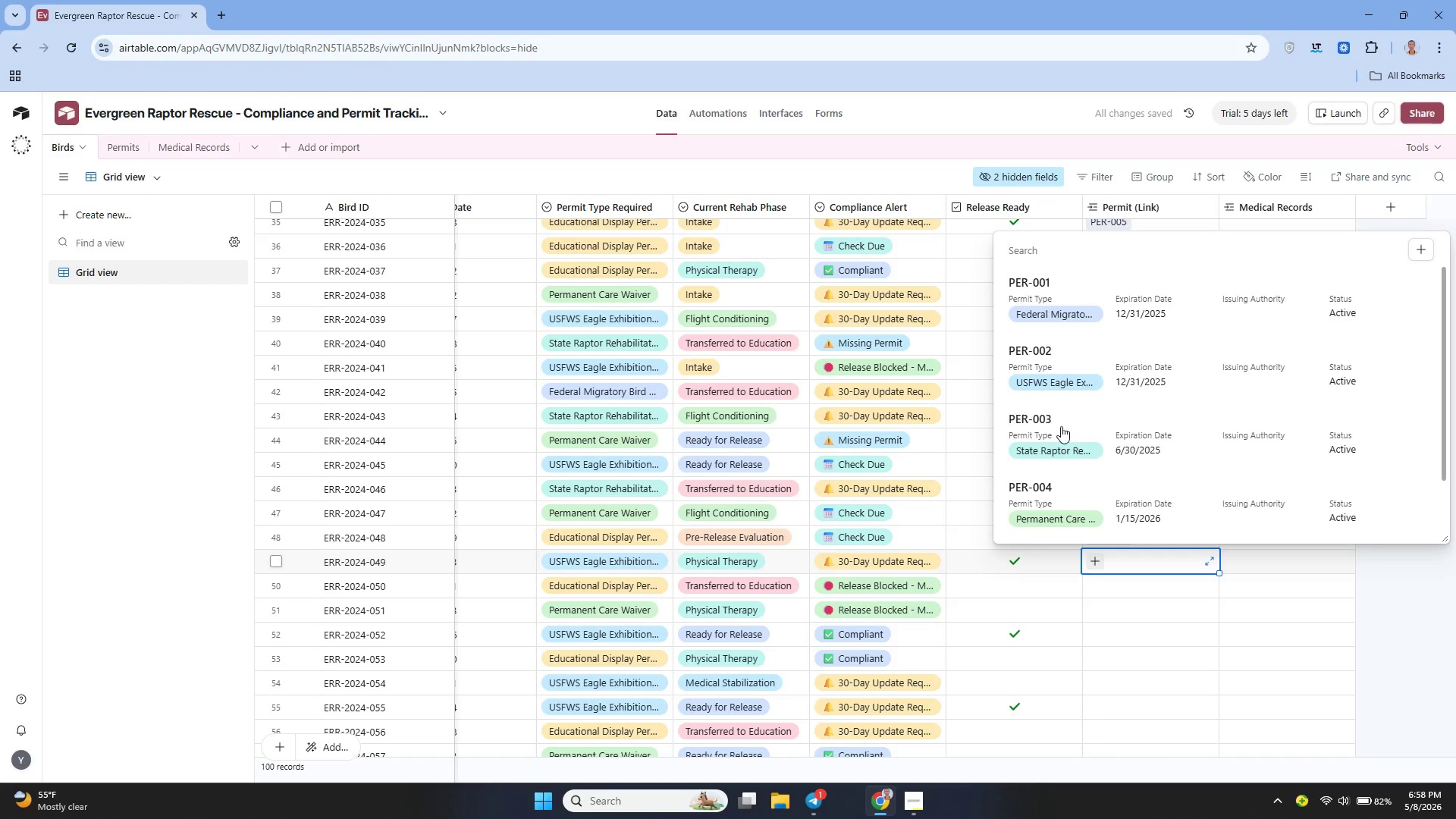 
left_click([1046, 380])
 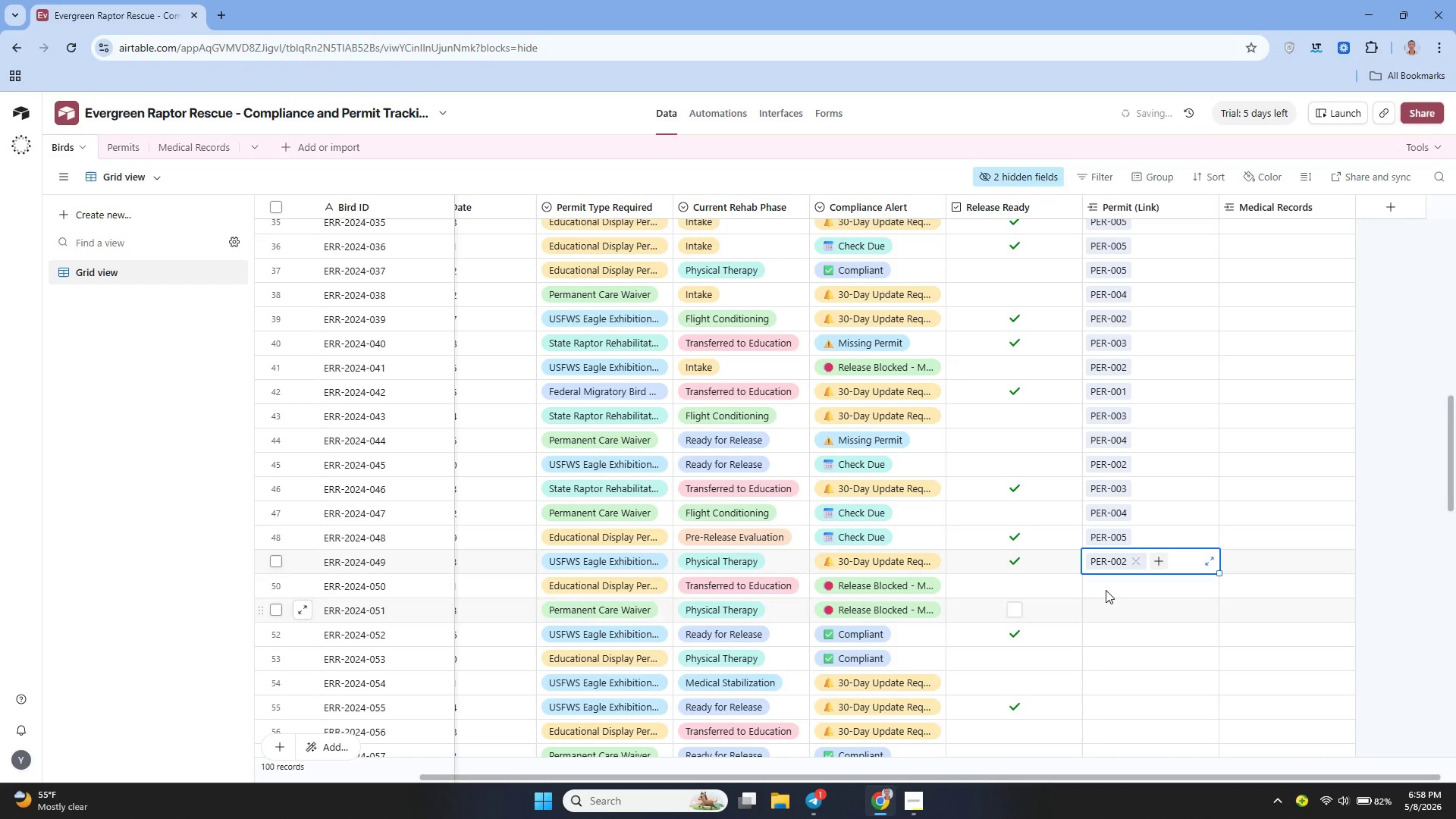 
left_click([1103, 582])
 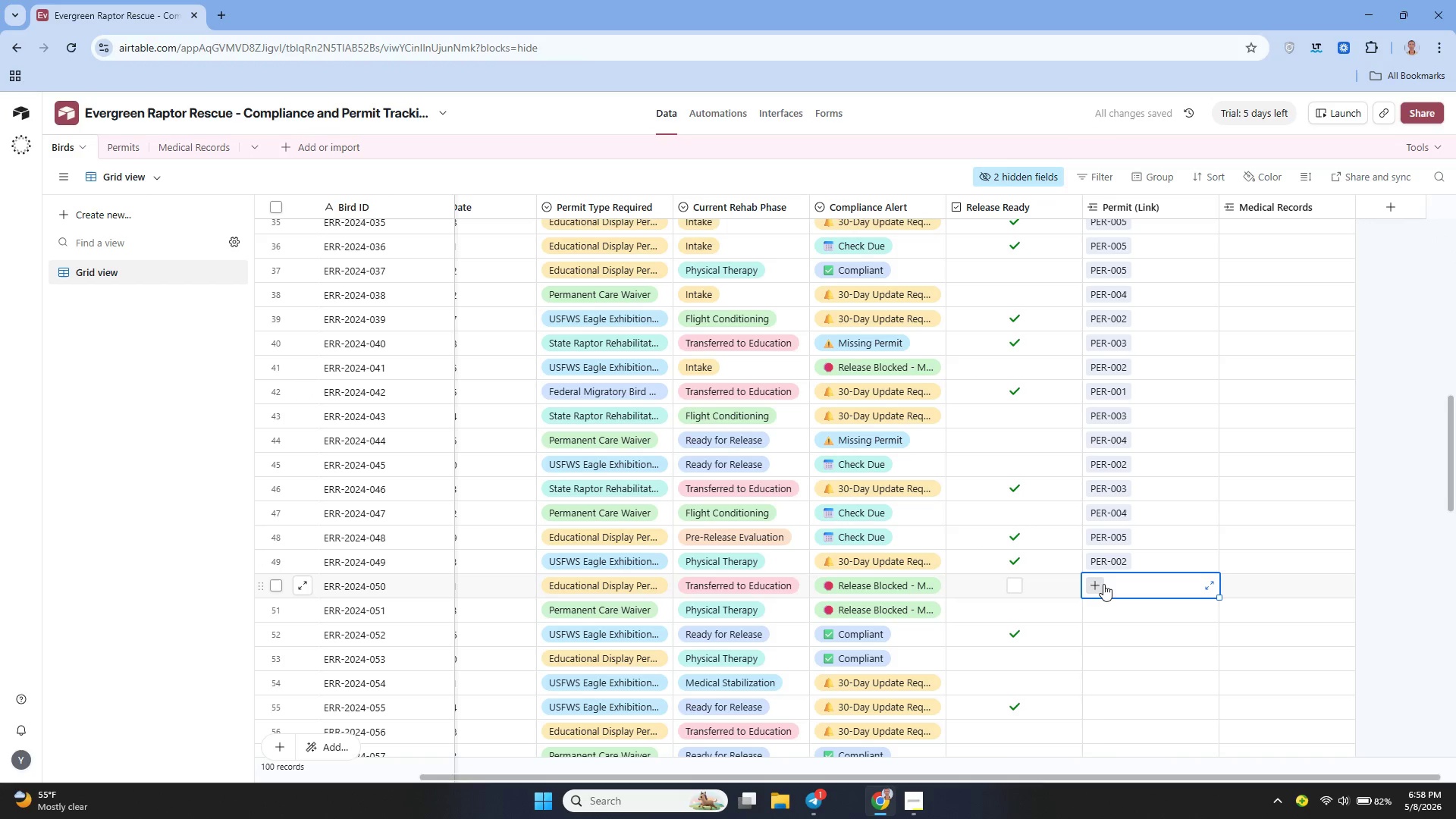 
left_click([1103, 584])
 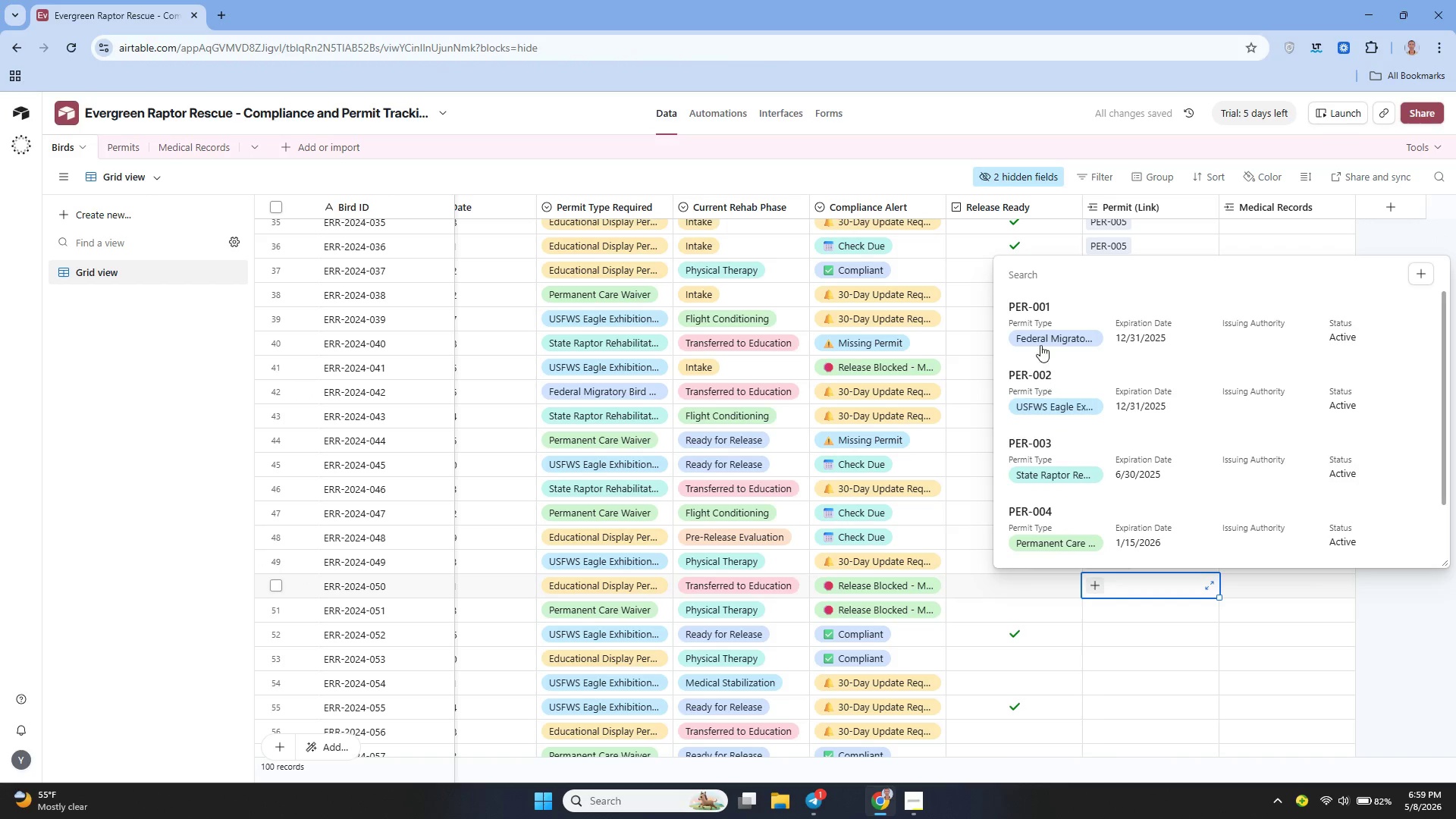 
scroll: coordinate [1066, 505], scroll_direction: down, amount: 3.0
 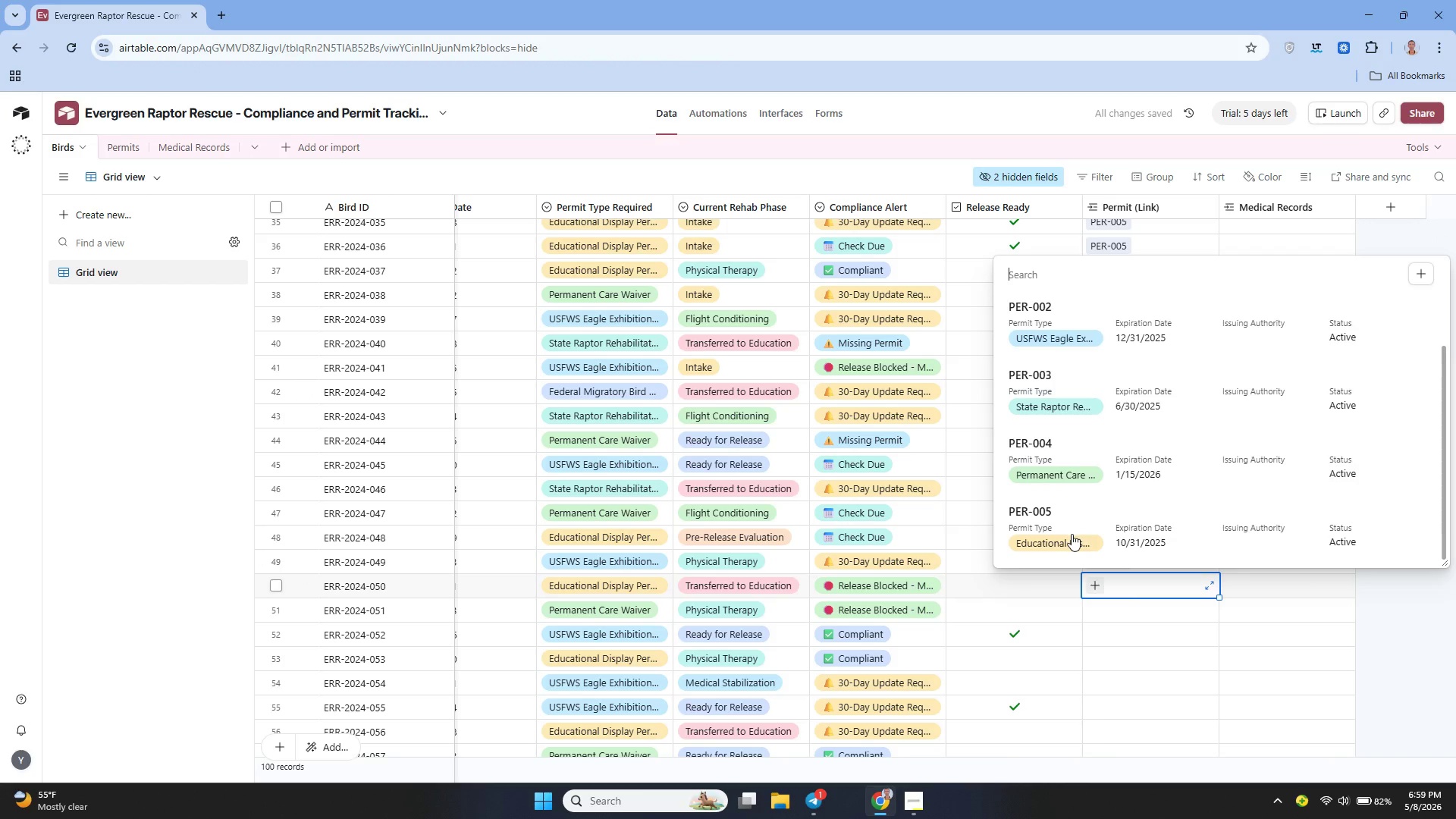 
left_click([1072, 534])
 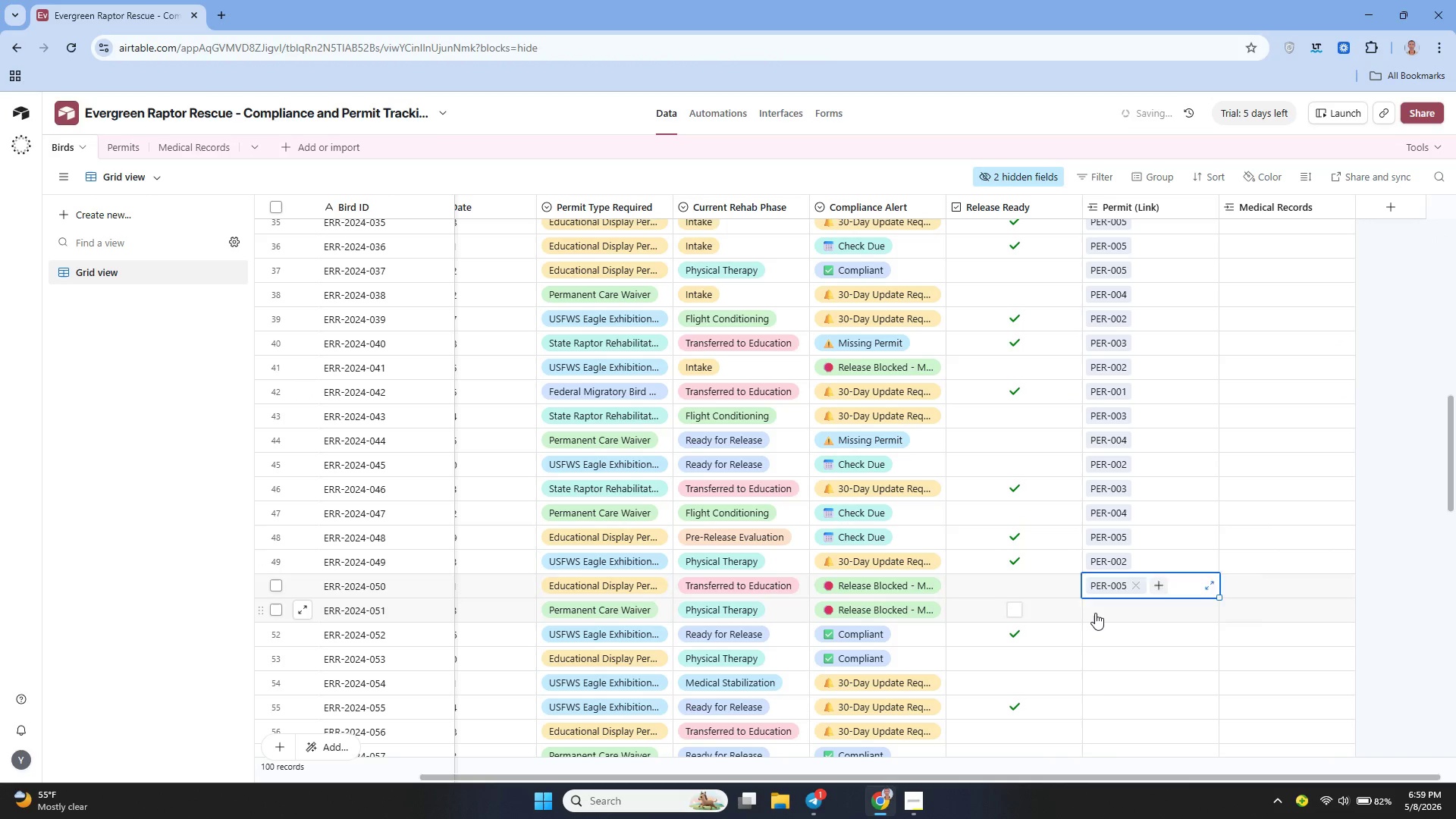 
double_click([1095, 613])
 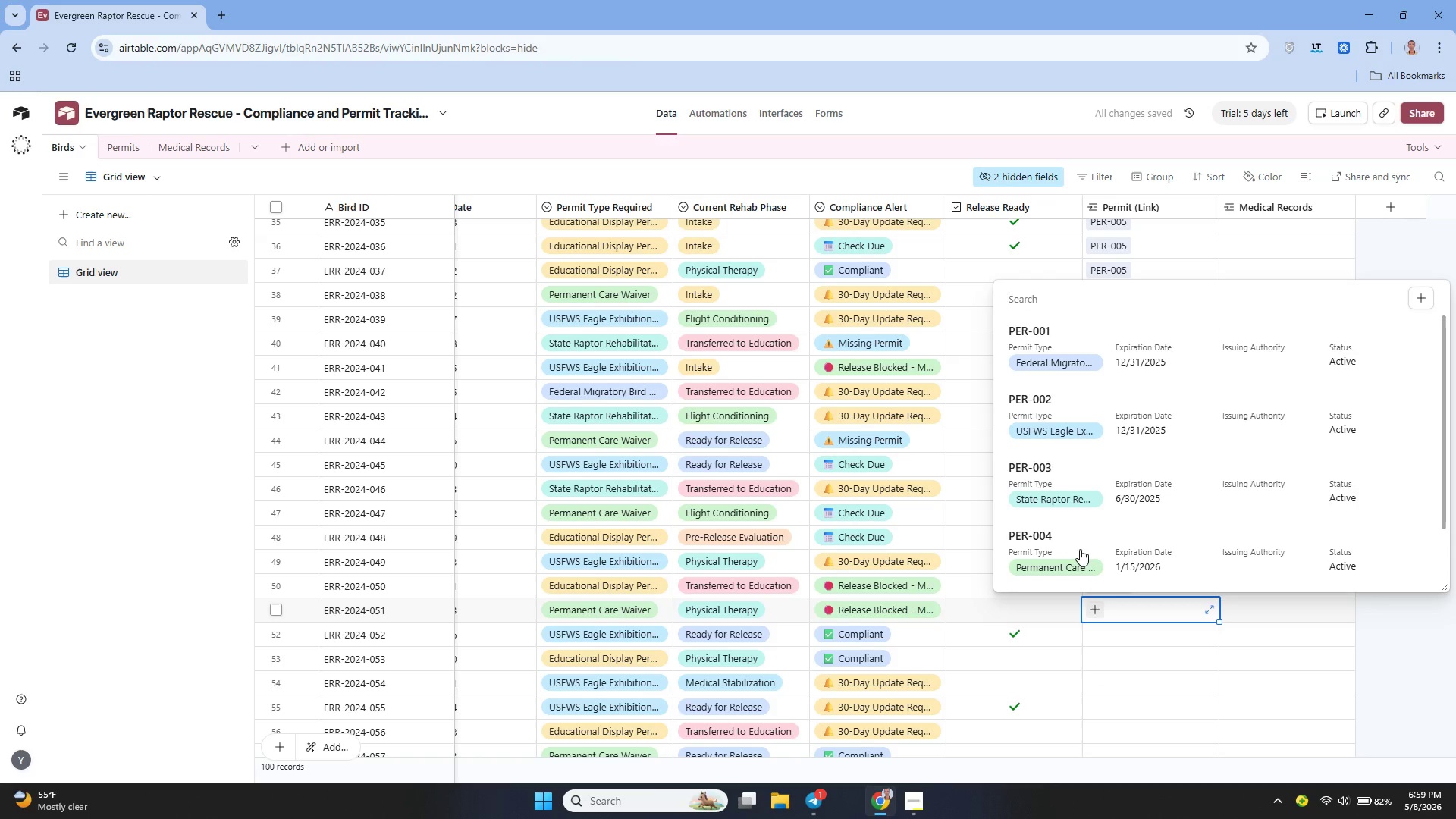 
left_click([1078, 543])
 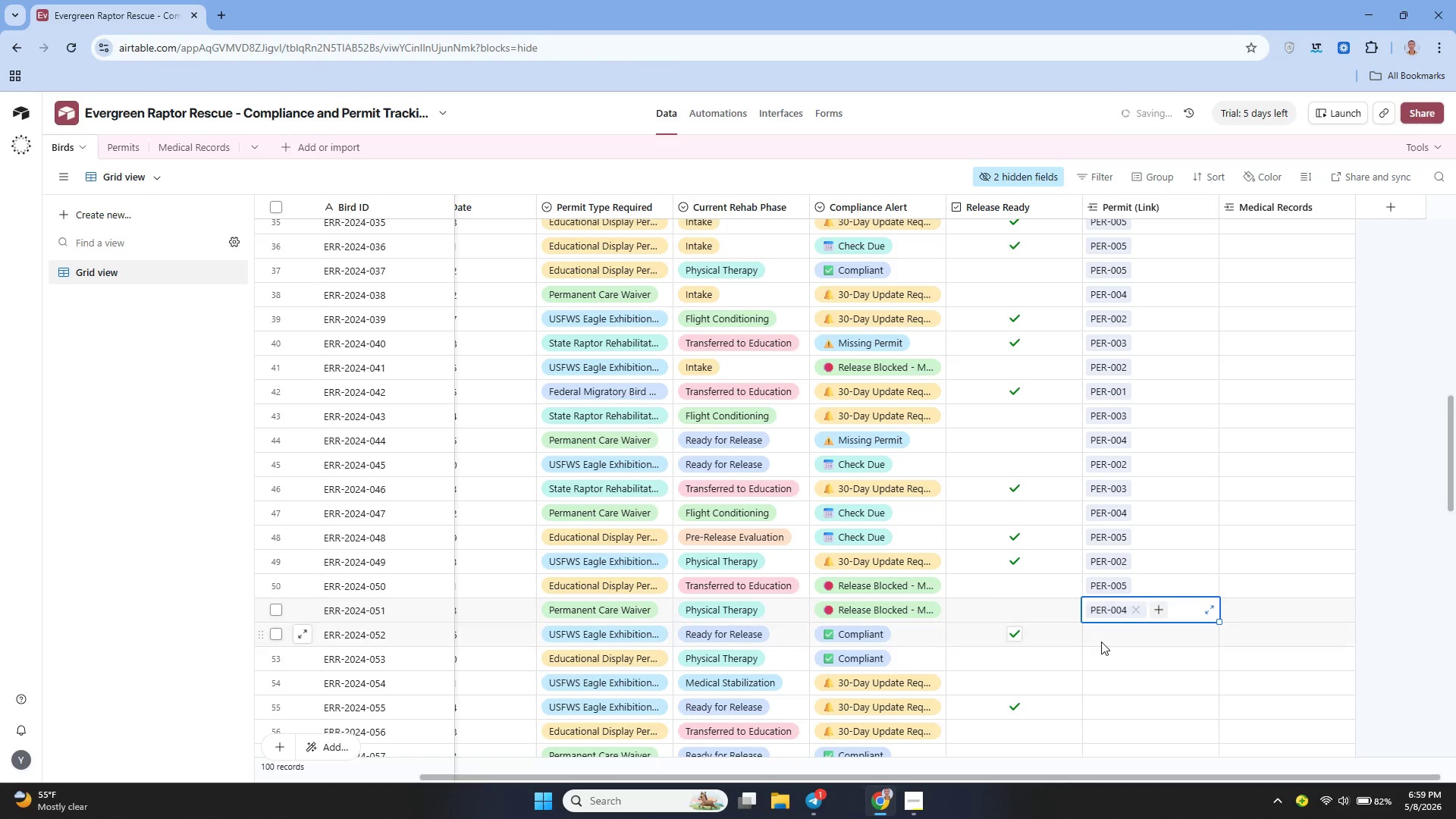 
left_click([1100, 639])
 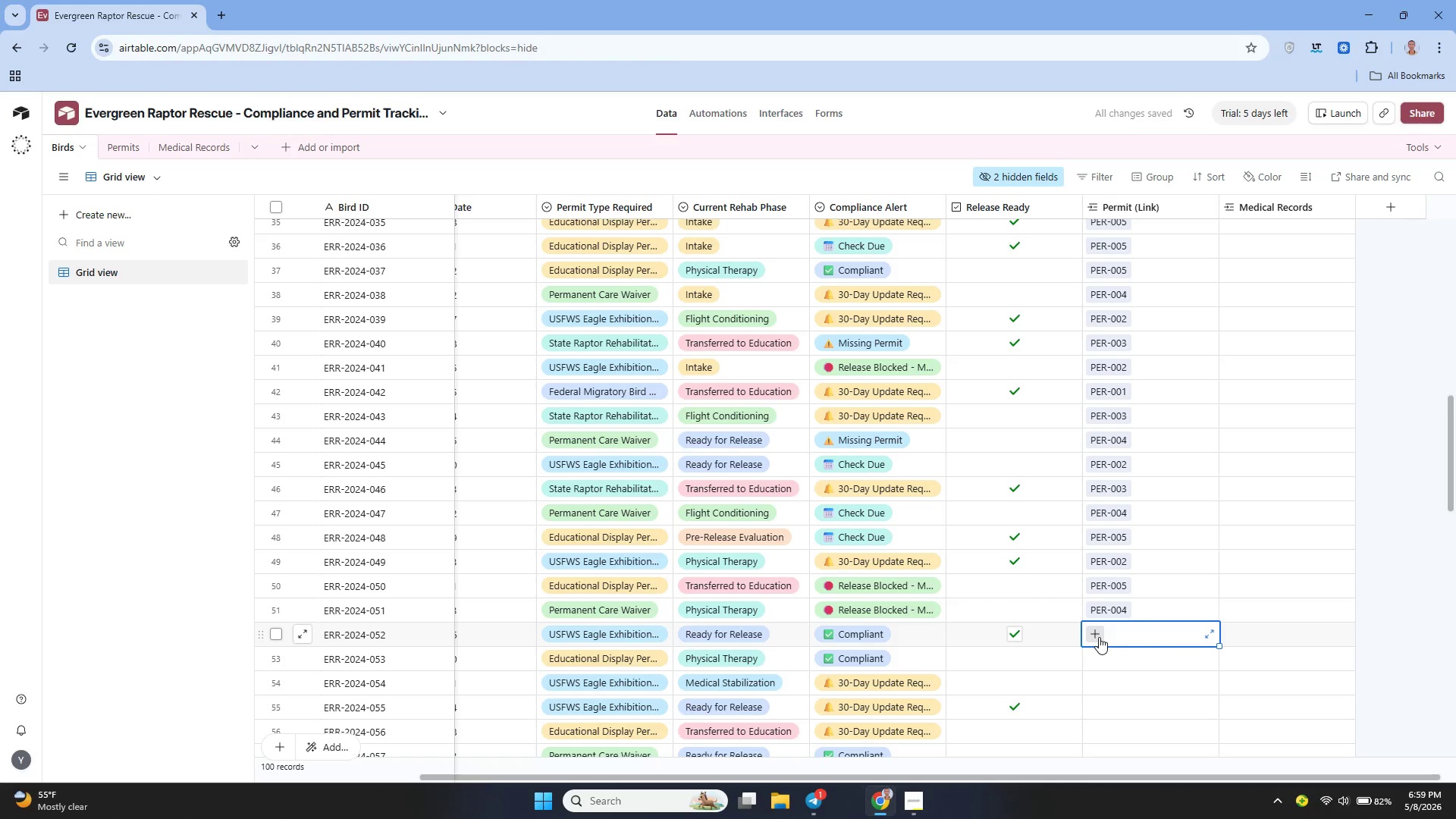 
left_click([1099, 637])
 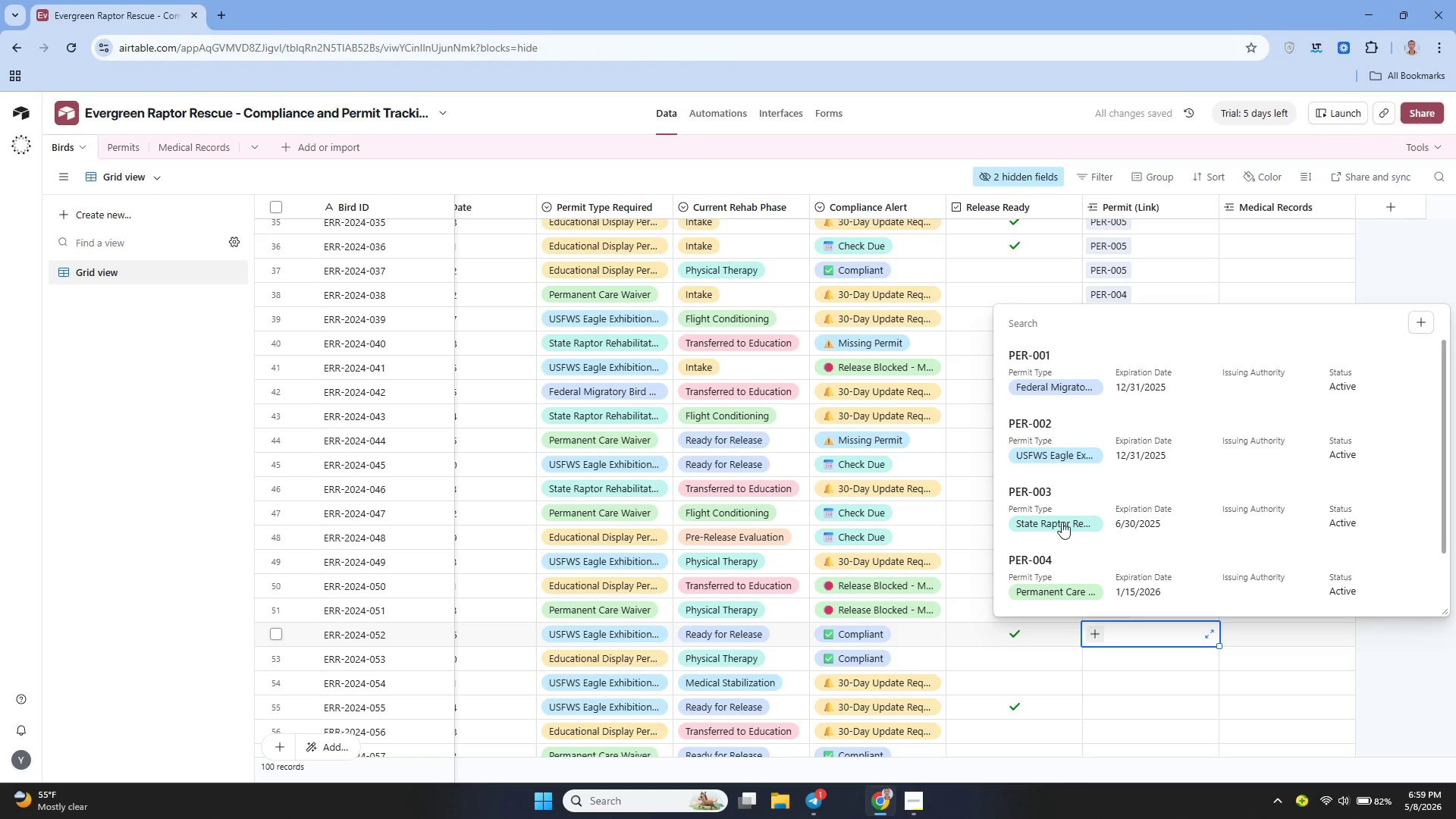 
left_click([1039, 452])
 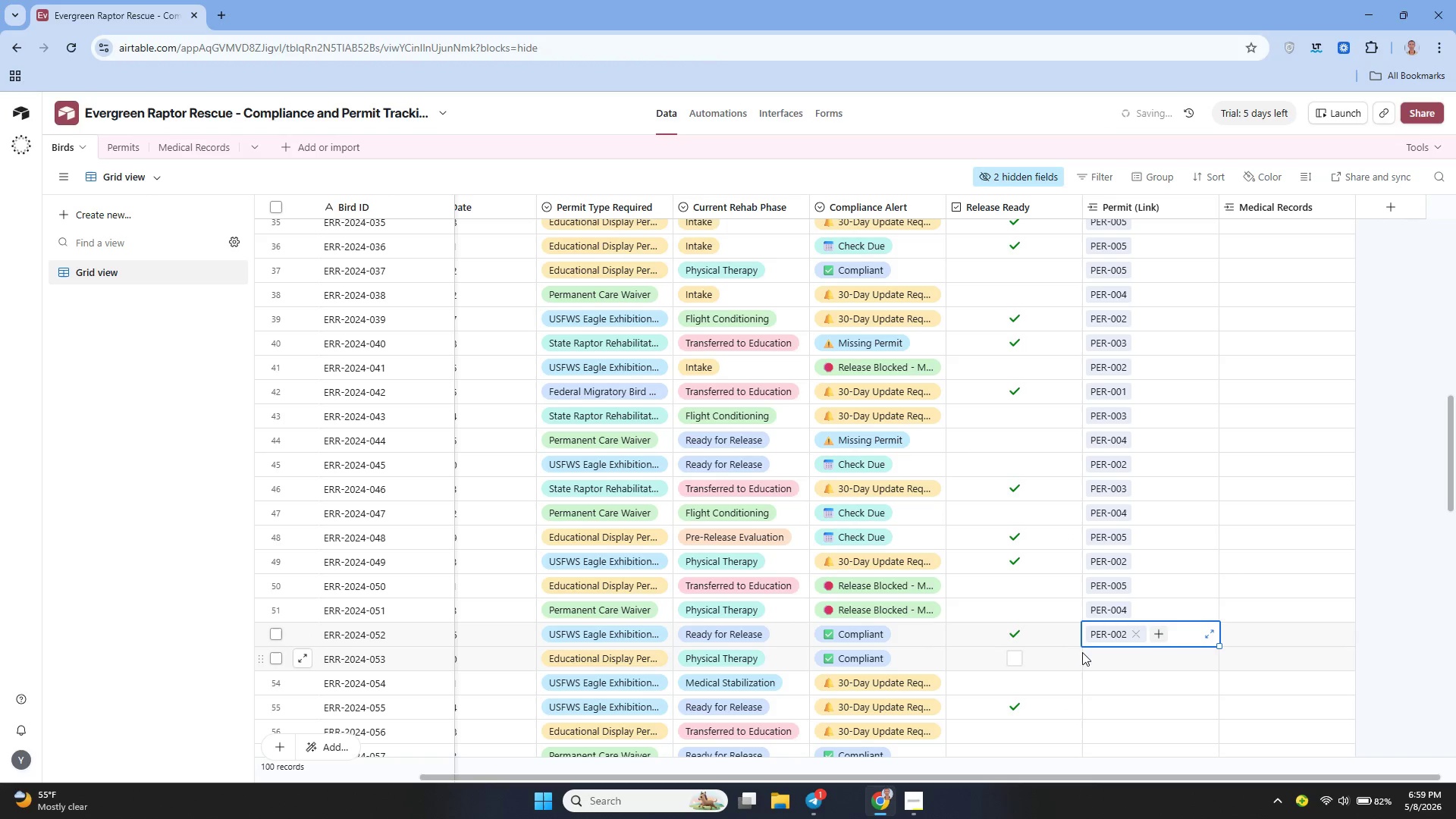 
left_click([1095, 654])
 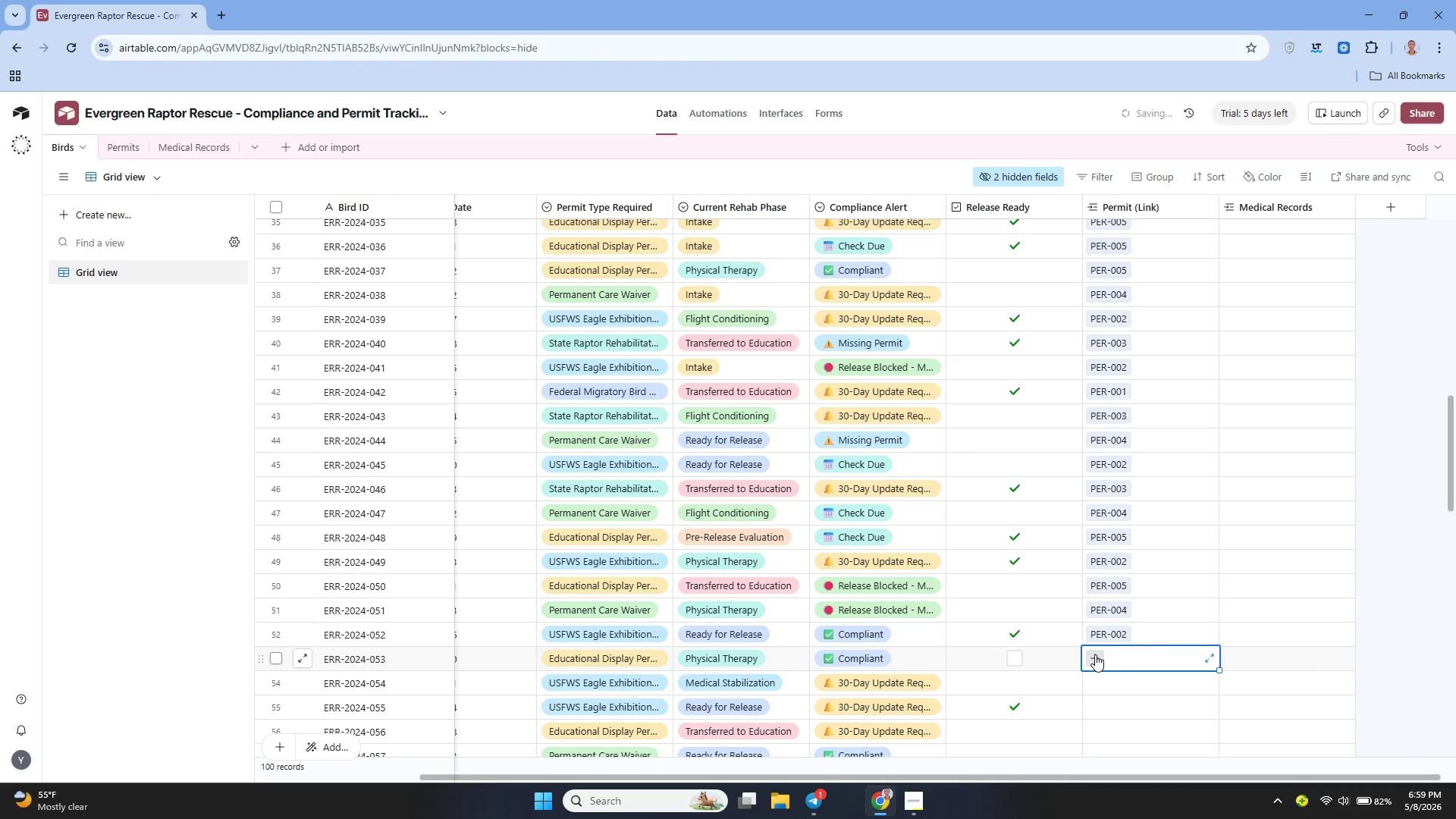 
left_click([1095, 654])
 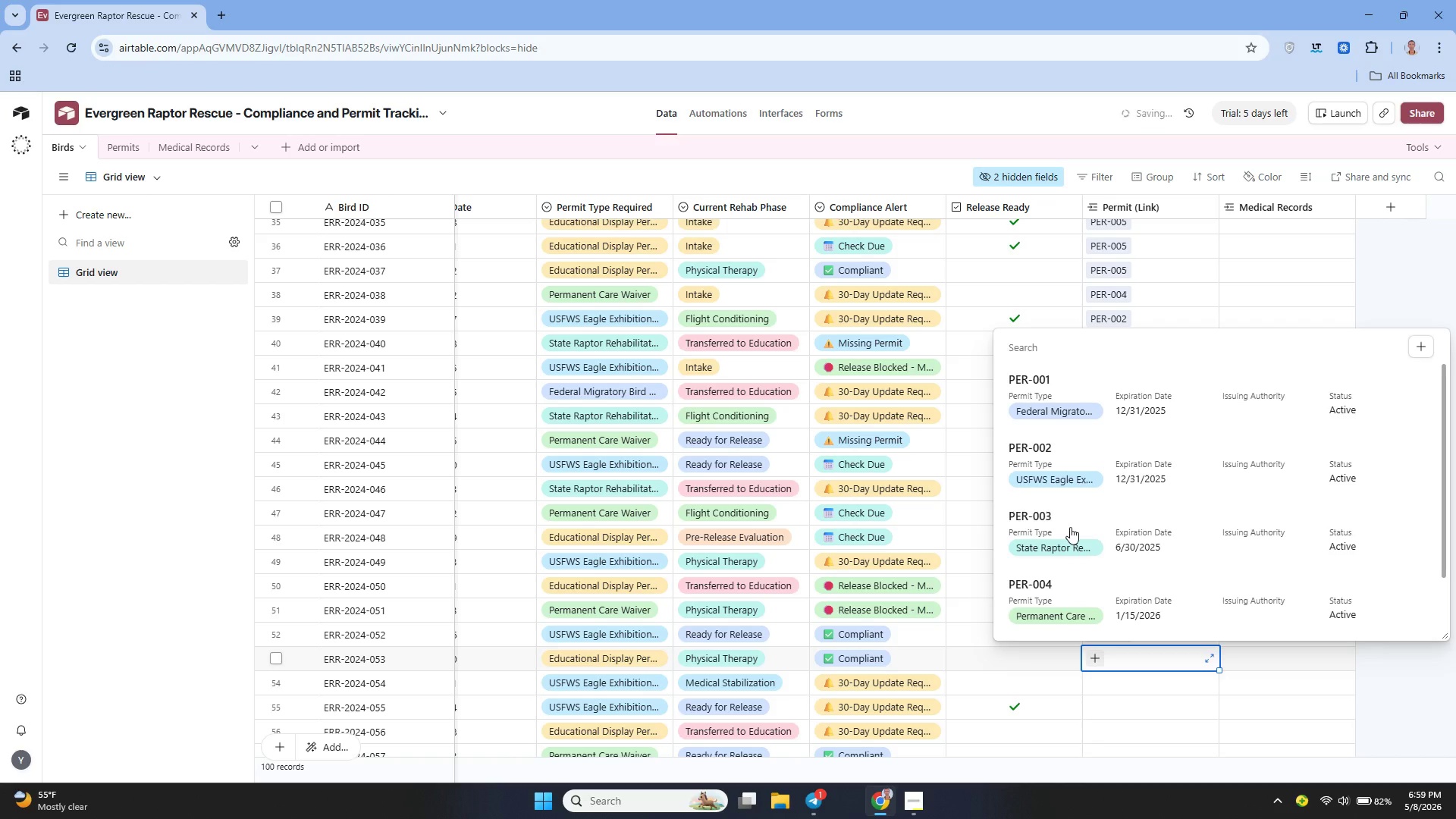 
left_click([1068, 619])
 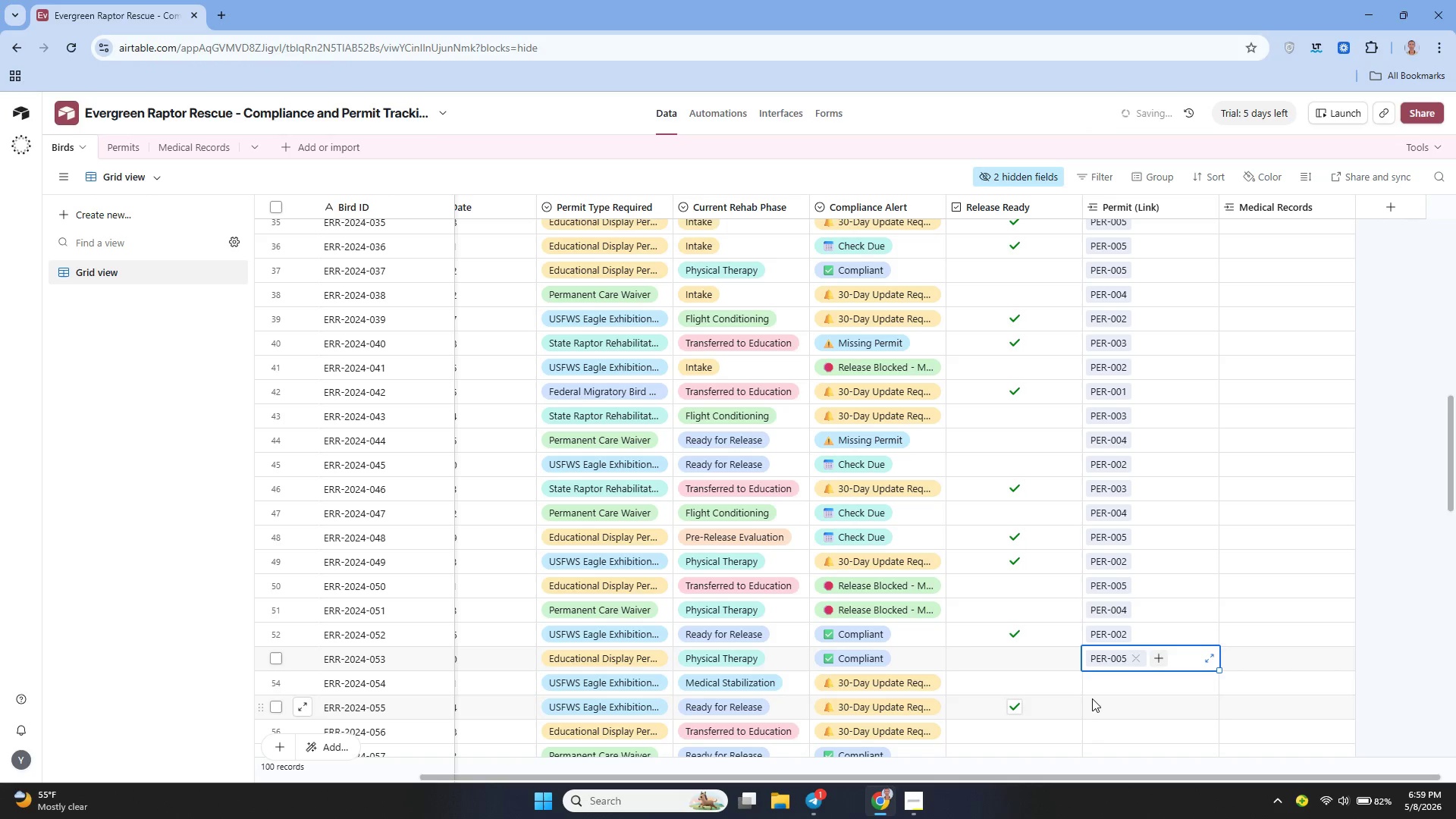 
scroll: coordinate [1071, 563], scroll_direction: down, amount: 2.0
 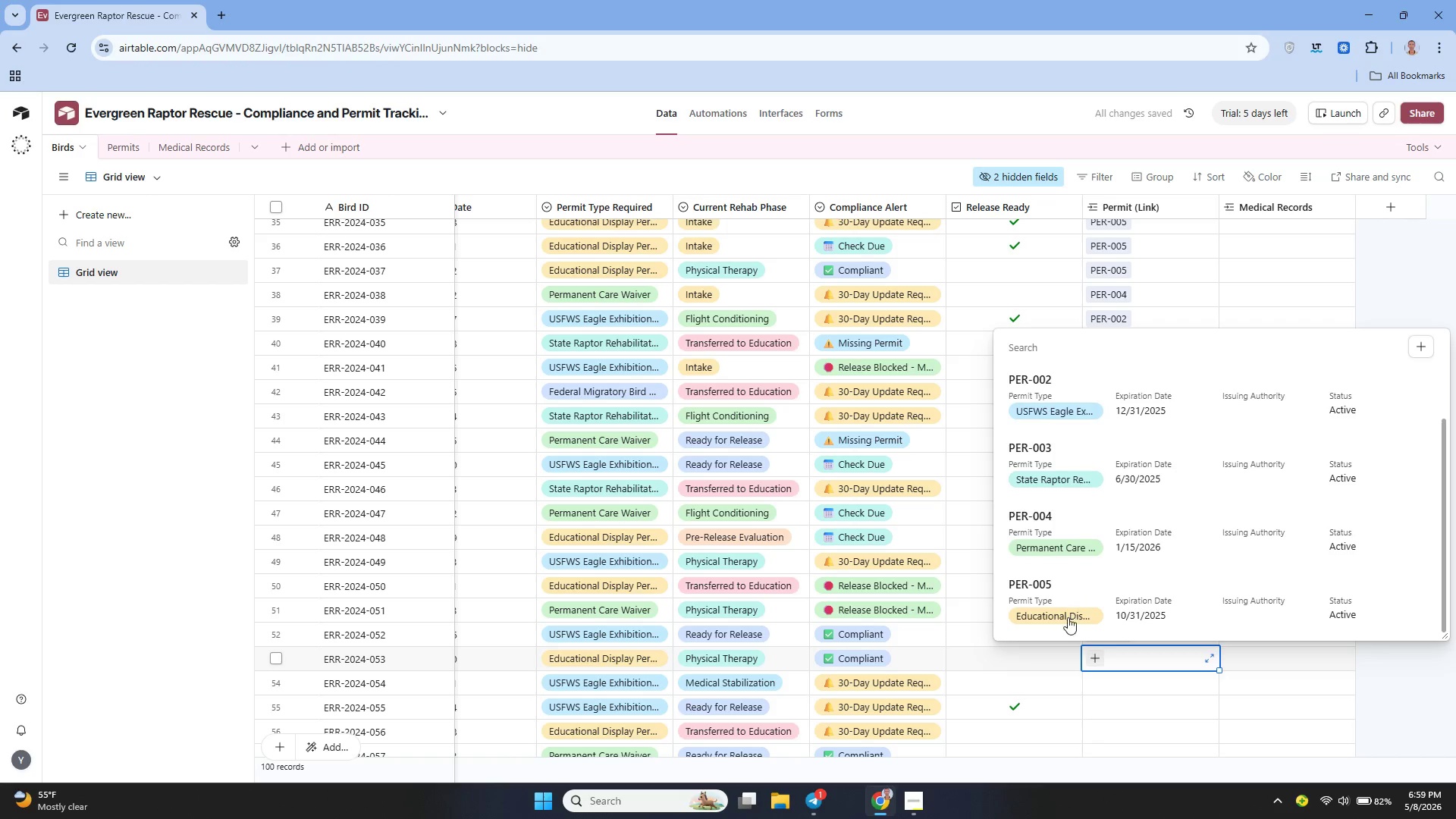 
left_click([1092, 687])
 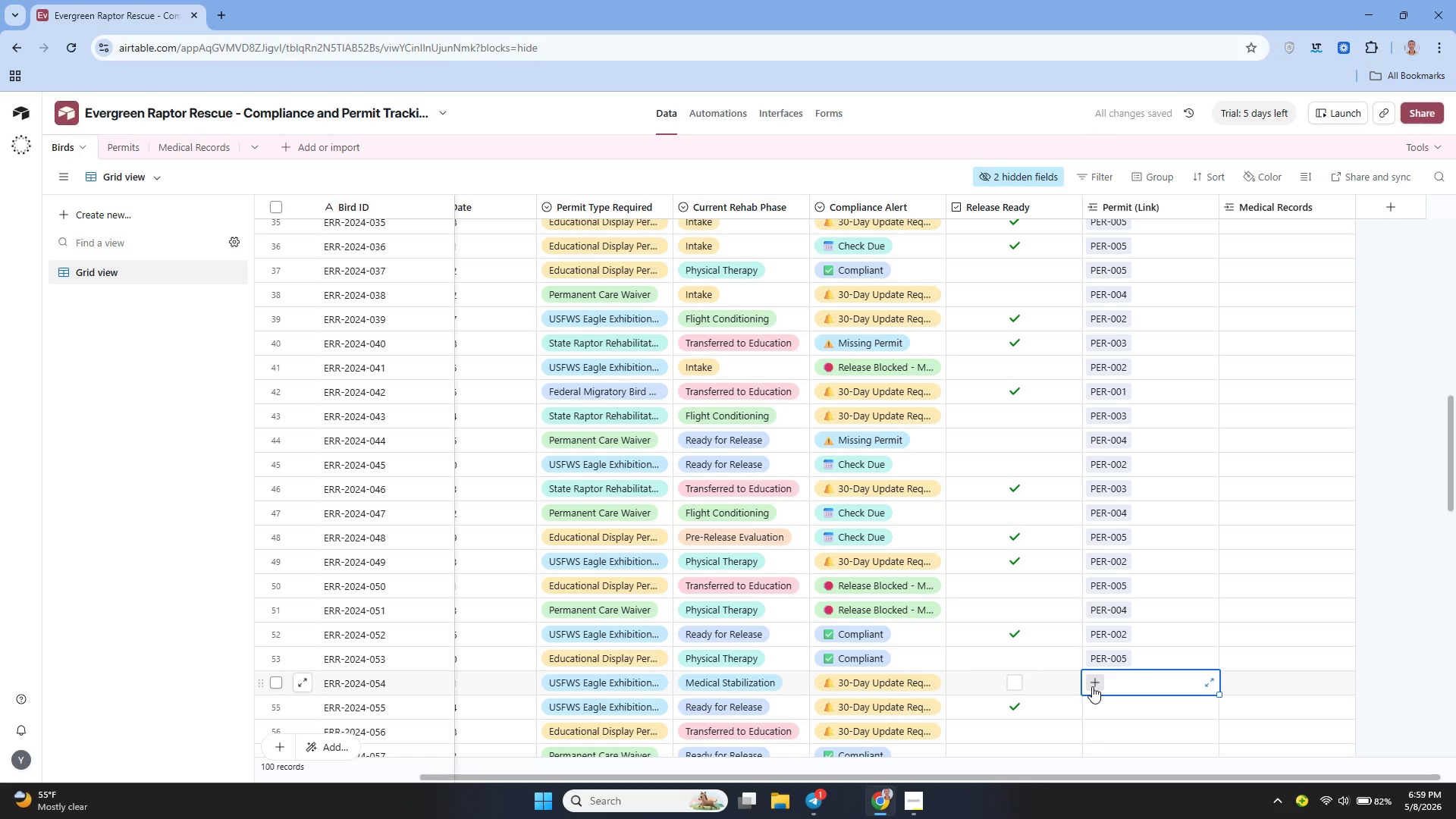 
left_click([1092, 686])
 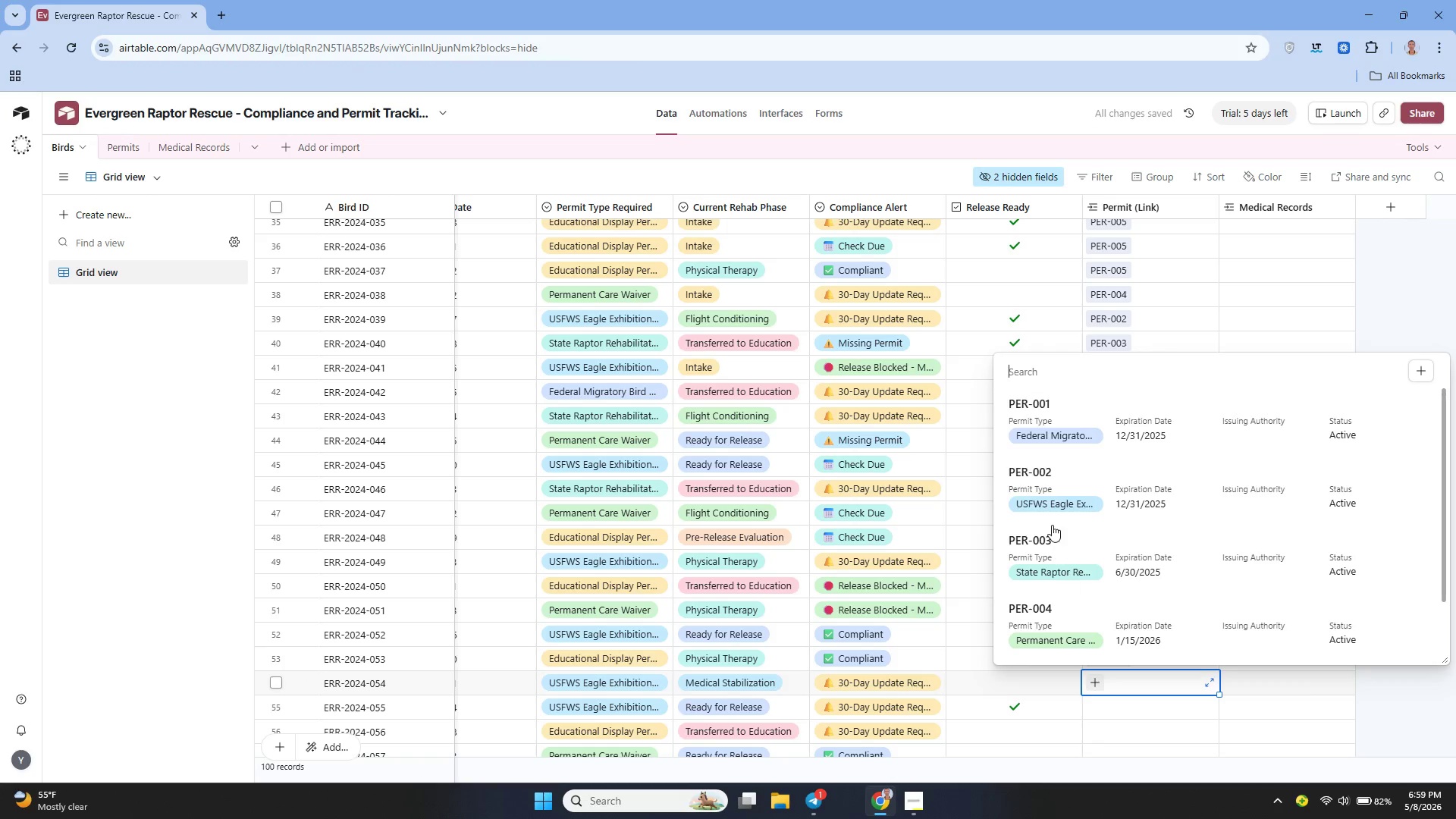 
left_click([1049, 511])
 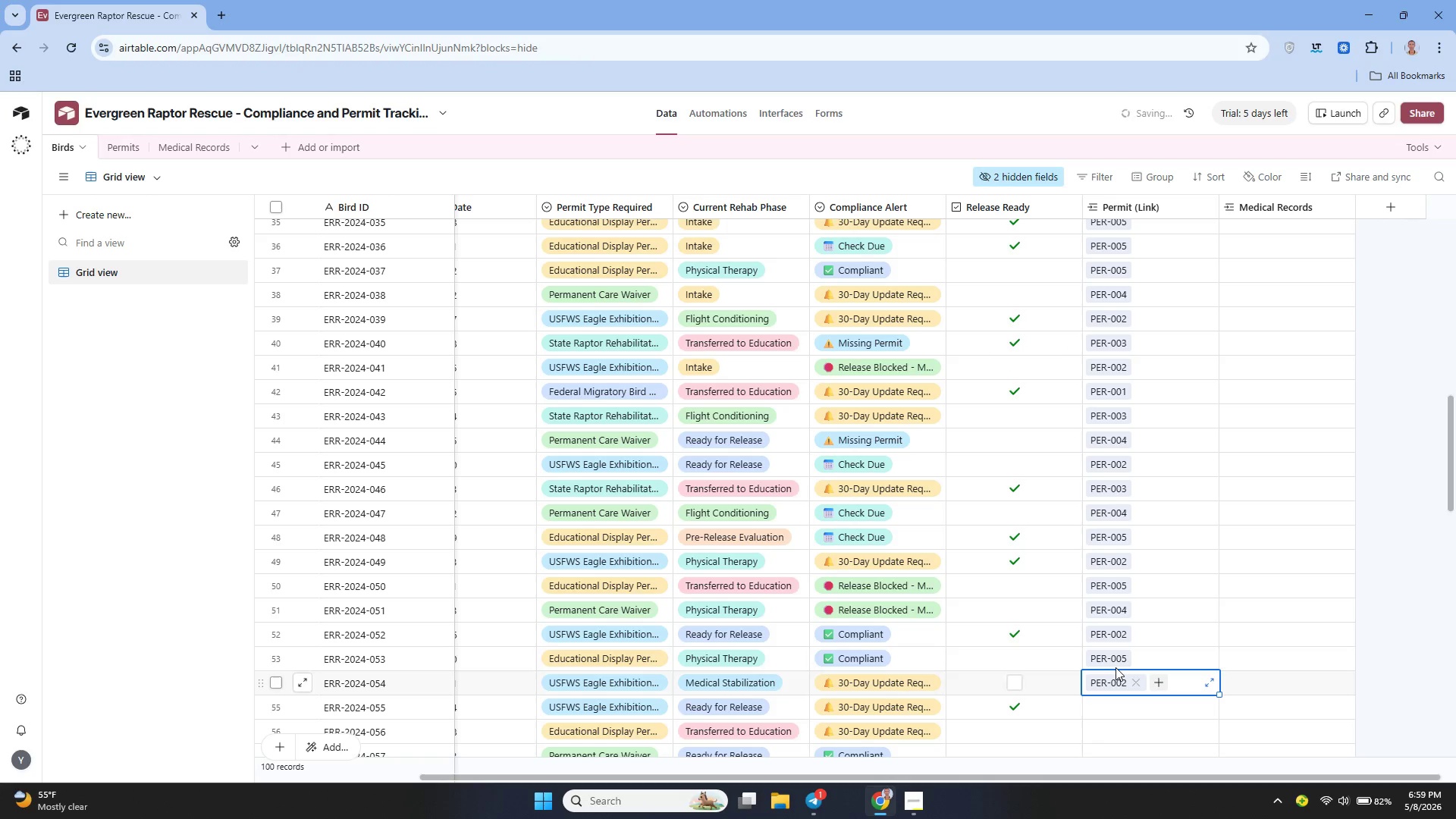 
scroll: coordinate [1116, 667], scroll_direction: down, amount: 2.0
 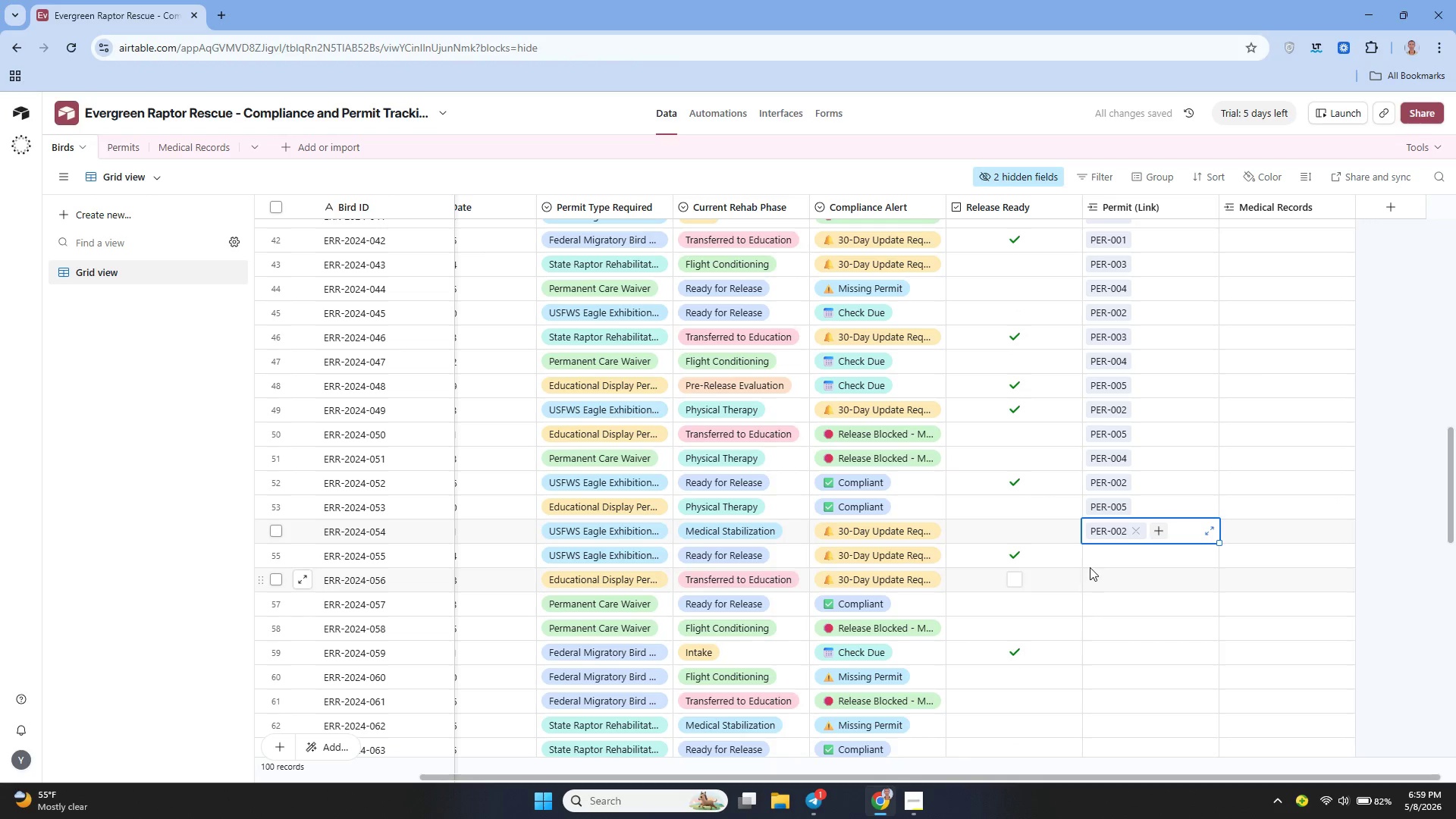 
left_click([1090, 561])
 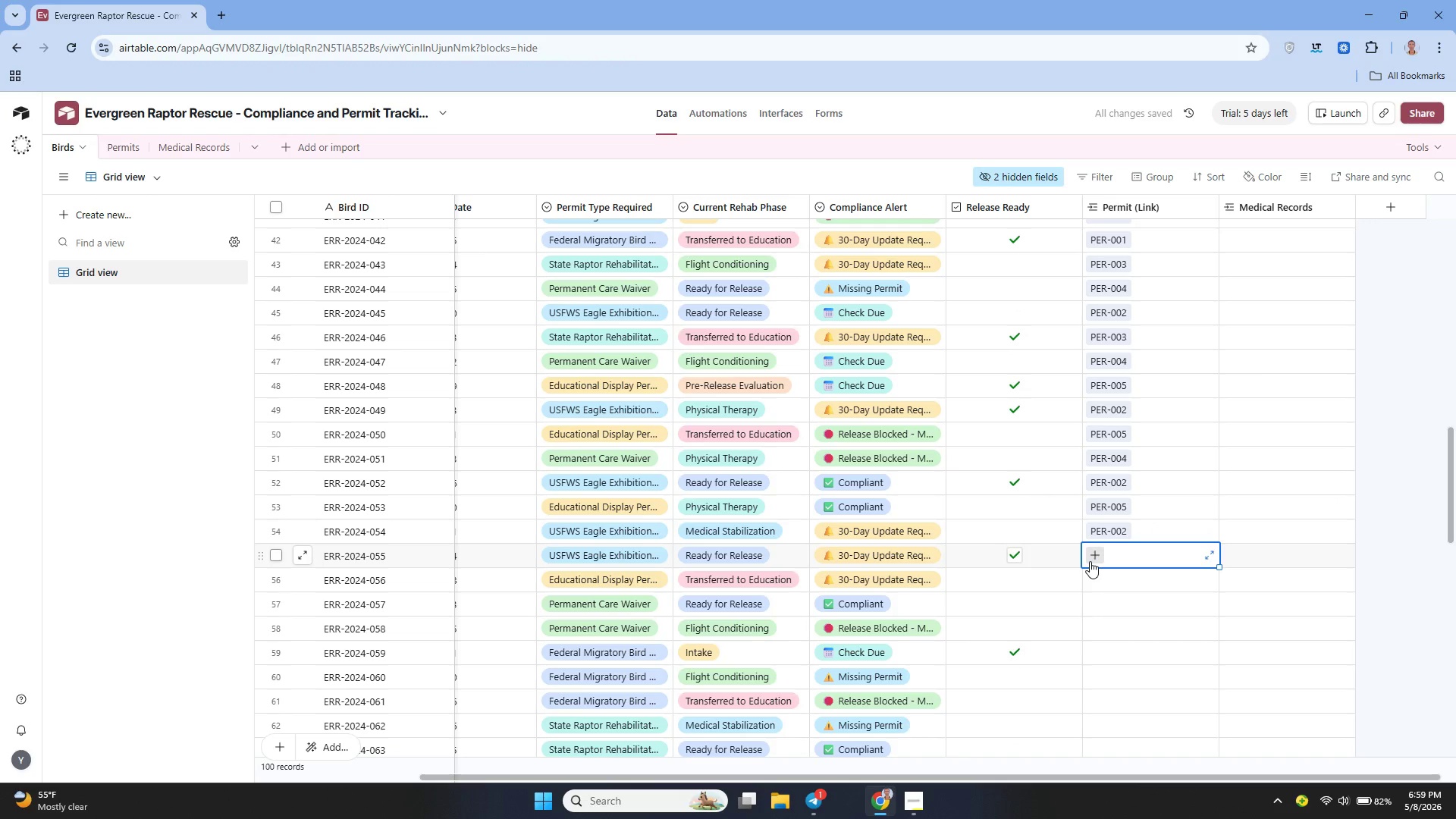 
left_click([1090, 561])
 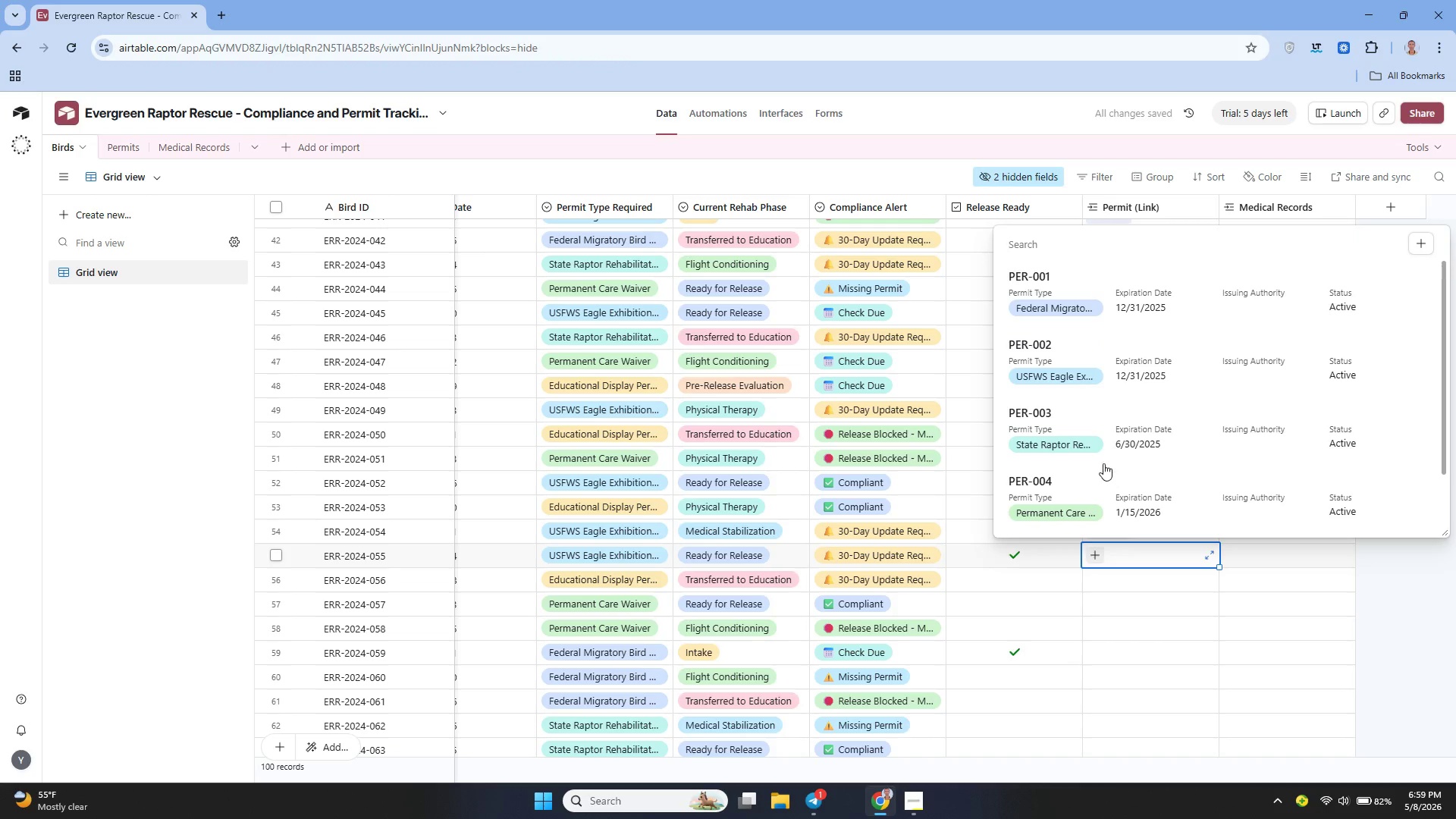 
left_click([1064, 381])
 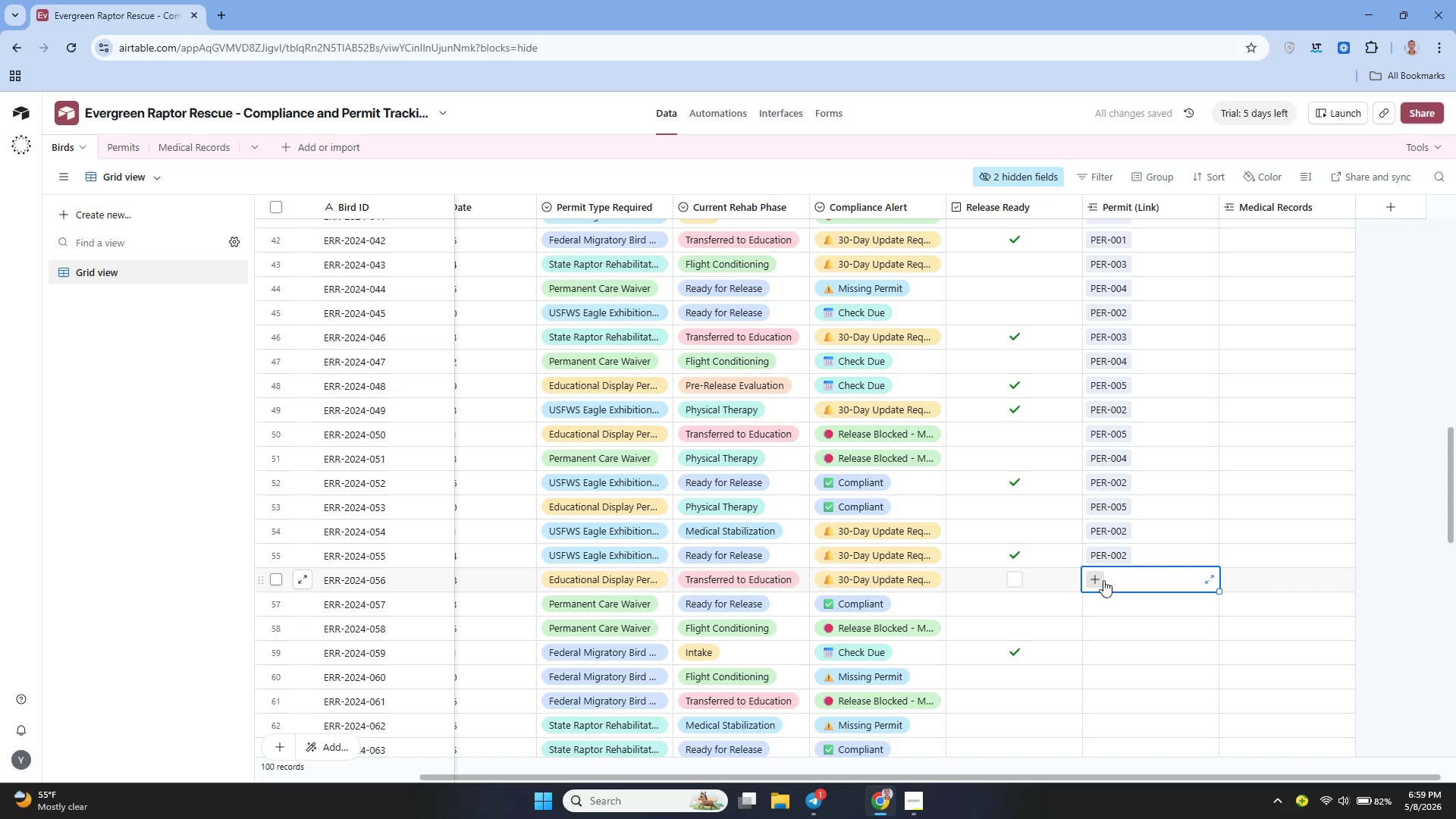 
left_click([1103, 581])
 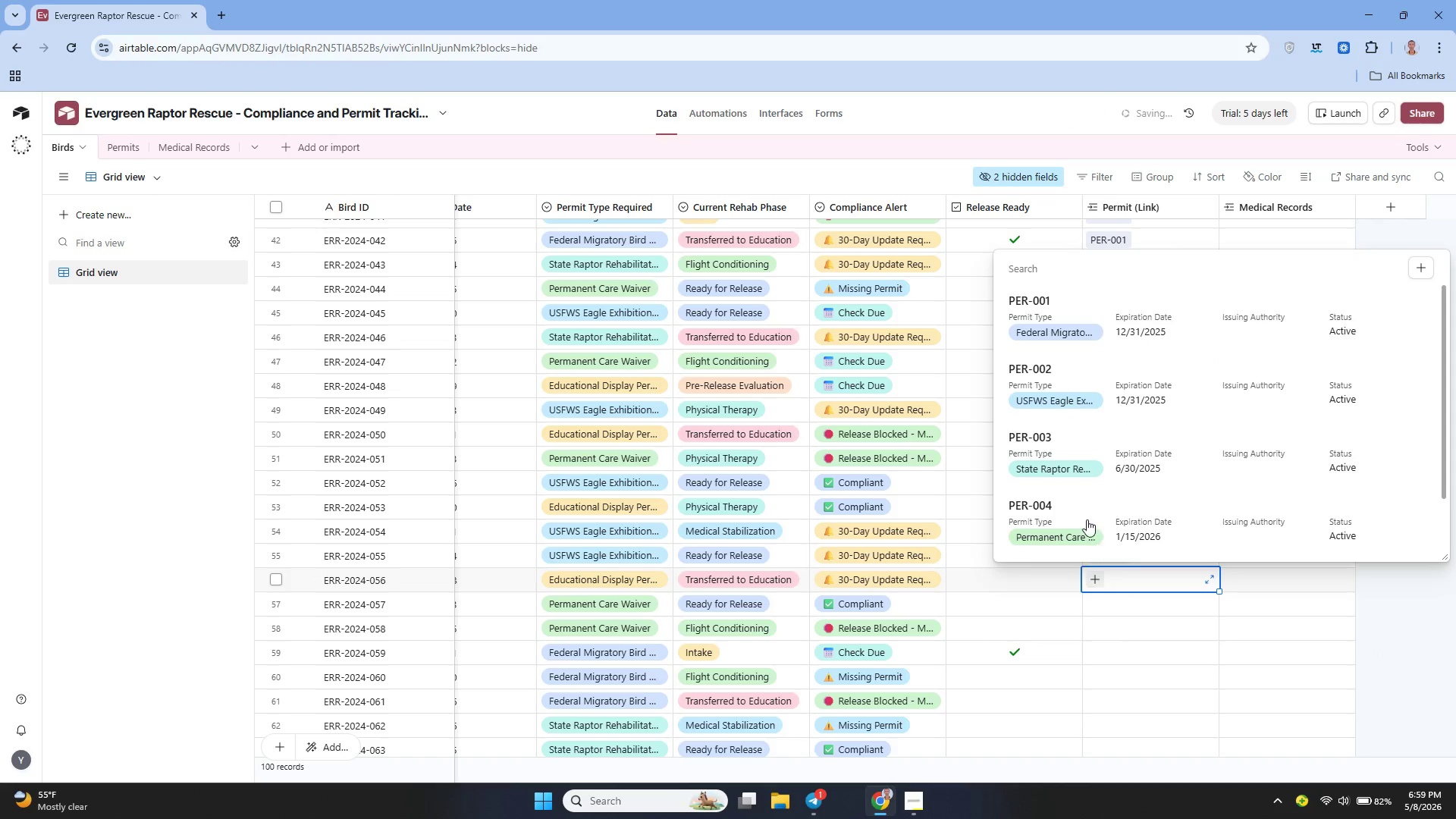 
left_click([1086, 517])
 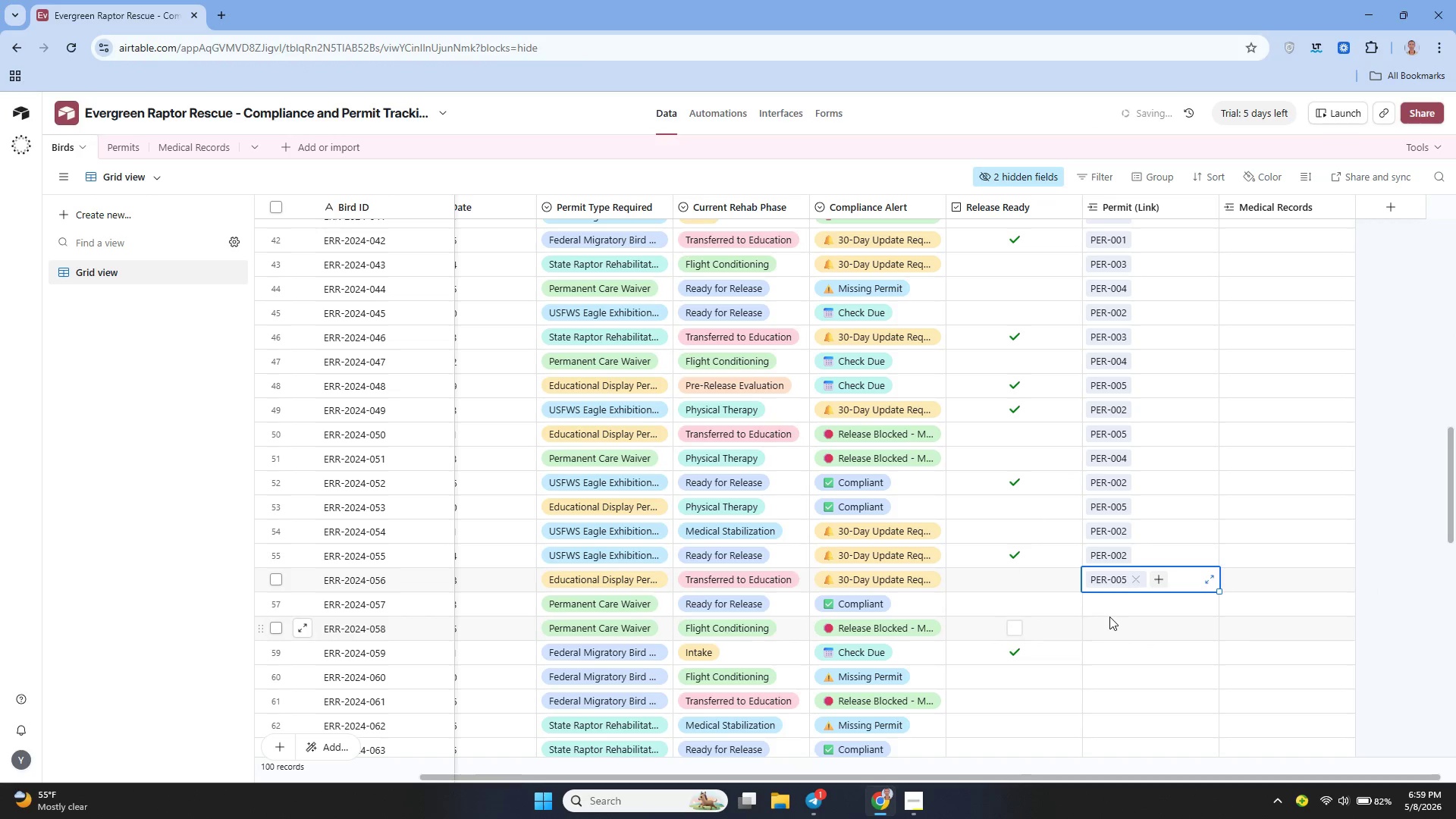 
scroll: coordinate [1086, 516], scroll_direction: down, amount: 3.0
 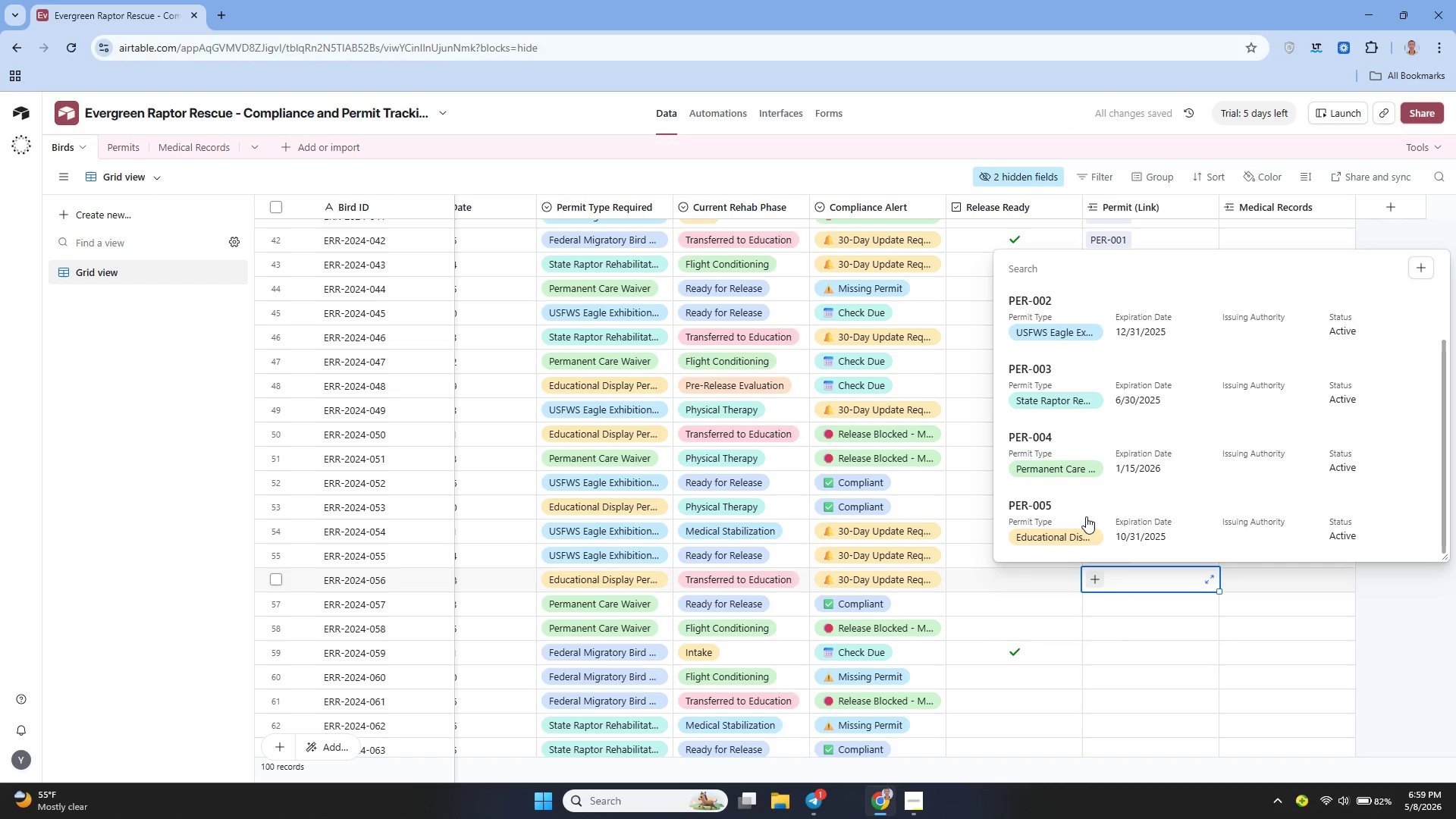 
left_click([1104, 605])
 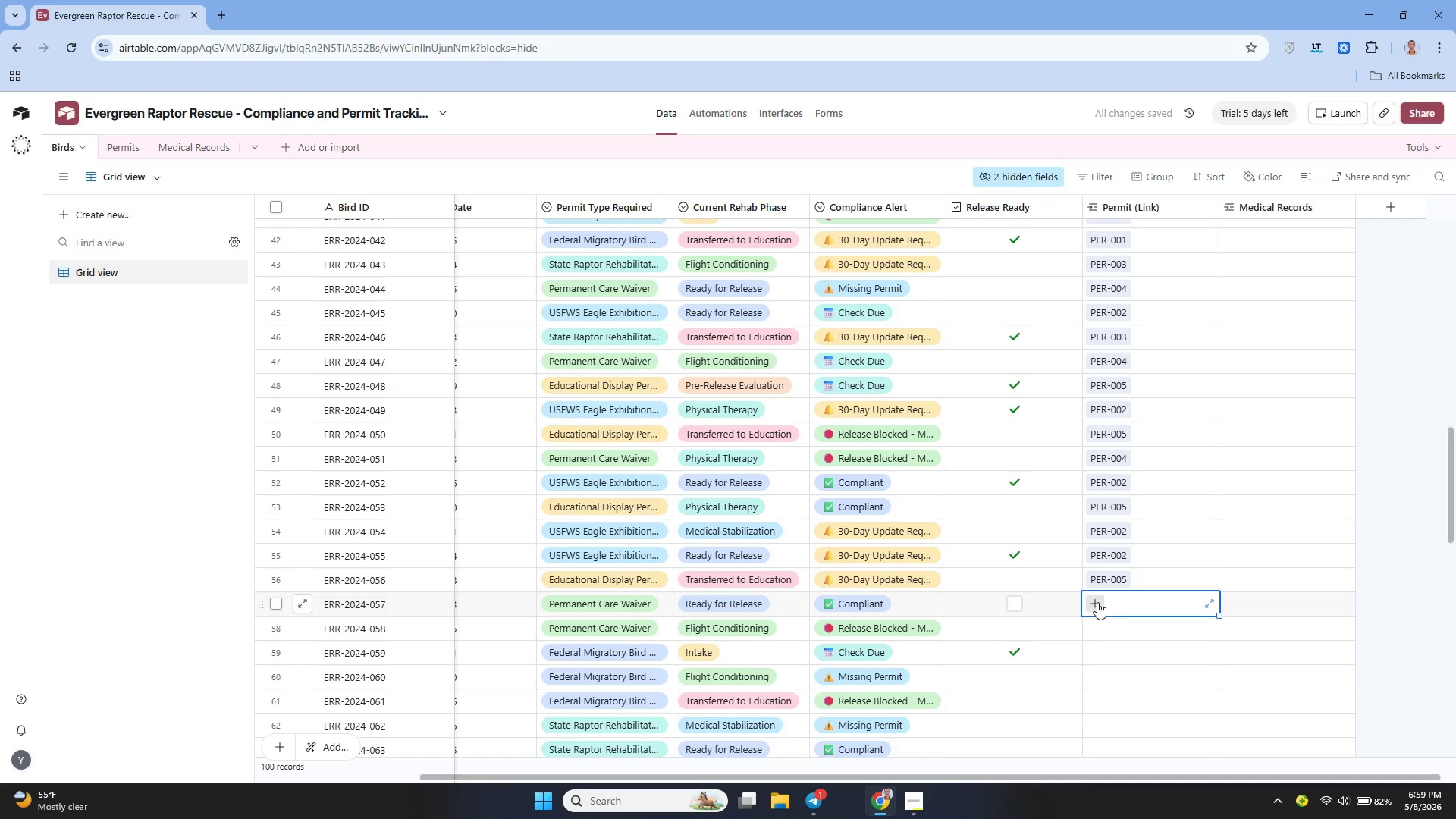 
left_click([1096, 602])
 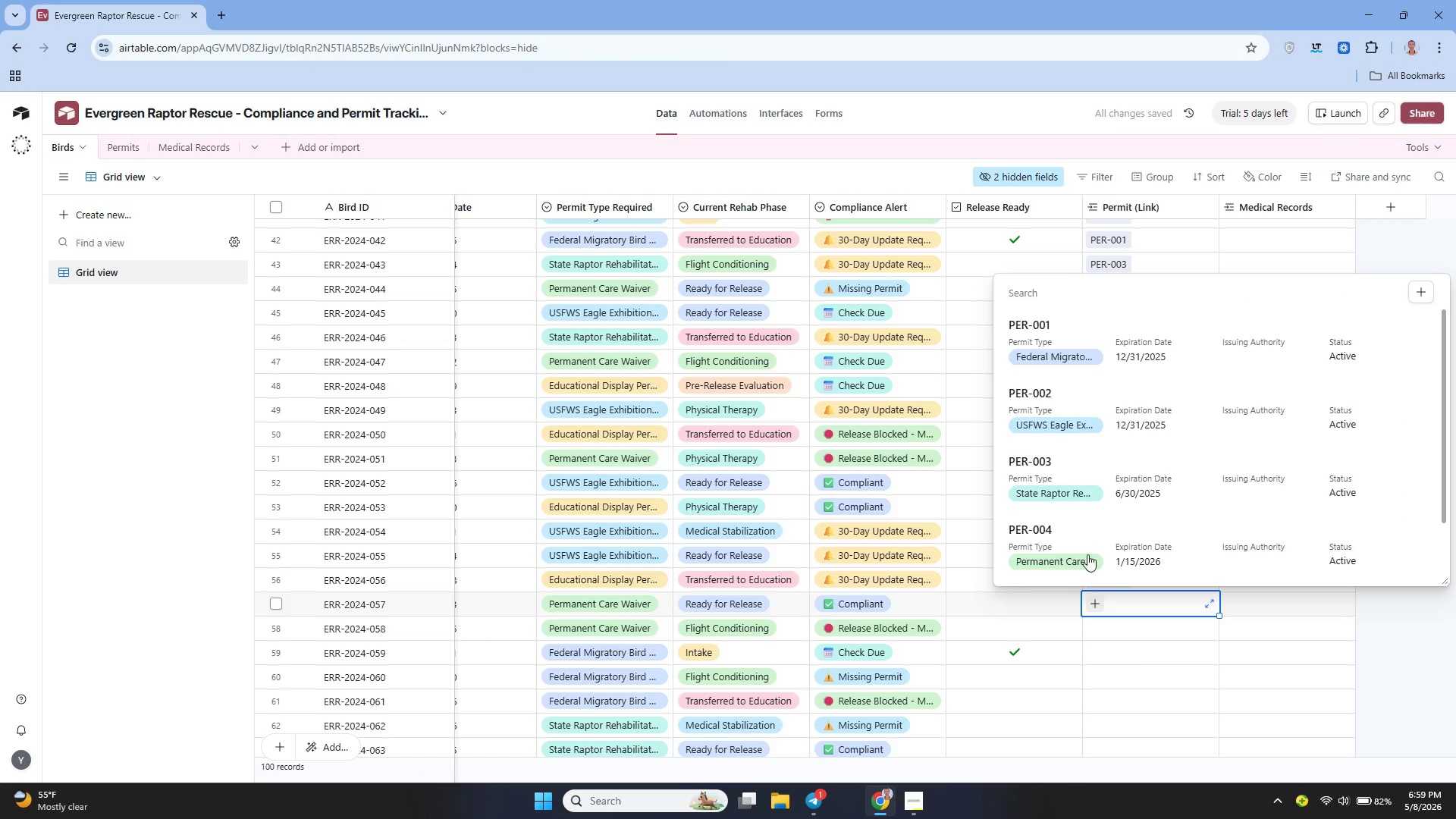 
left_click([1087, 549])
 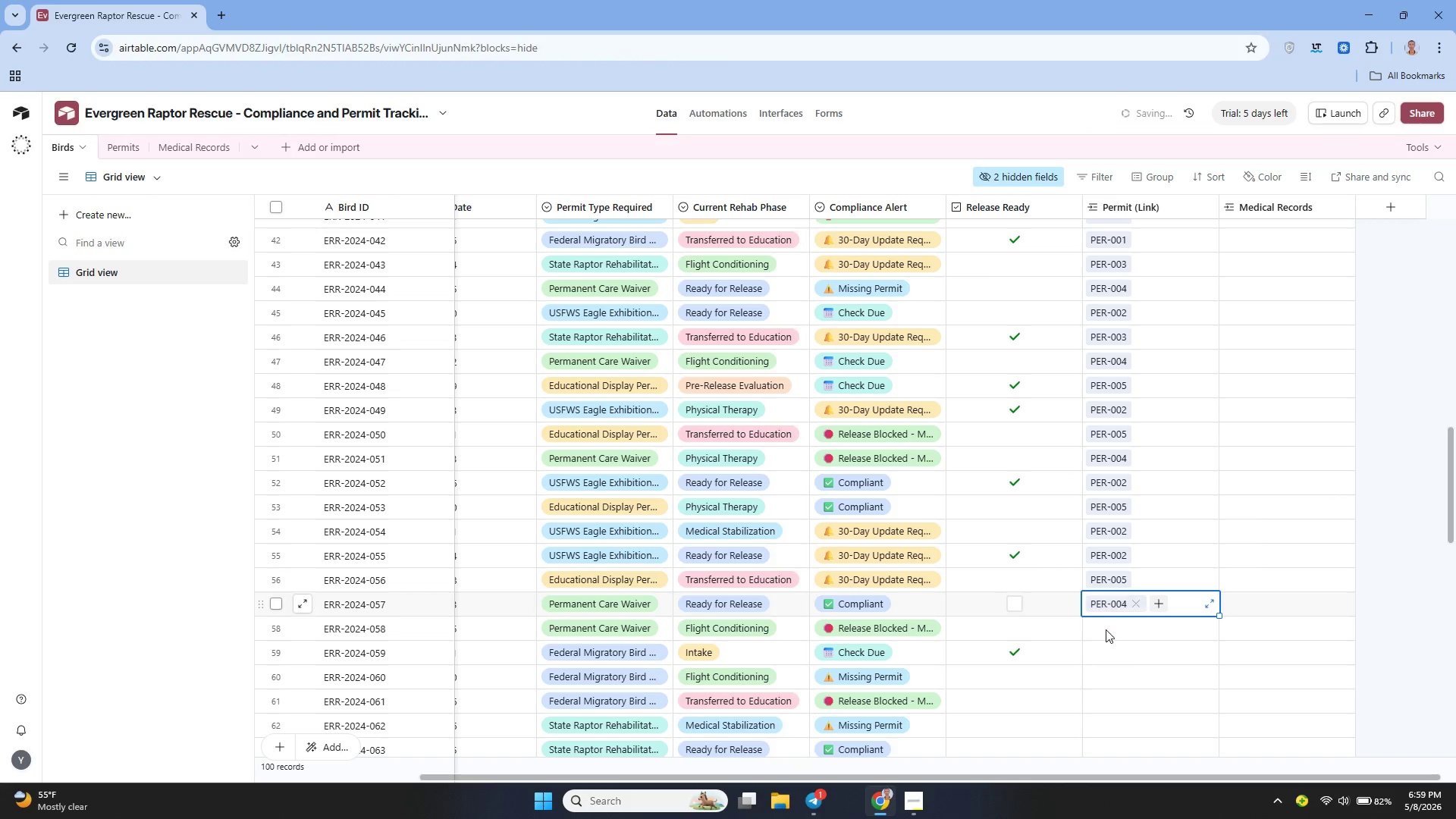 
left_click([1106, 633])
 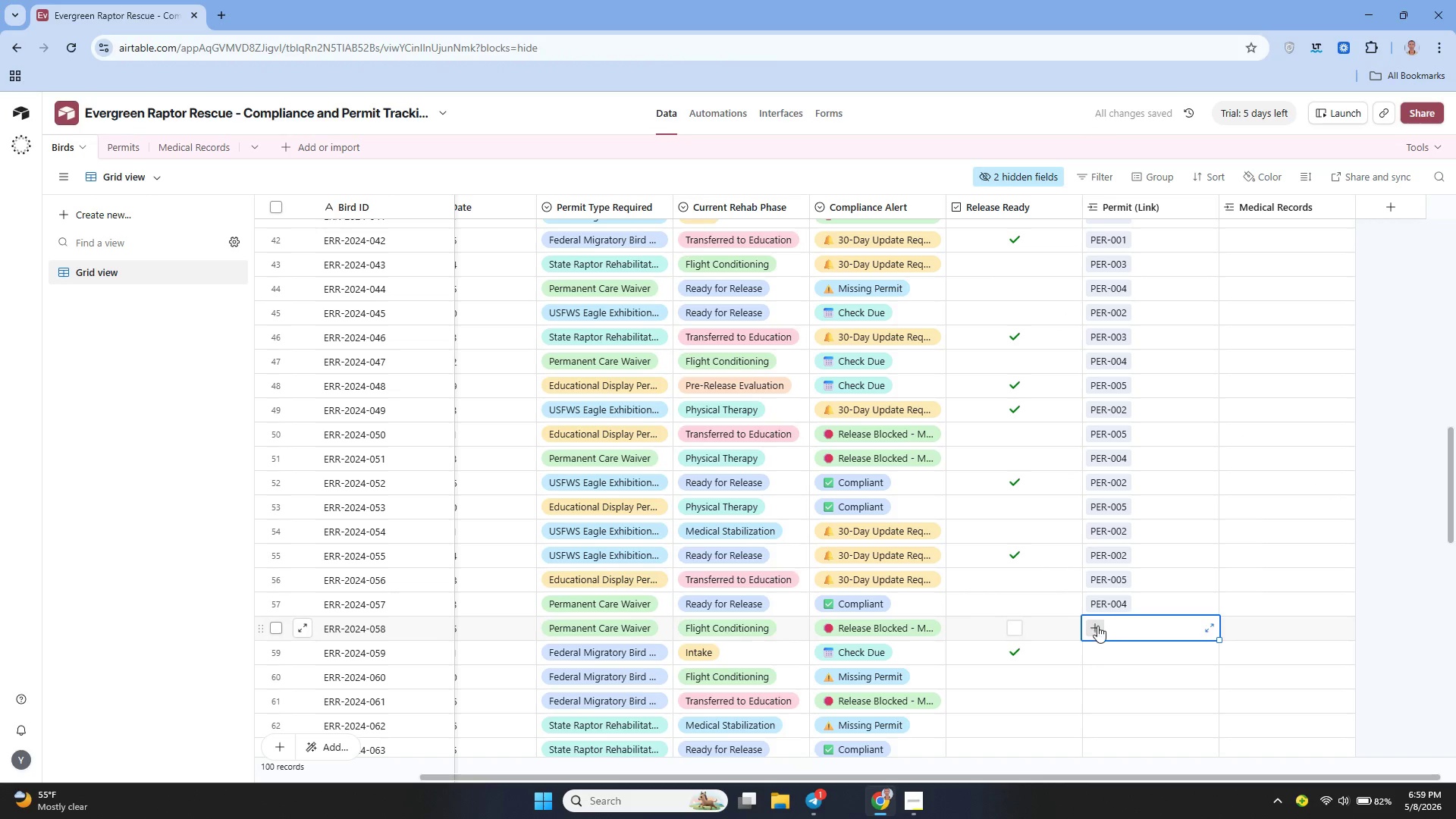 
left_click([1097, 624])
 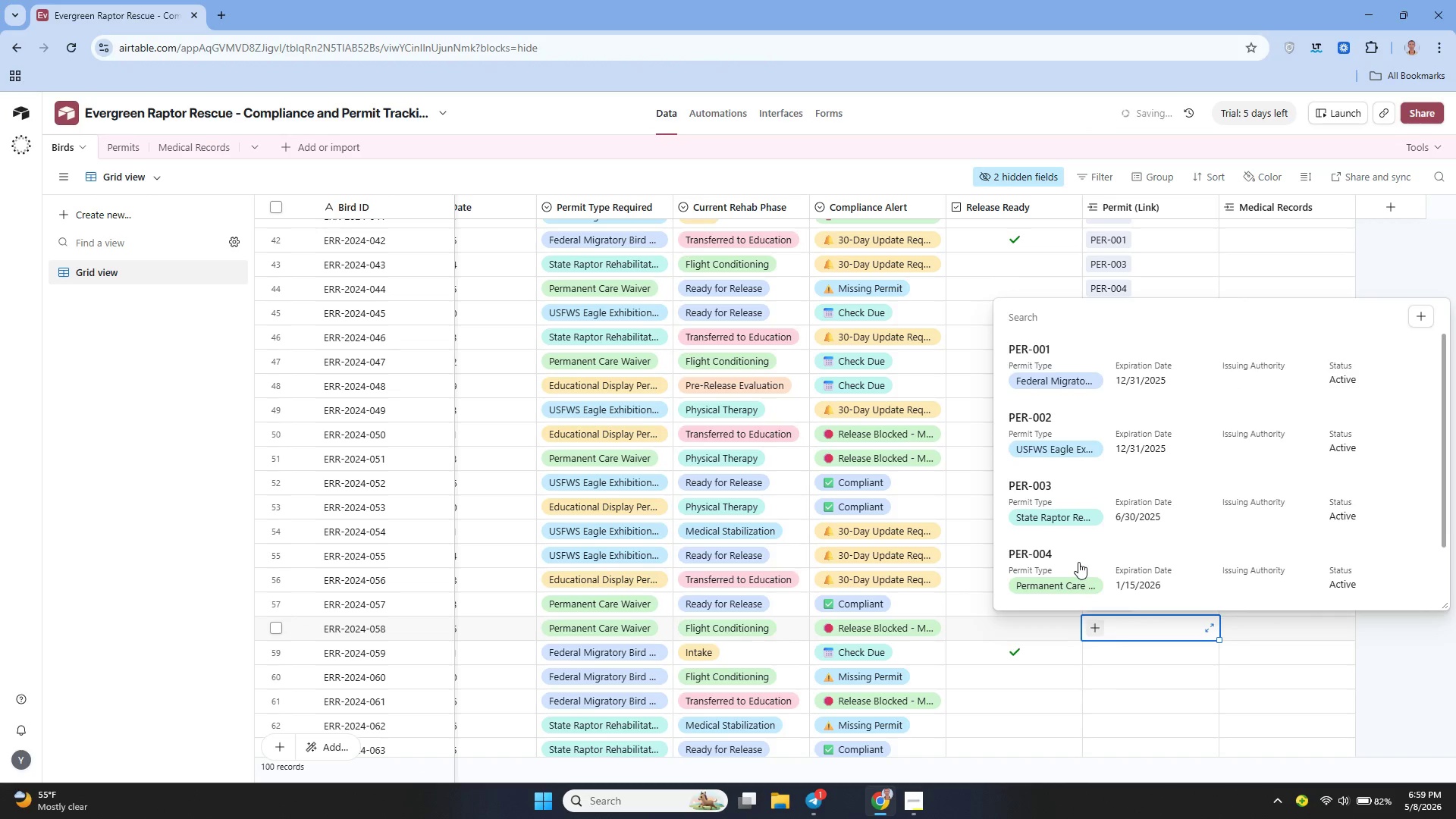 
left_click([1079, 566])
 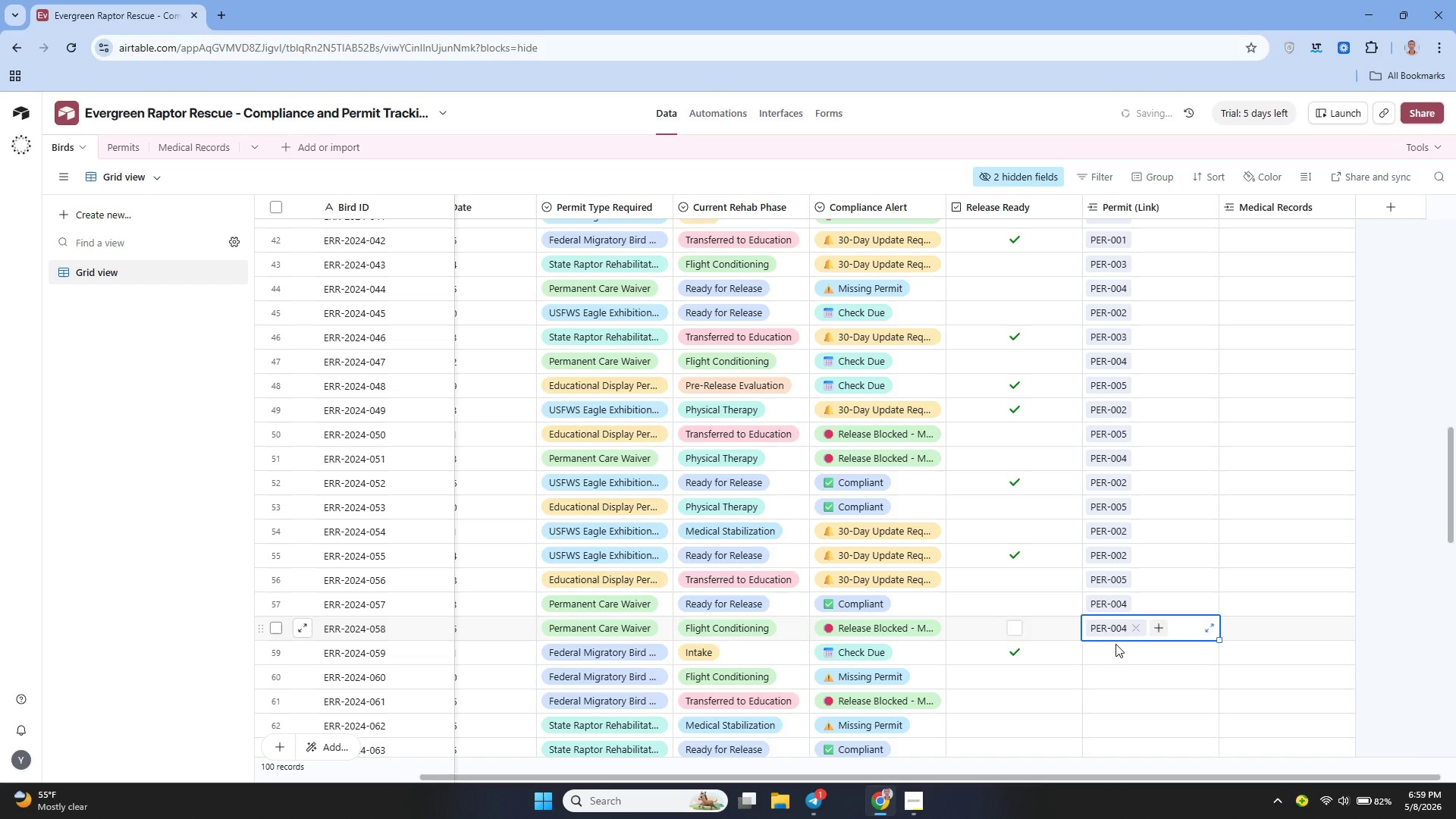 
left_click([1116, 648])
 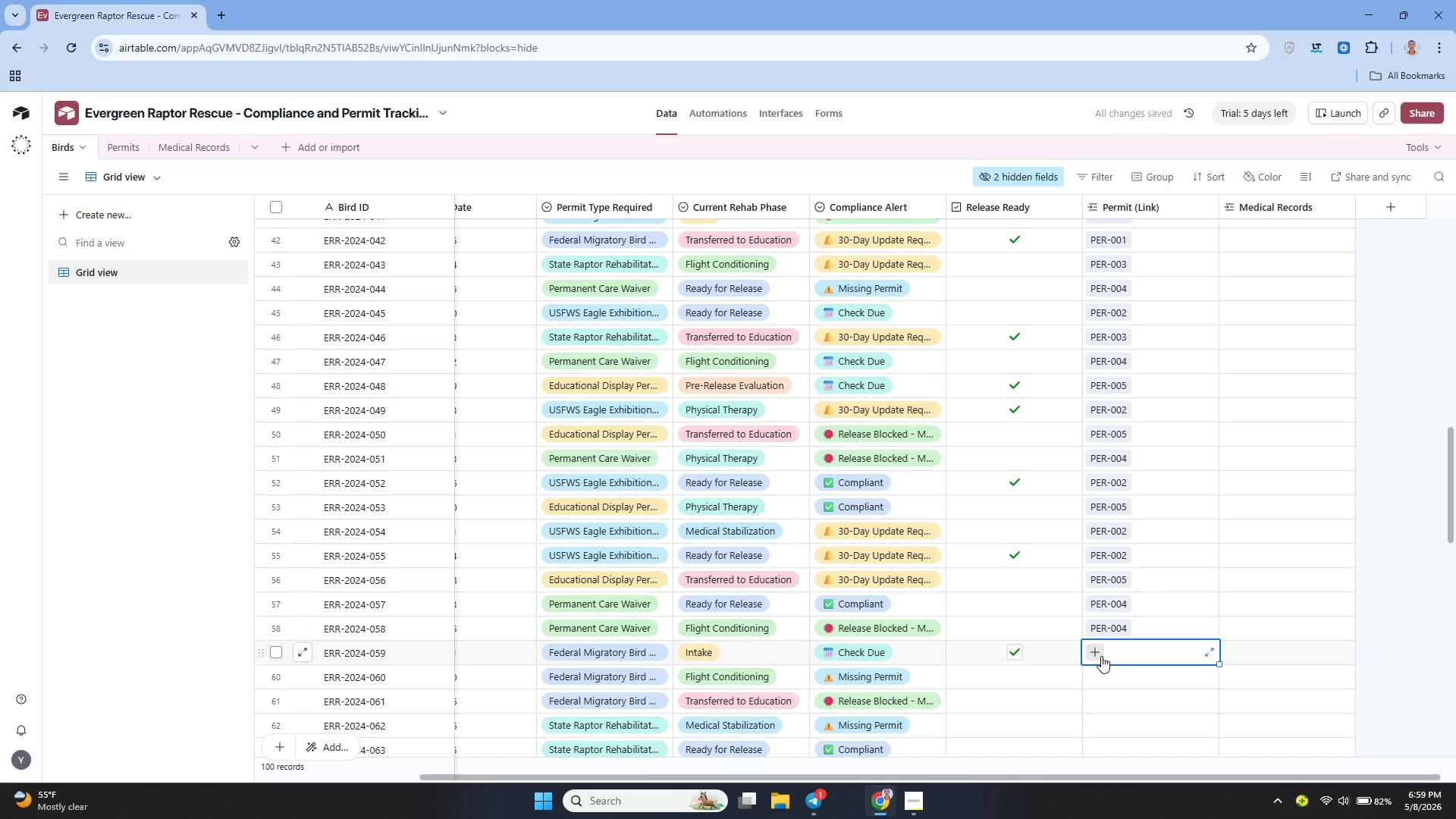 
left_click([1099, 654])
 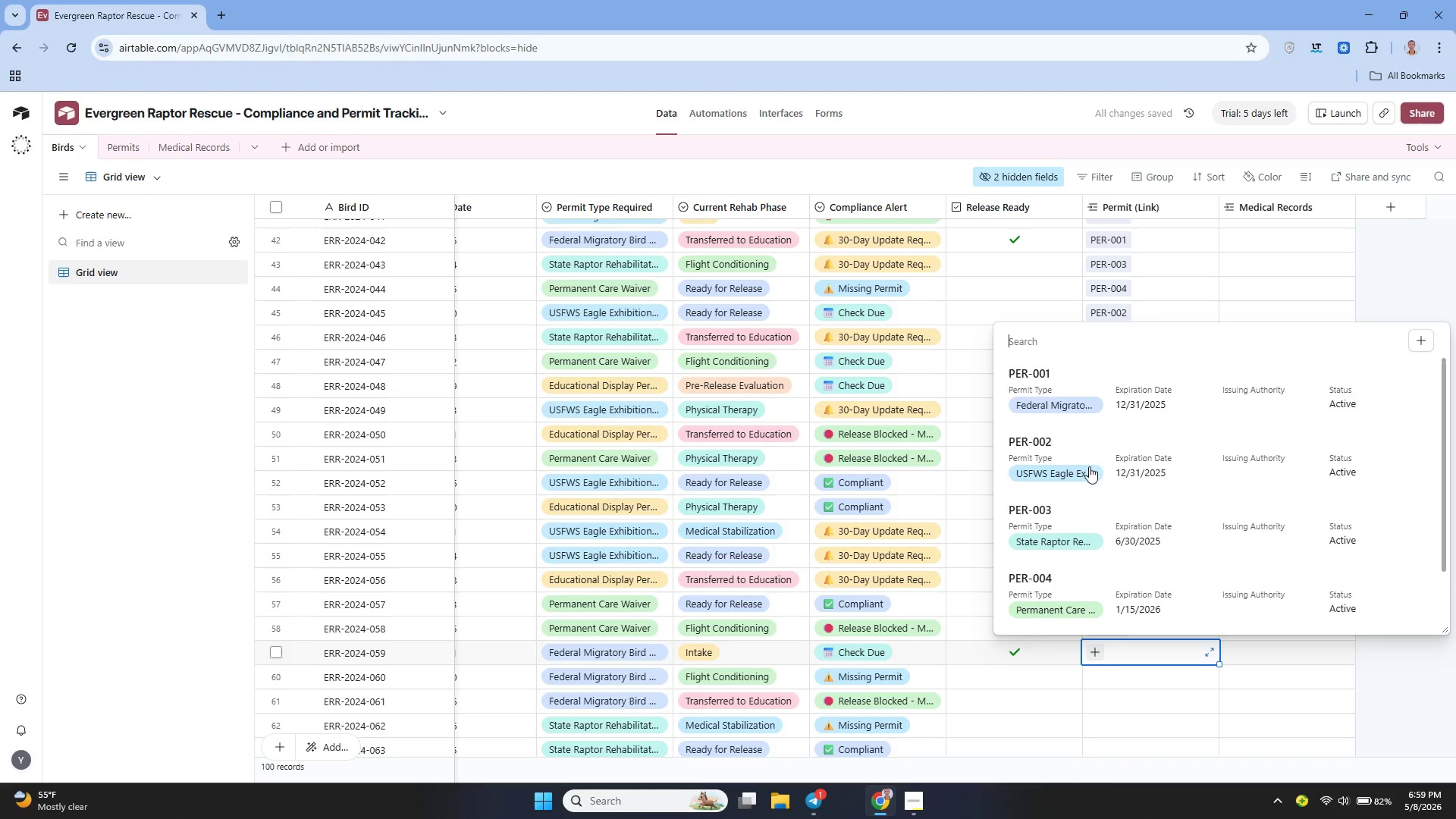 
left_click([1081, 407])
 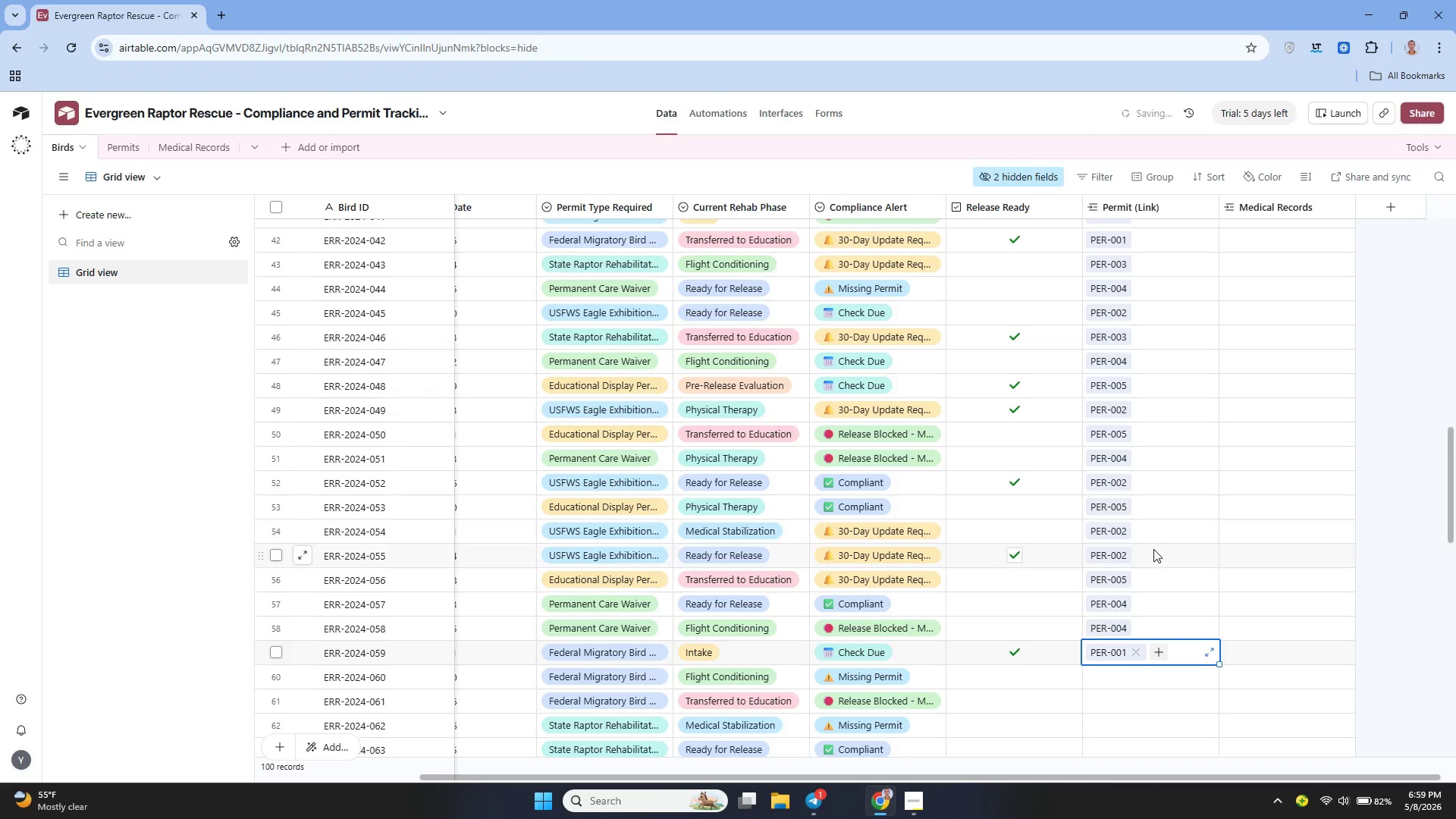 
scroll: coordinate [1153, 549], scroll_direction: down, amount: 2.0
 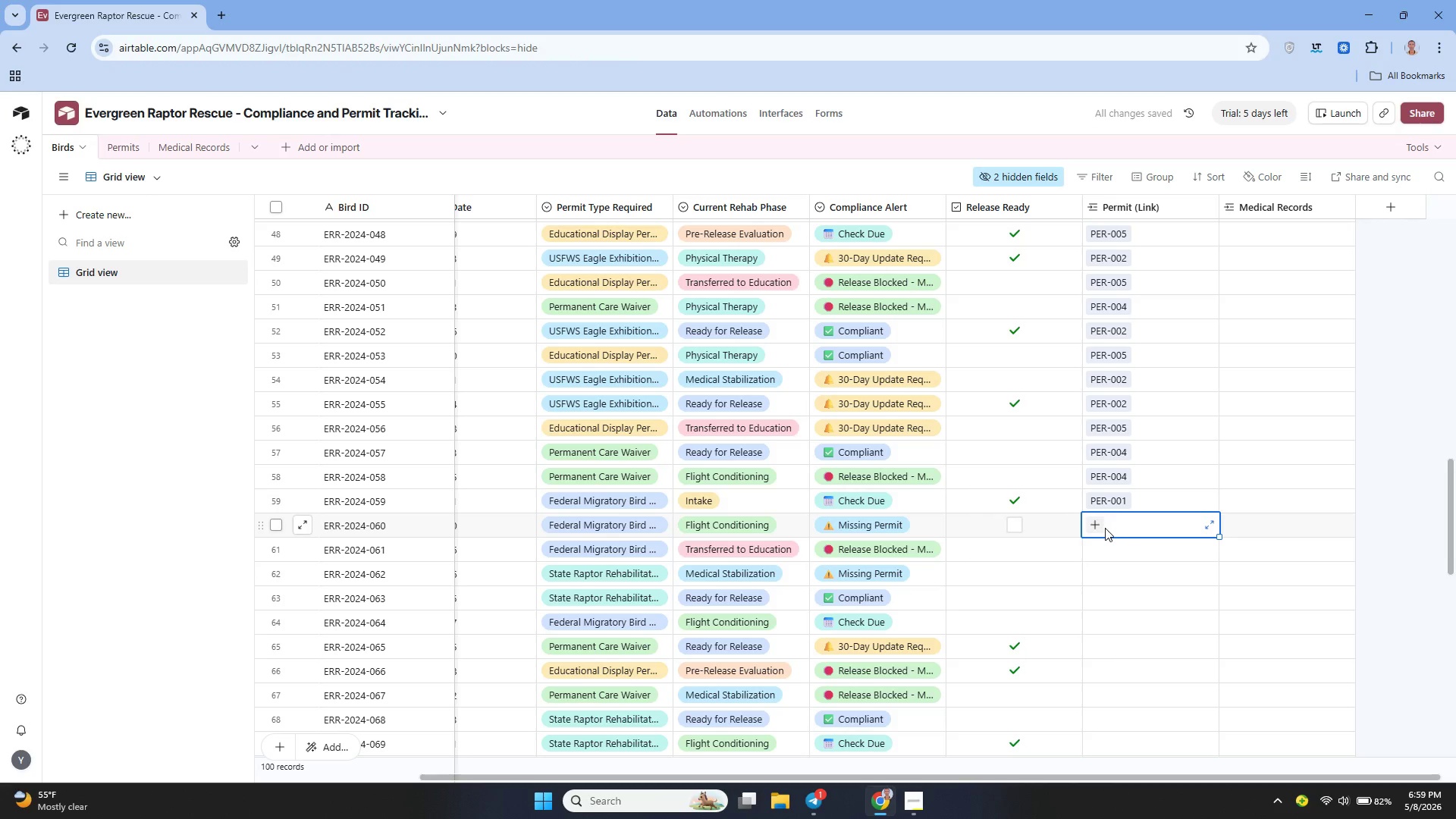 
left_click([1100, 525])
 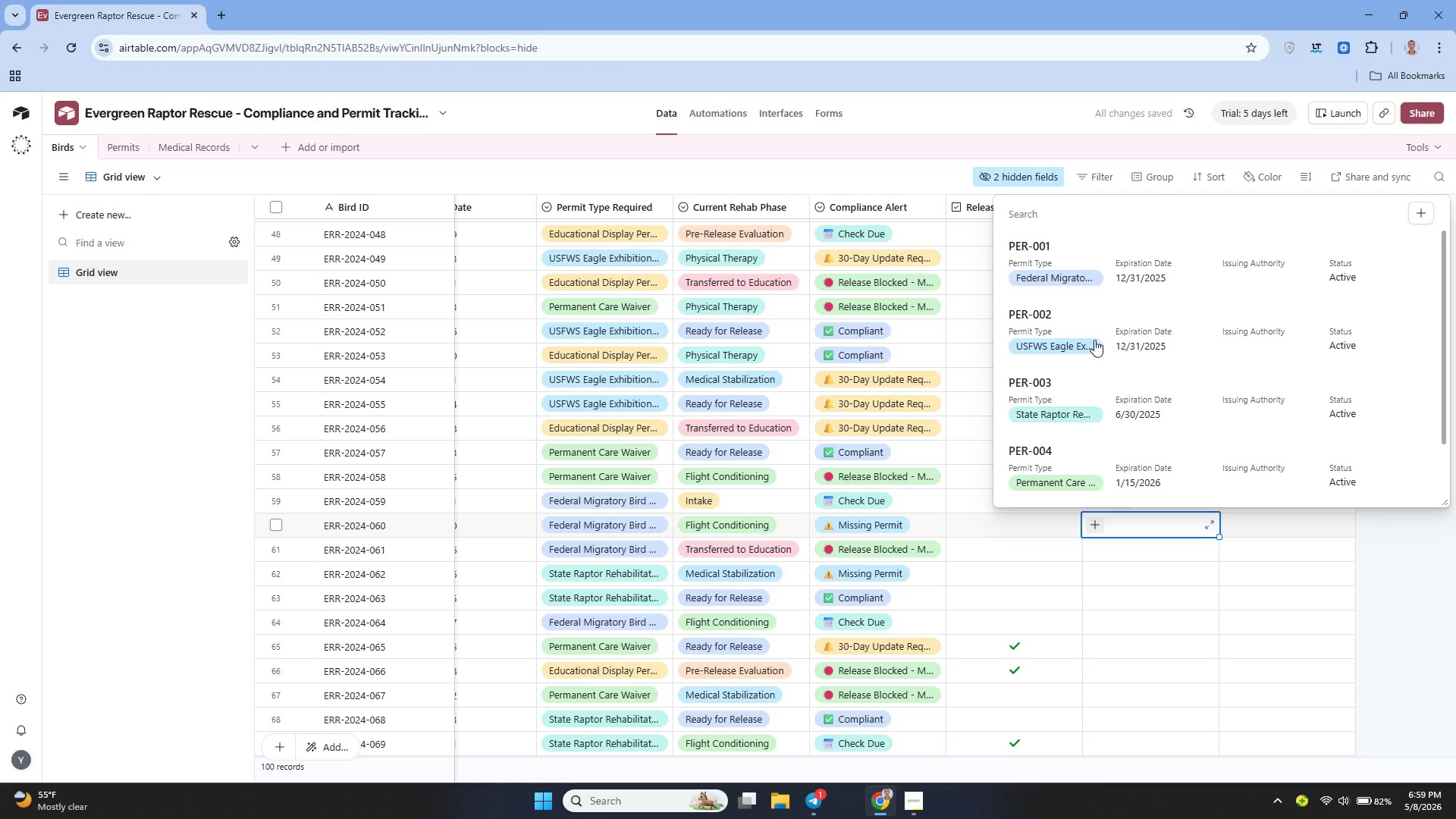 
left_click([1073, 268])
 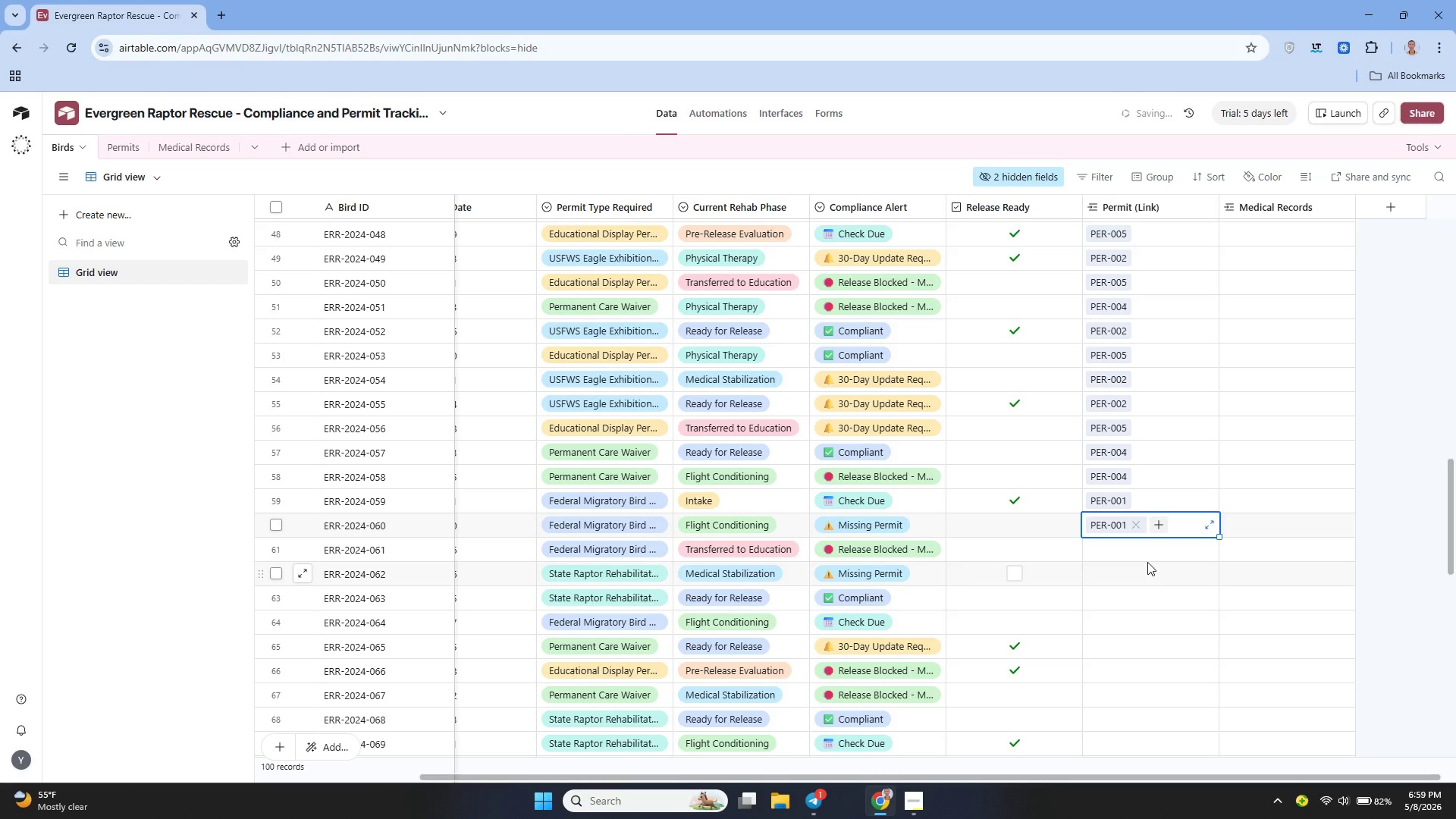 
left_click([1138, 546])
 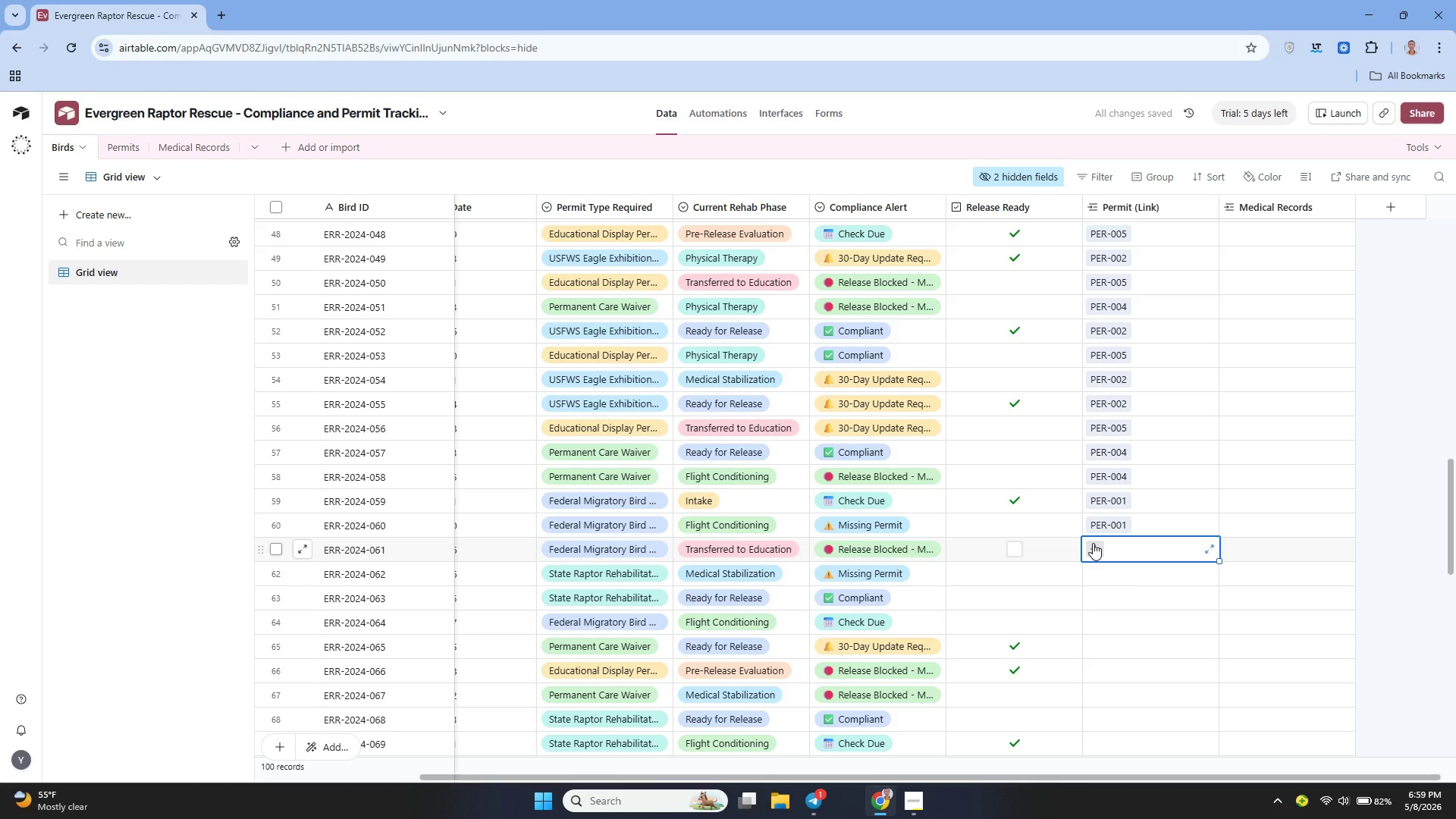 
left_click([1094, 544])
 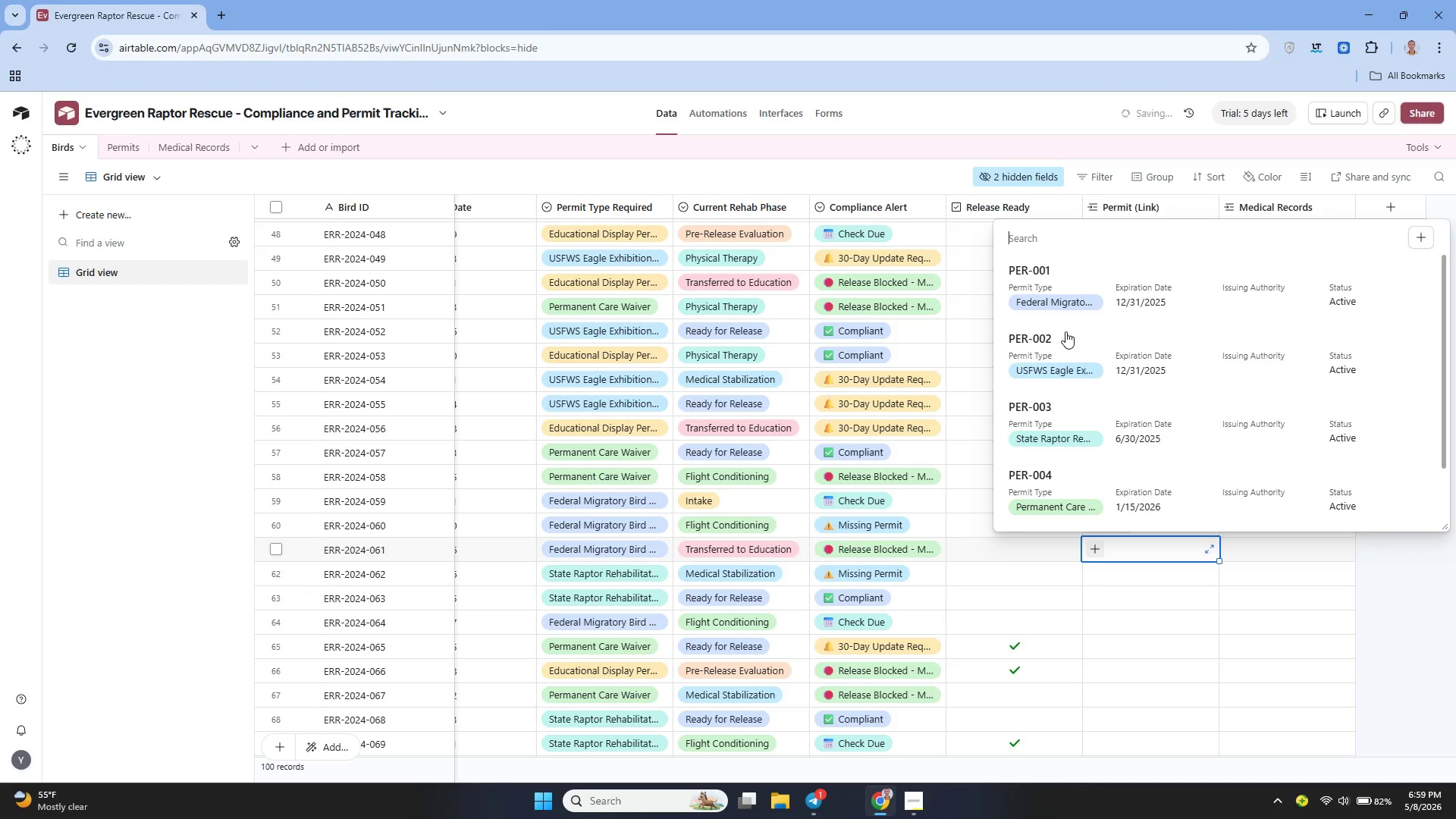 
left_click([1060, 308])
 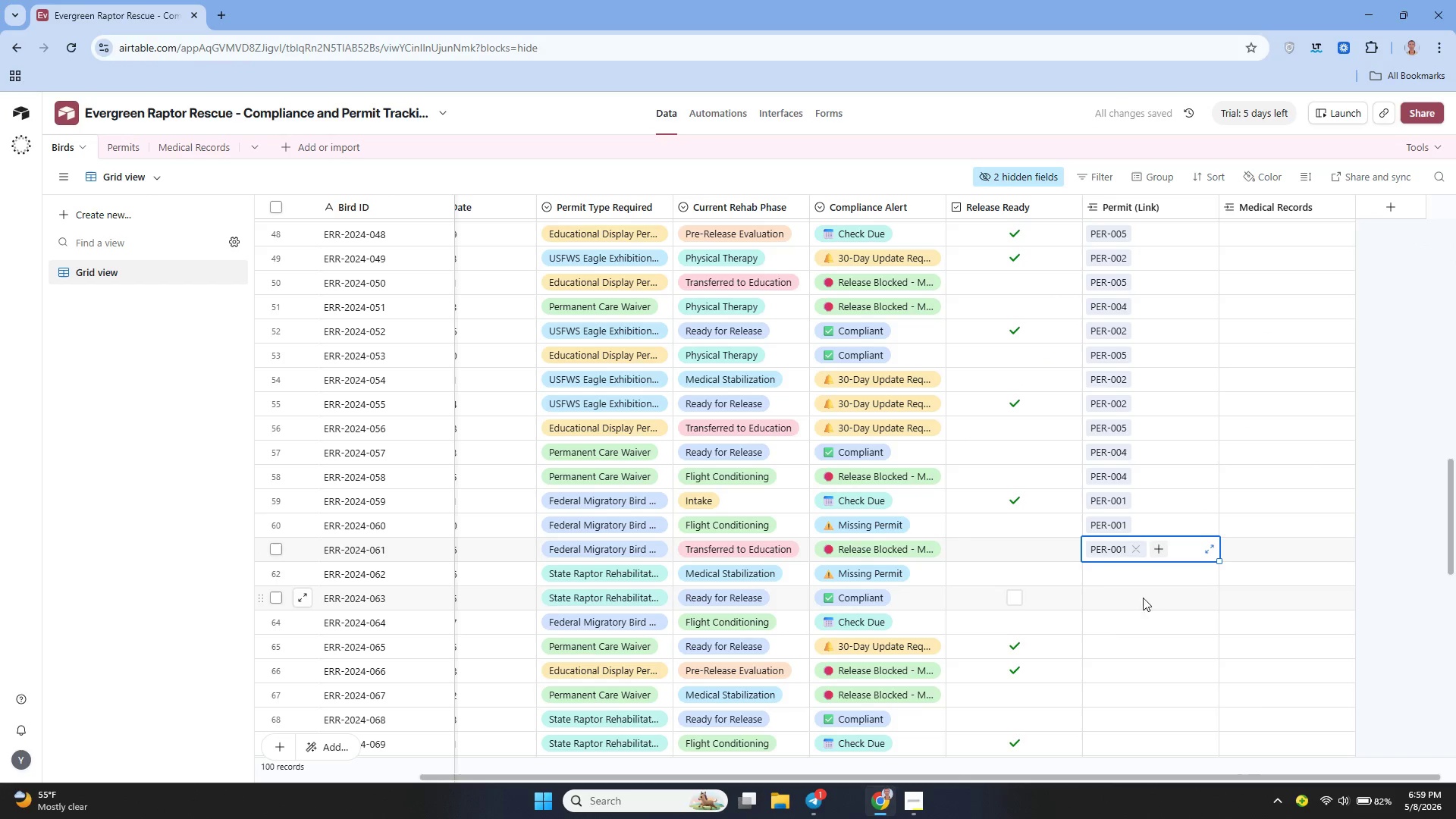 
left_click([1131, 579])
 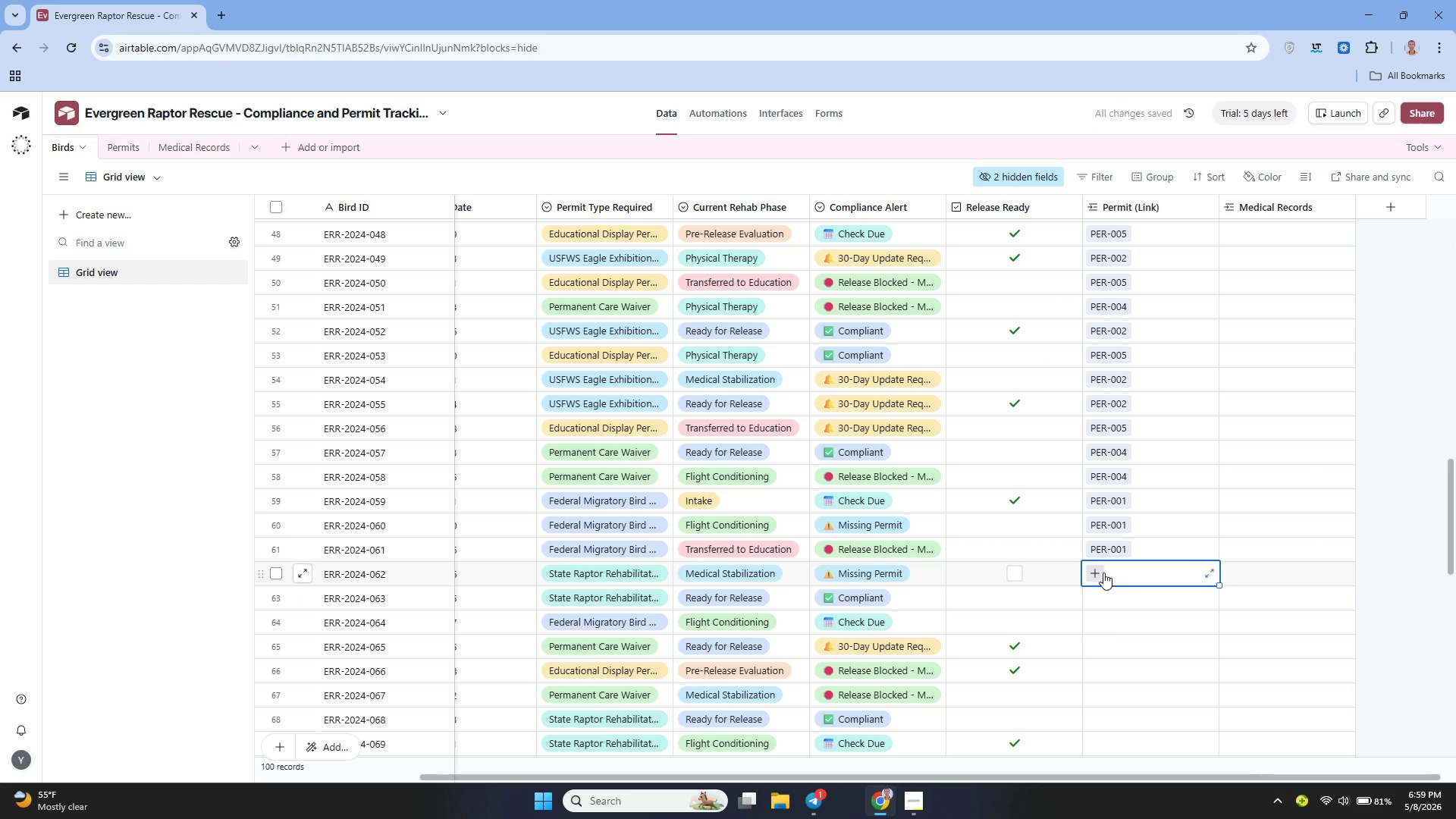 
left_click([1103, 573])
 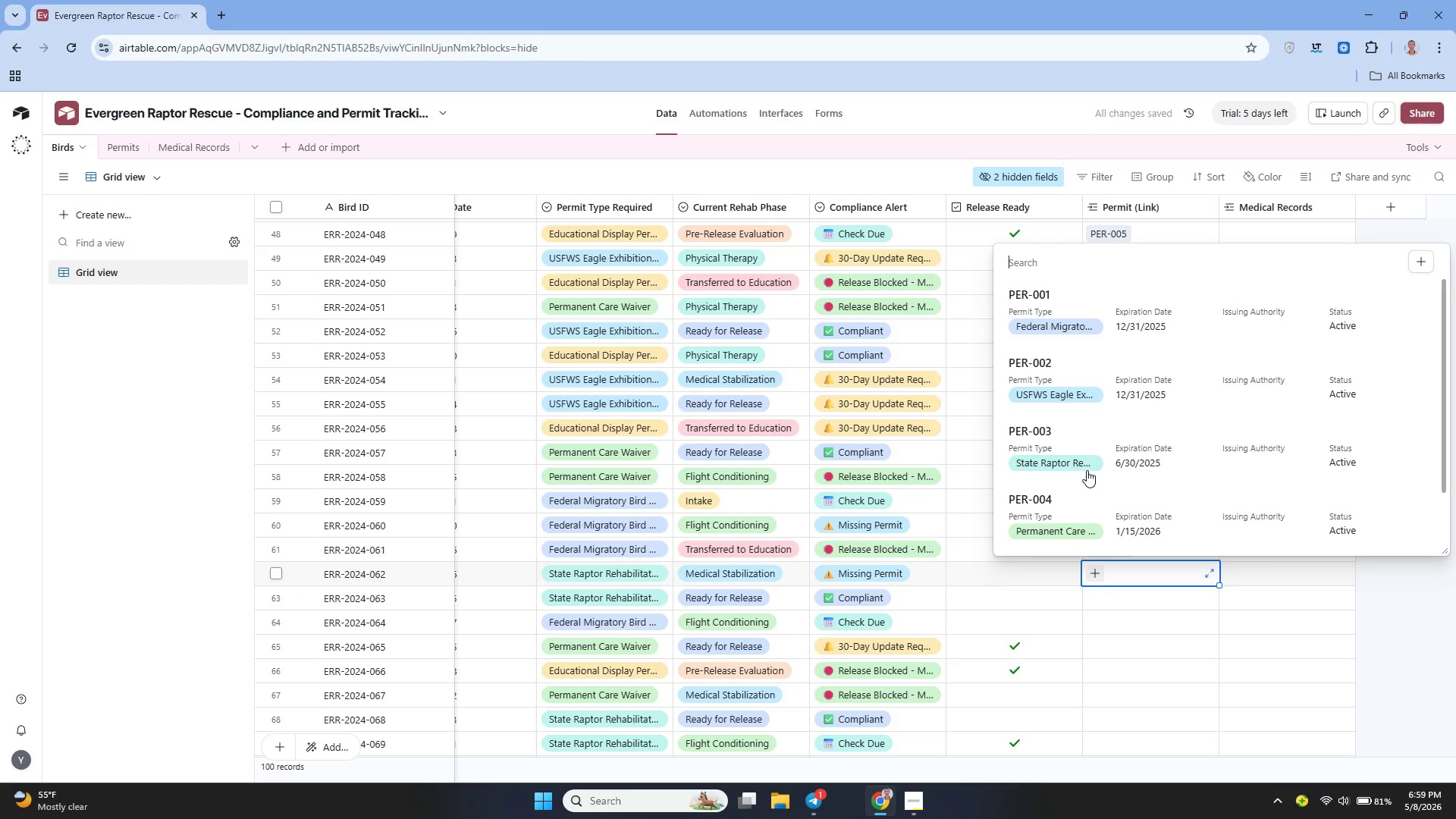 
left_click([1084, 463])
 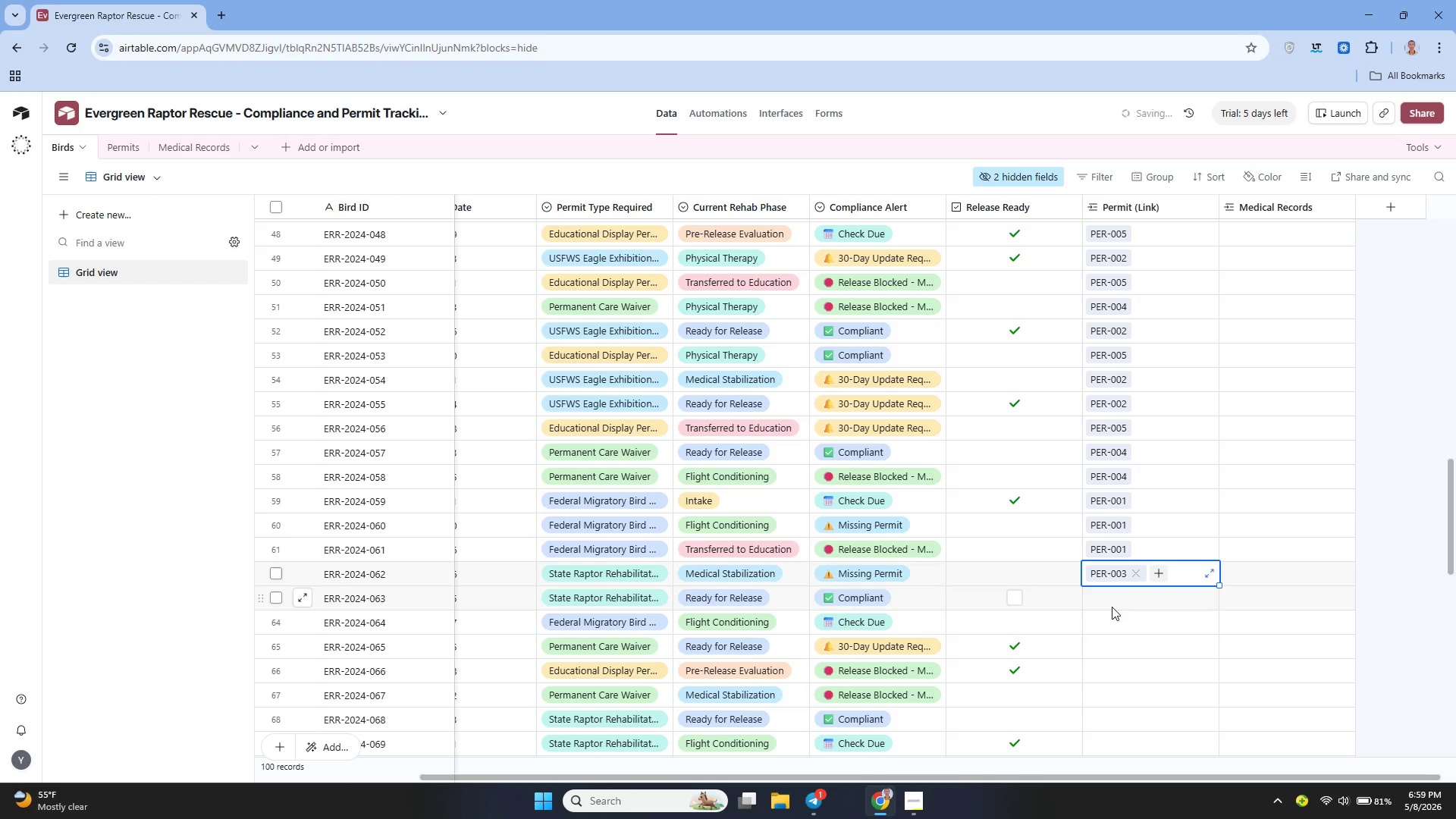 
left_click([1110, 601])
 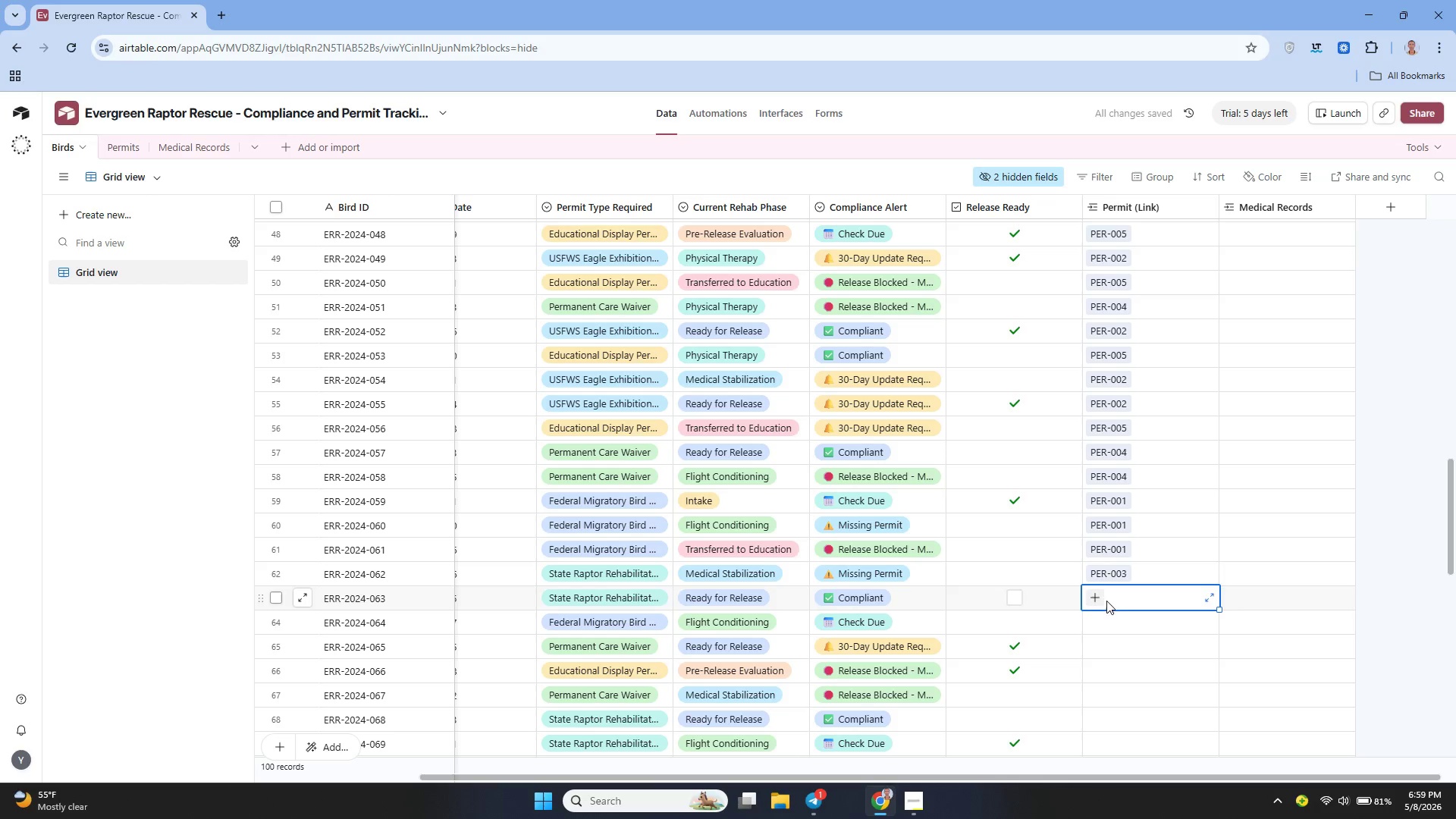 
mouse_move([1096, 574])
 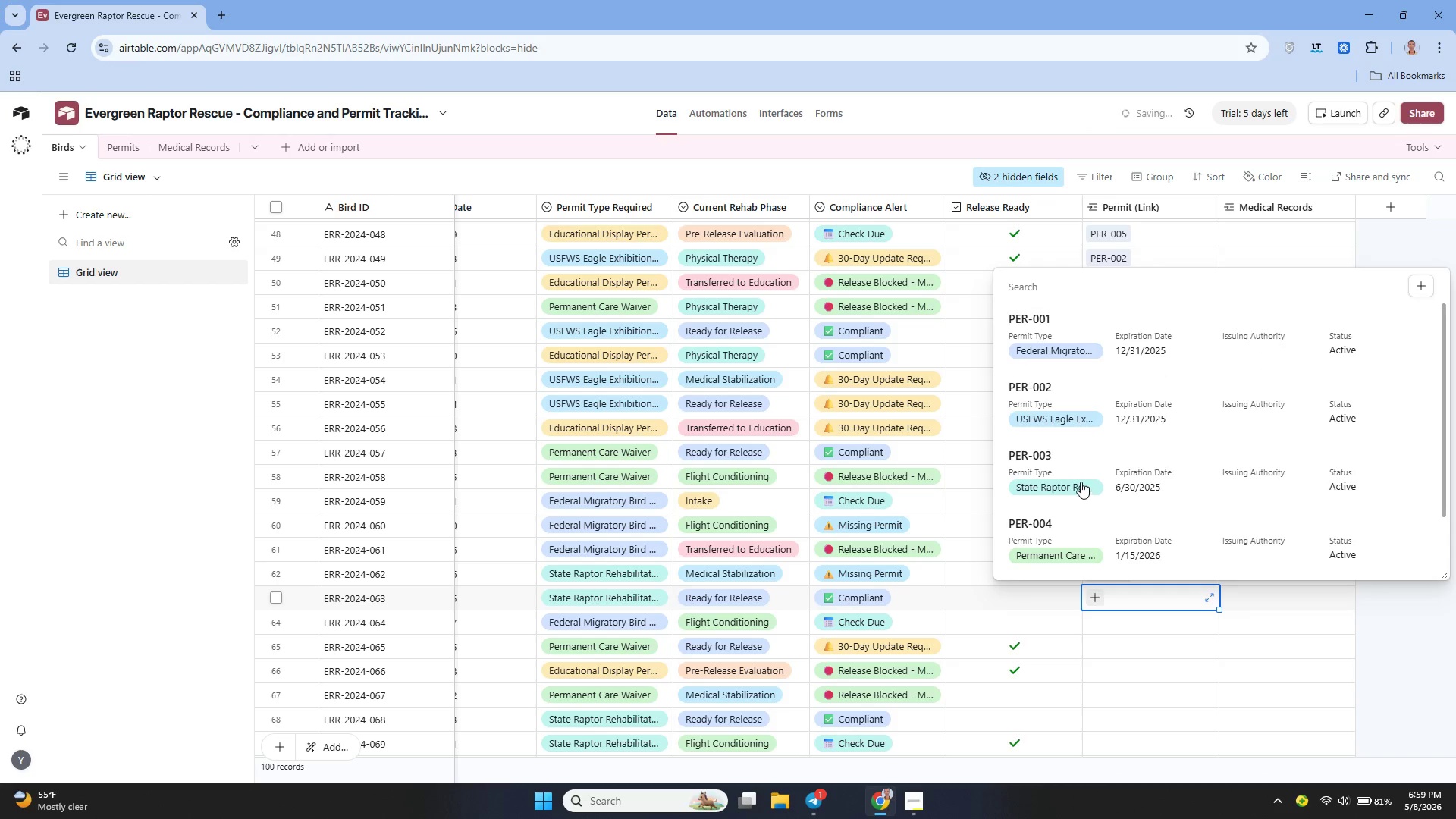 
left_click([1081, 482])
 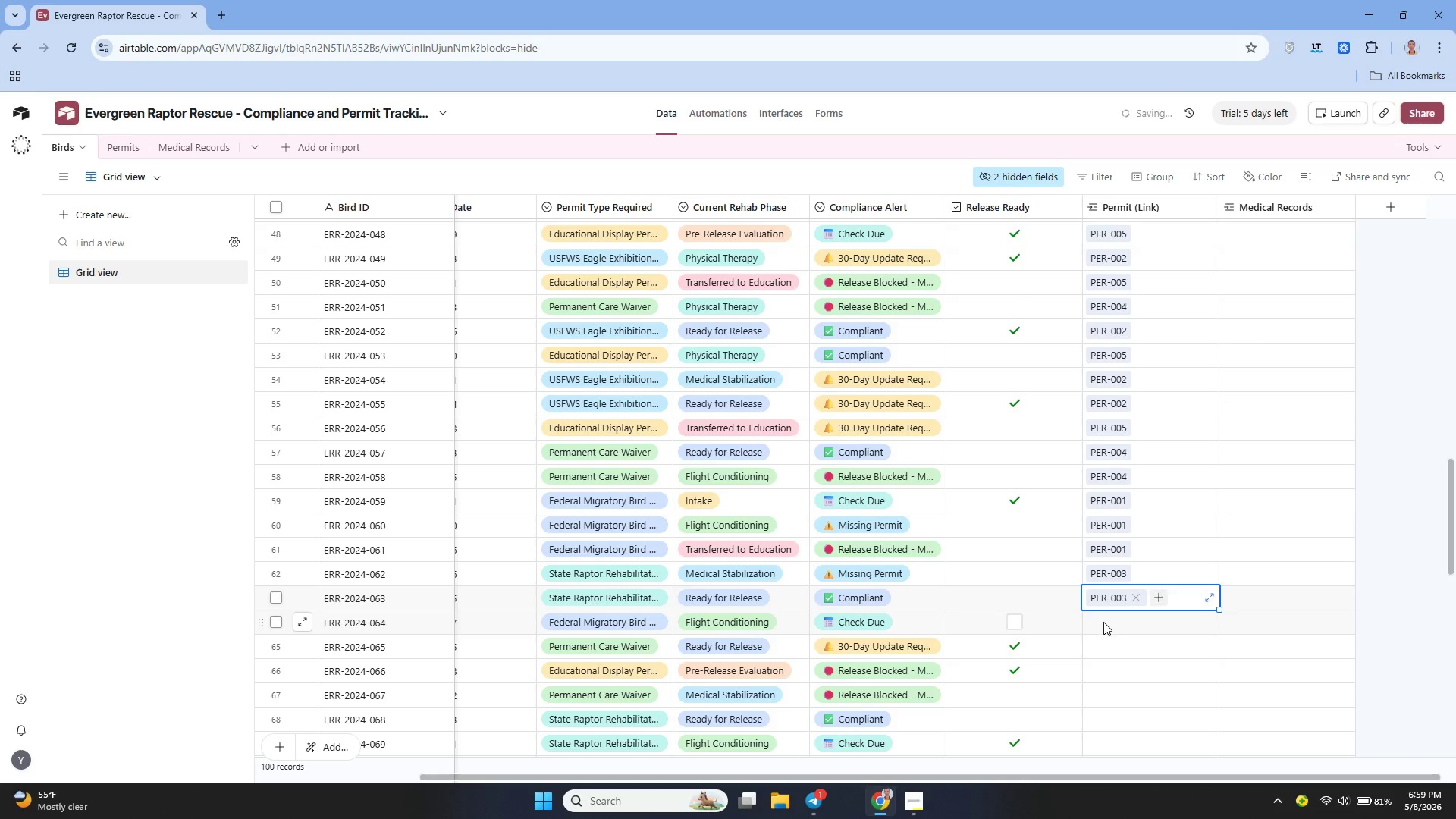 
left_click([1103, 629])
 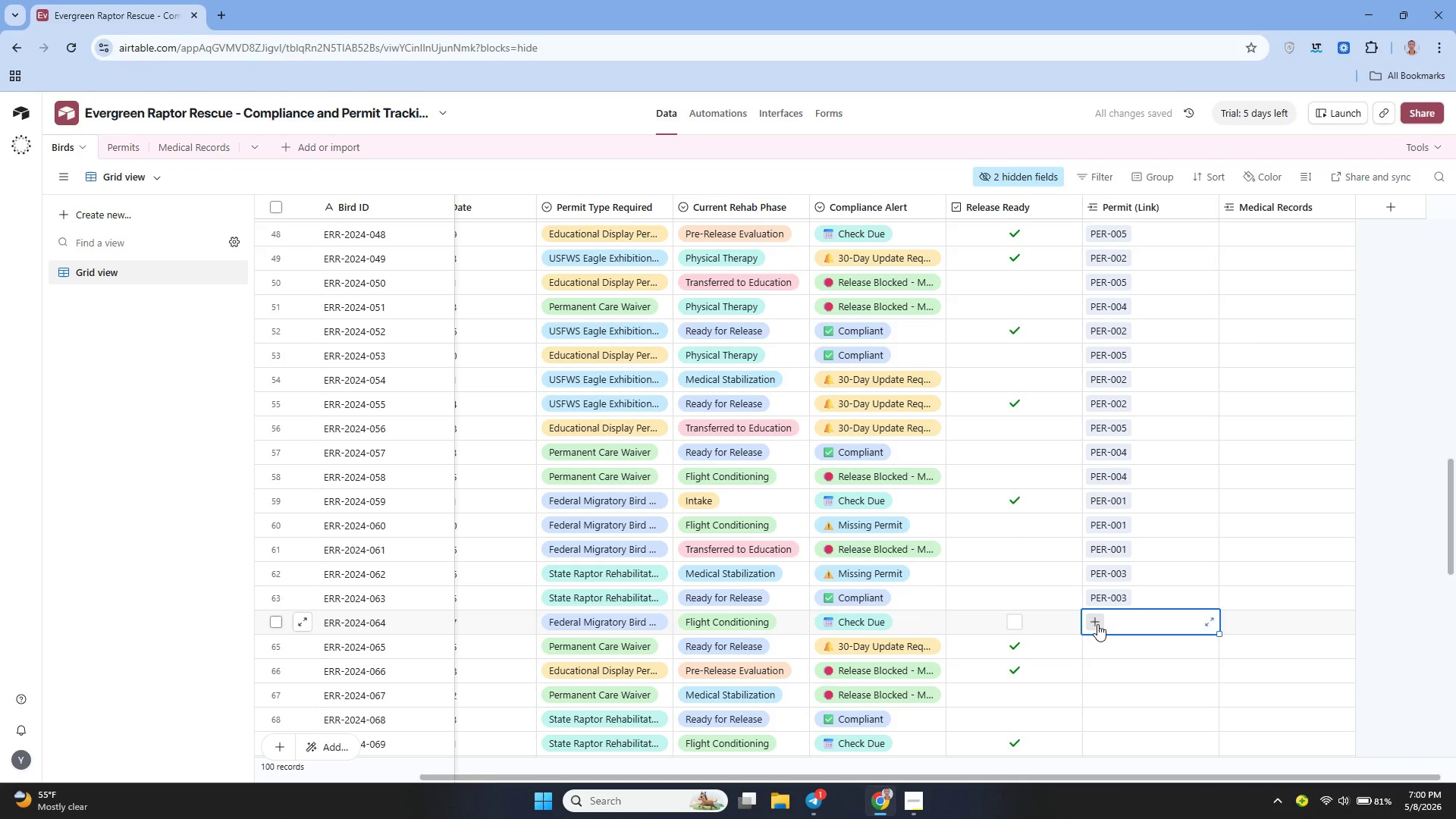 
left_click([1097, 624])
 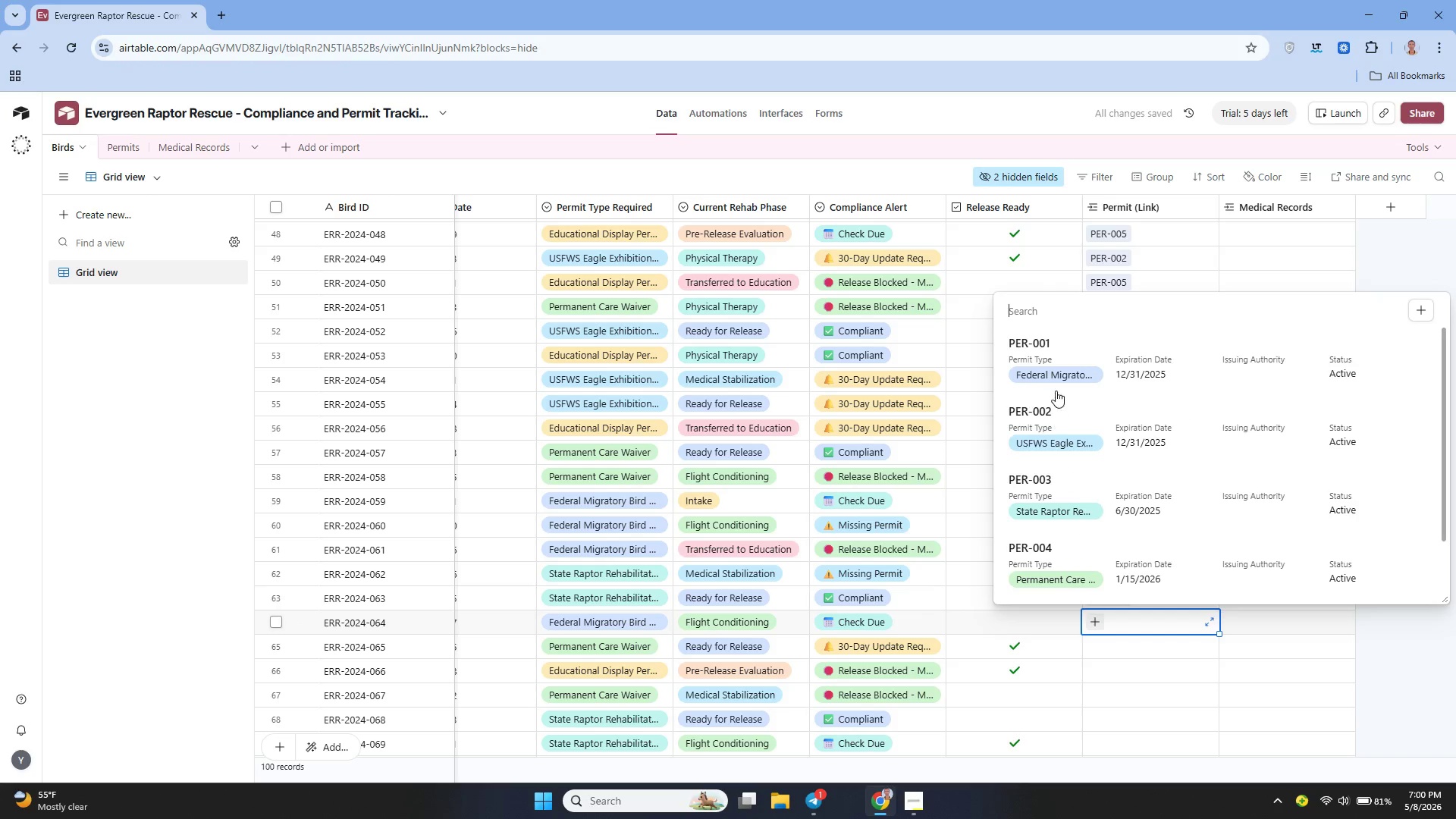 
left_click([1053, 381])
 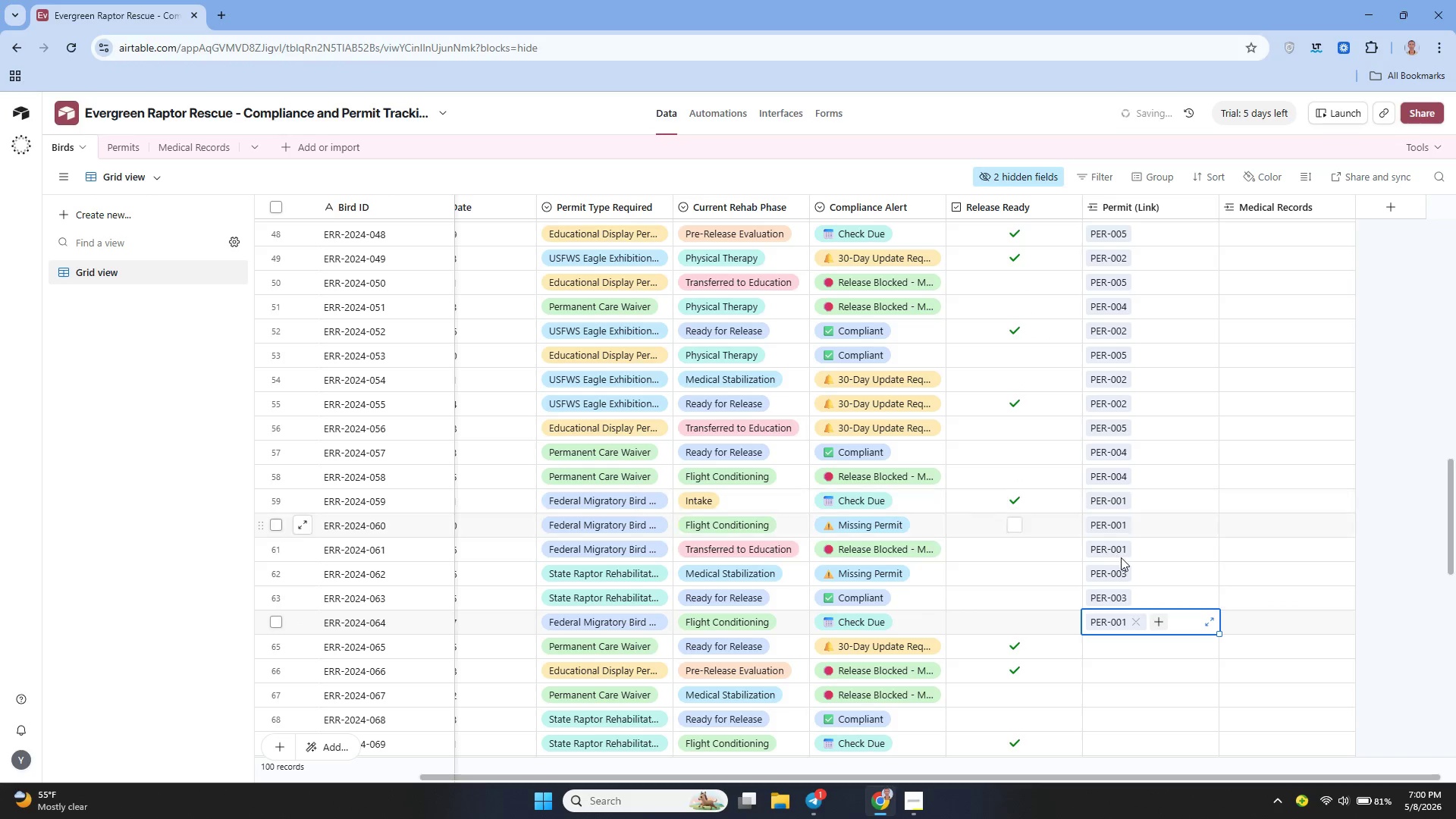 
scroll: coordinate [1126, 563], scroll_direction: down, amount: 3.0
 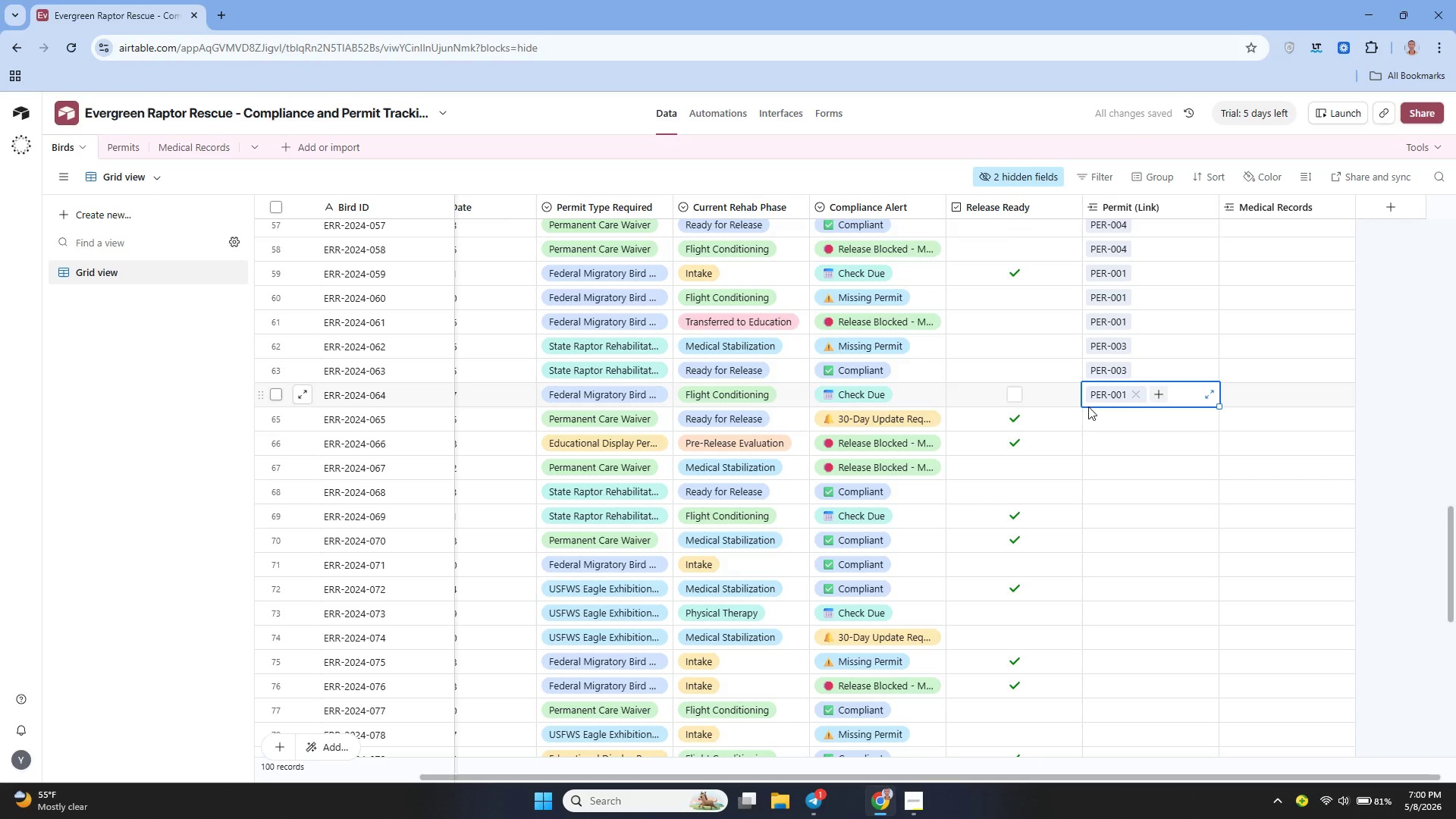 
left_click([1094, 416])
 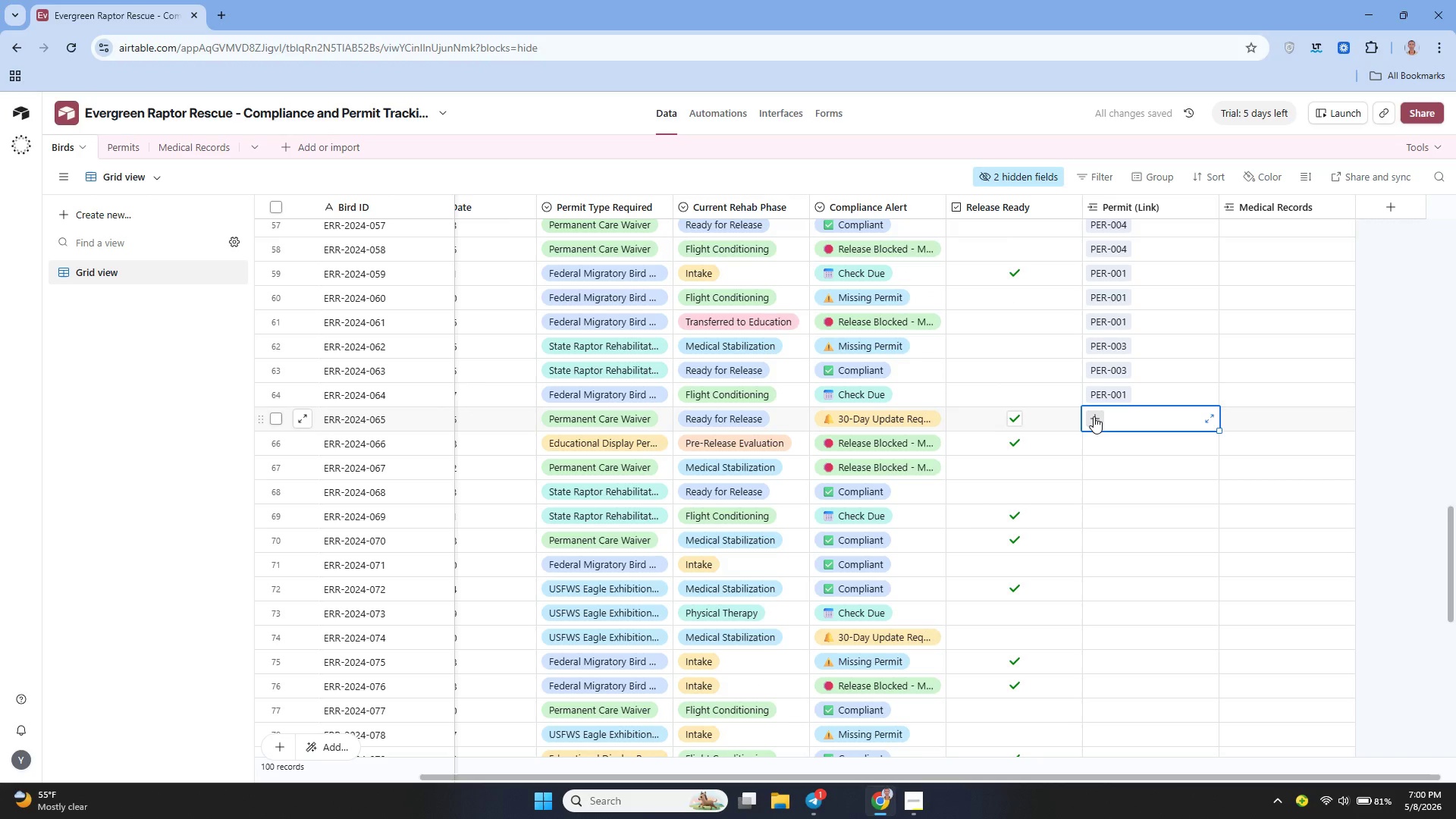 
left_click([1094, 416])
 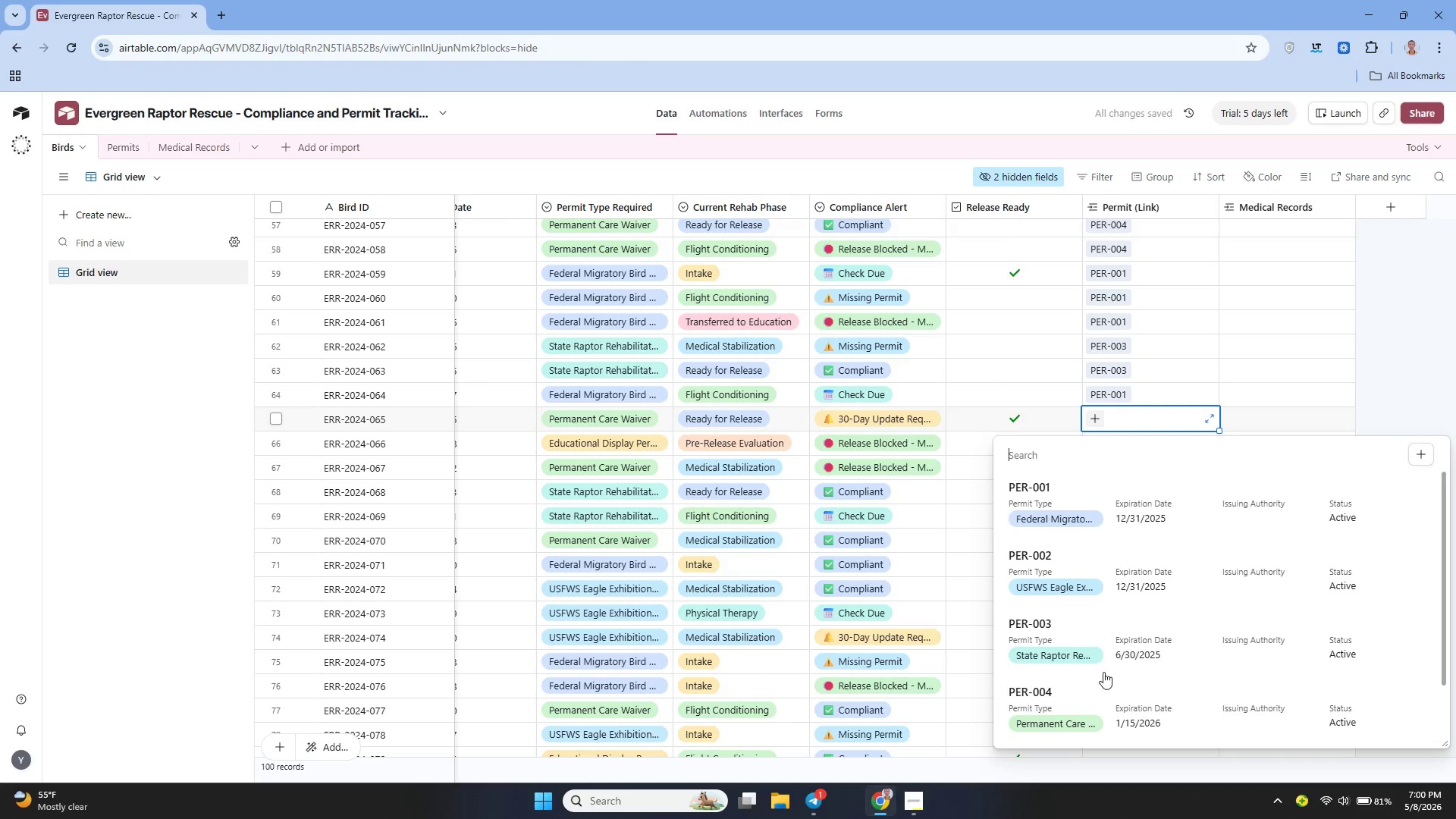 
left_click([1103, 704])
 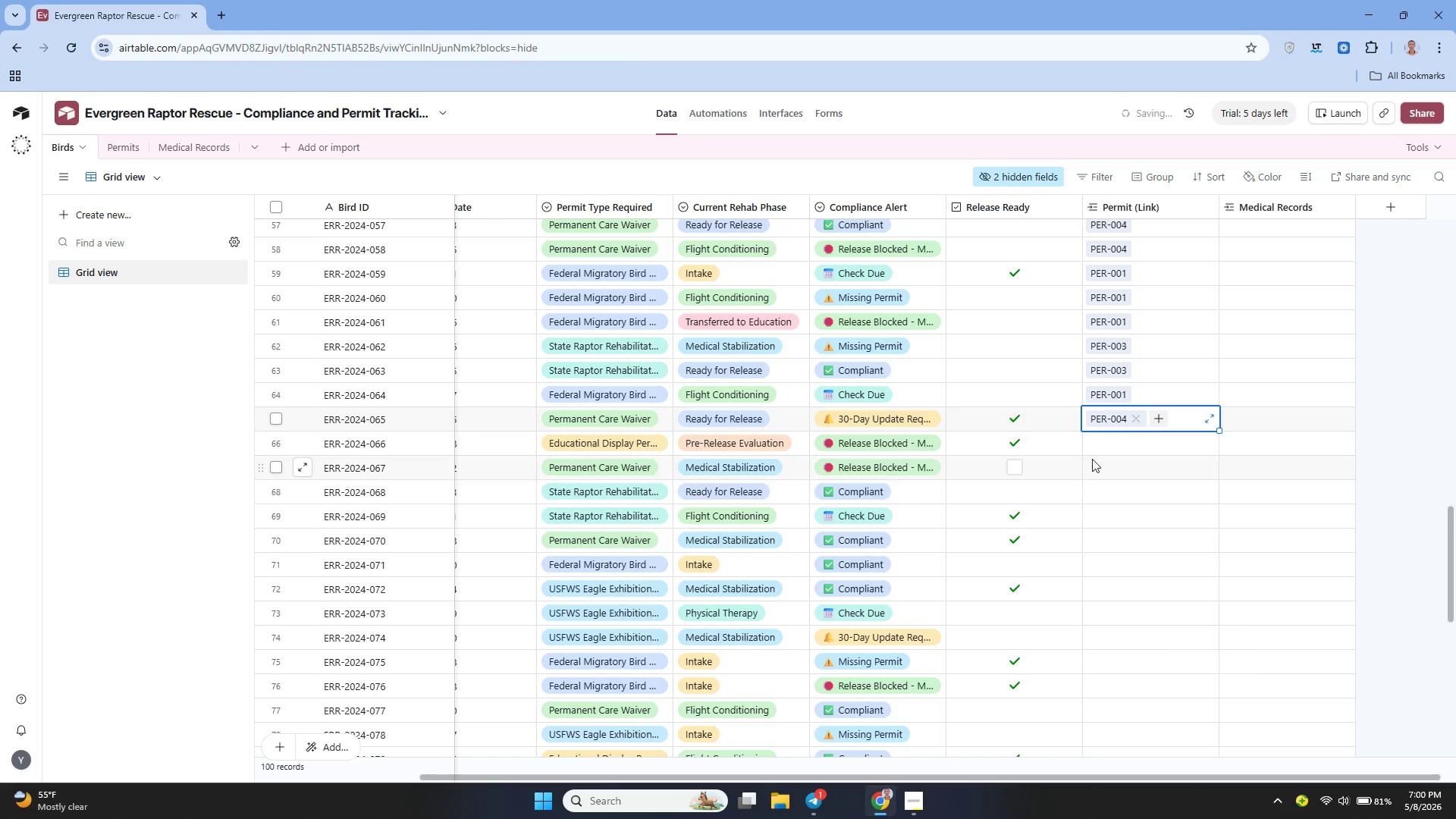 
left_click([1091, 453])
 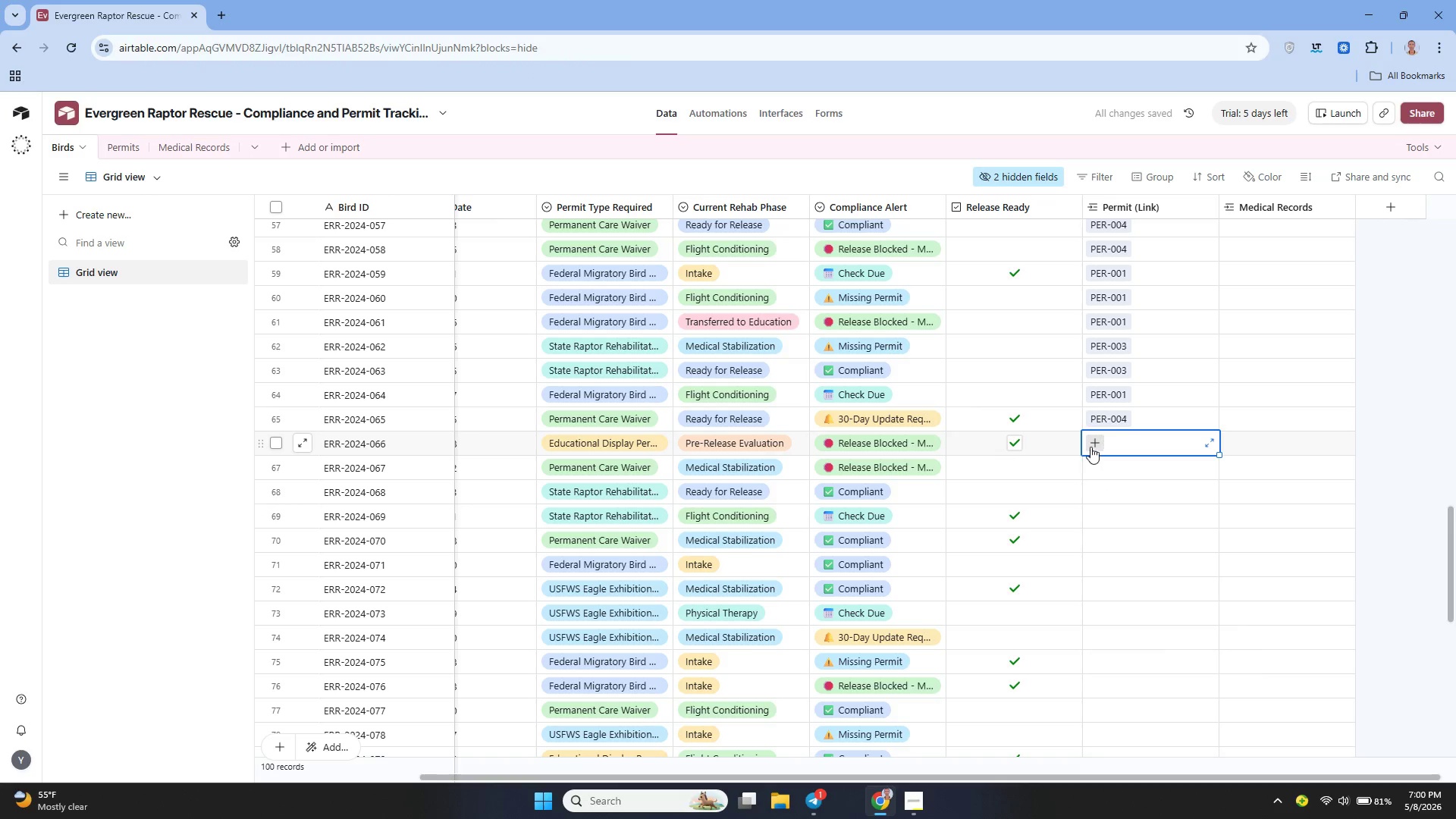 
left_click([1090, 446])
 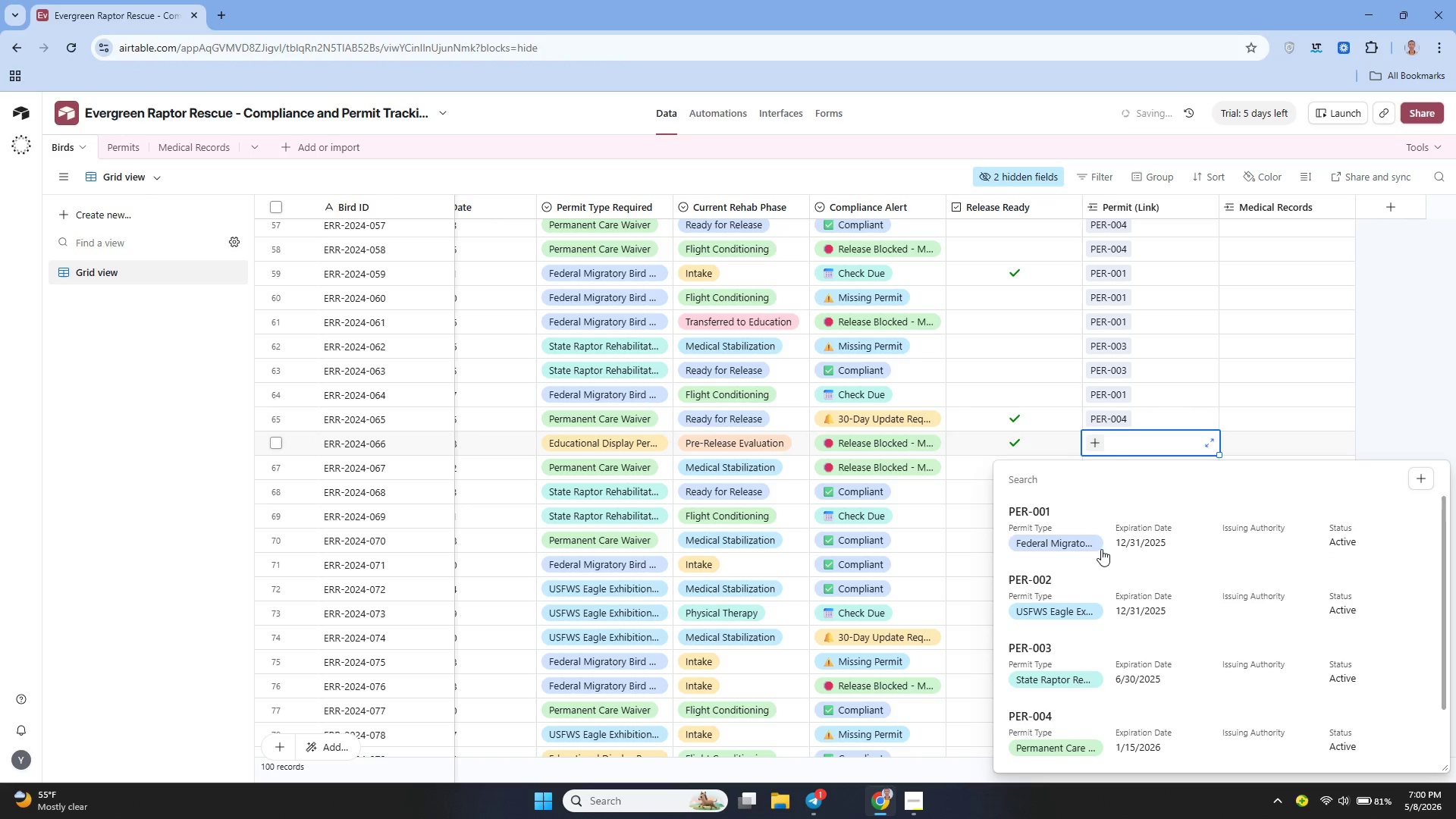 
scroll: coordinate [1103, 561], scroll_direction: down, amount: 1.0
 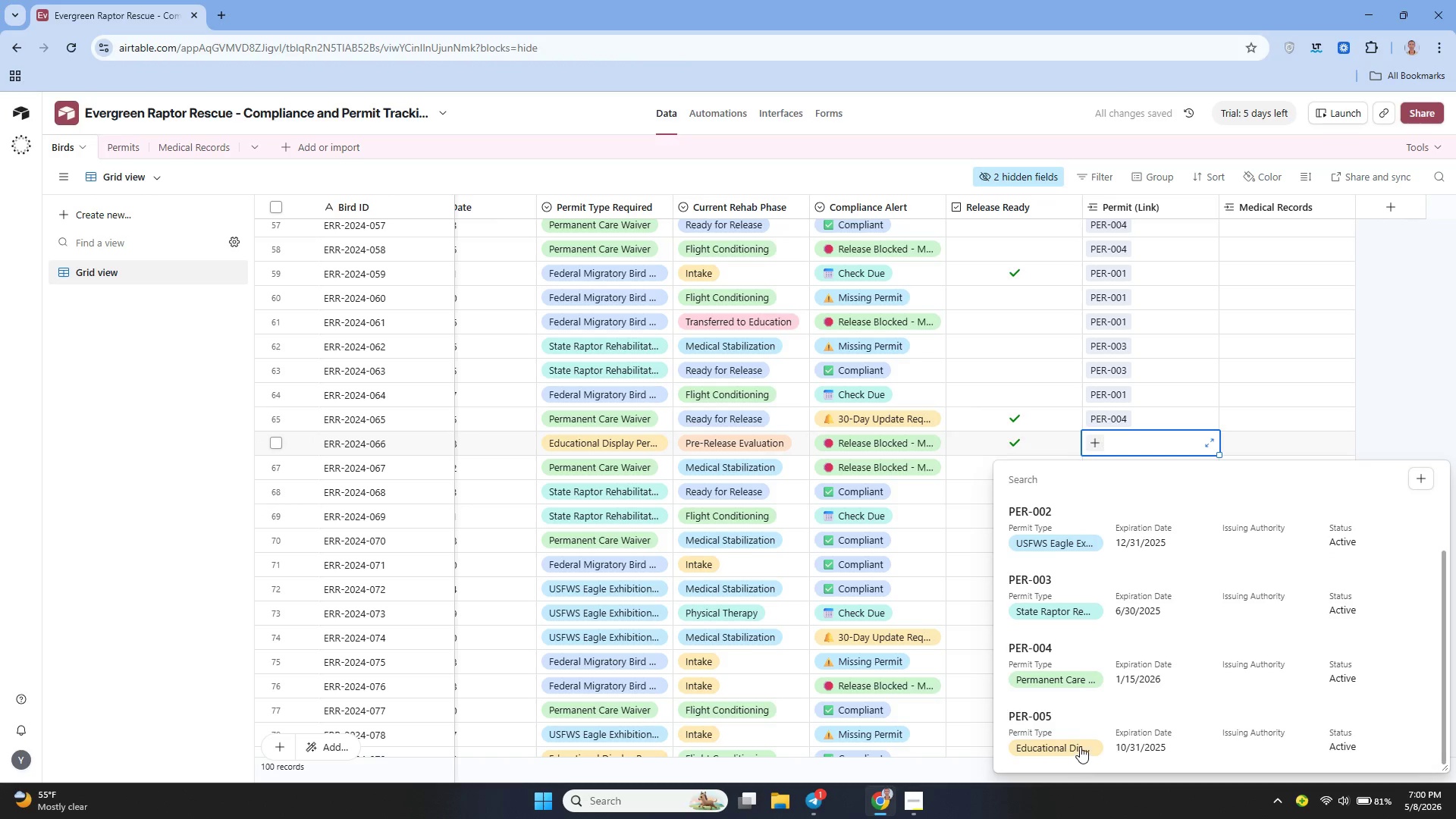 
left_click([1080, 746])
 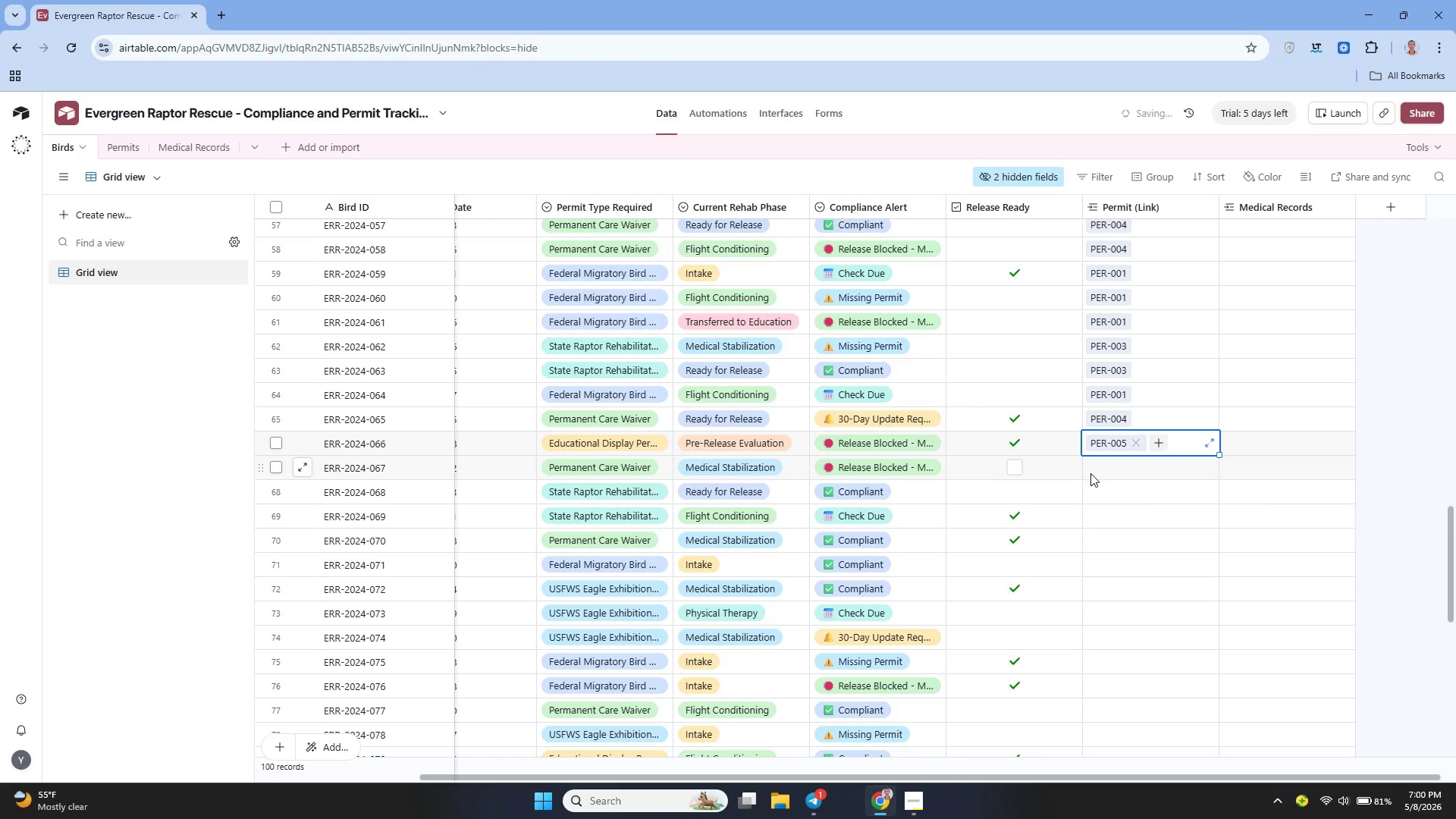 
double_click([1090, 473])
 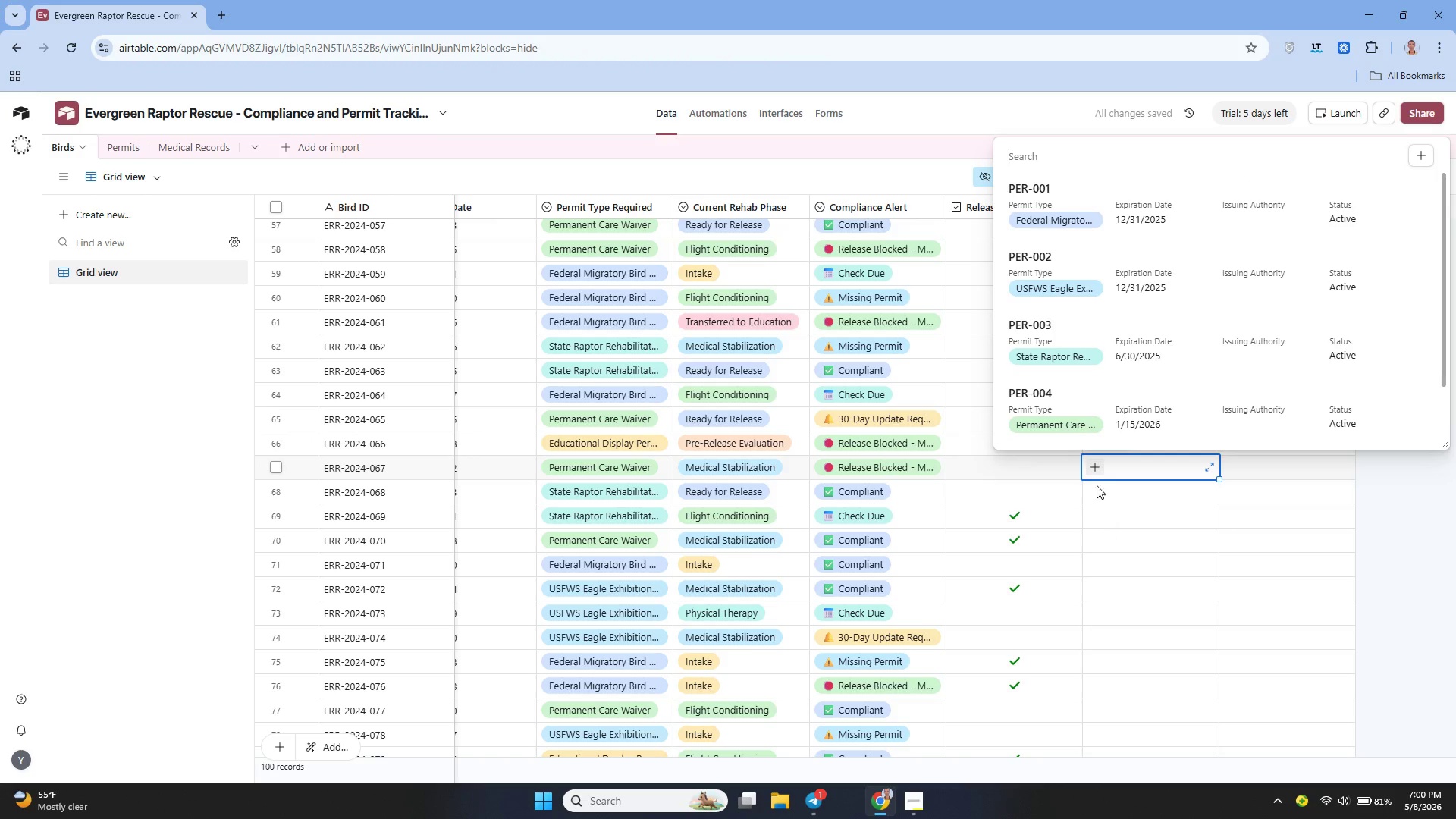 
left_click([1085, 422])
 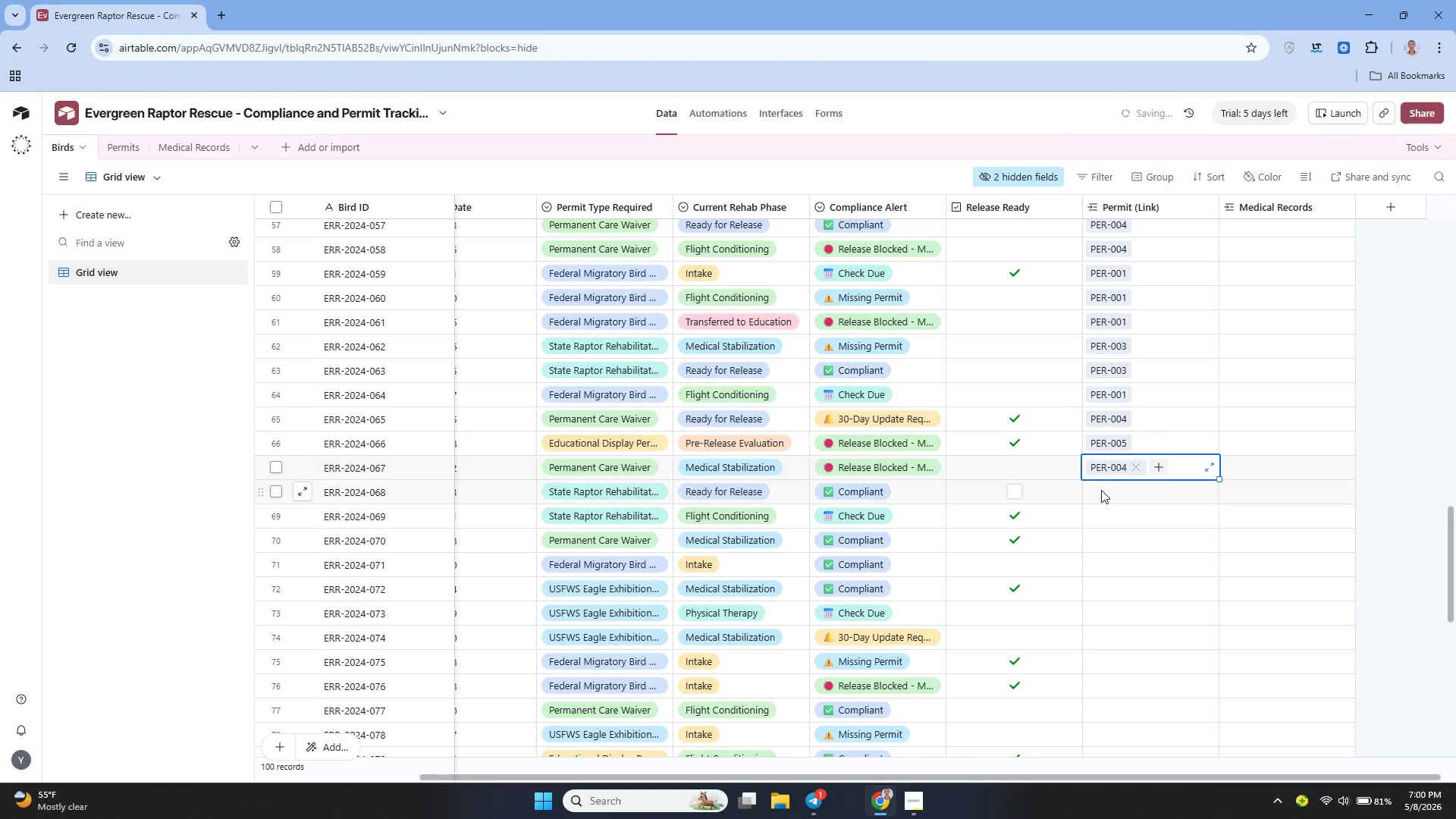 
left_click([1101, 491])
 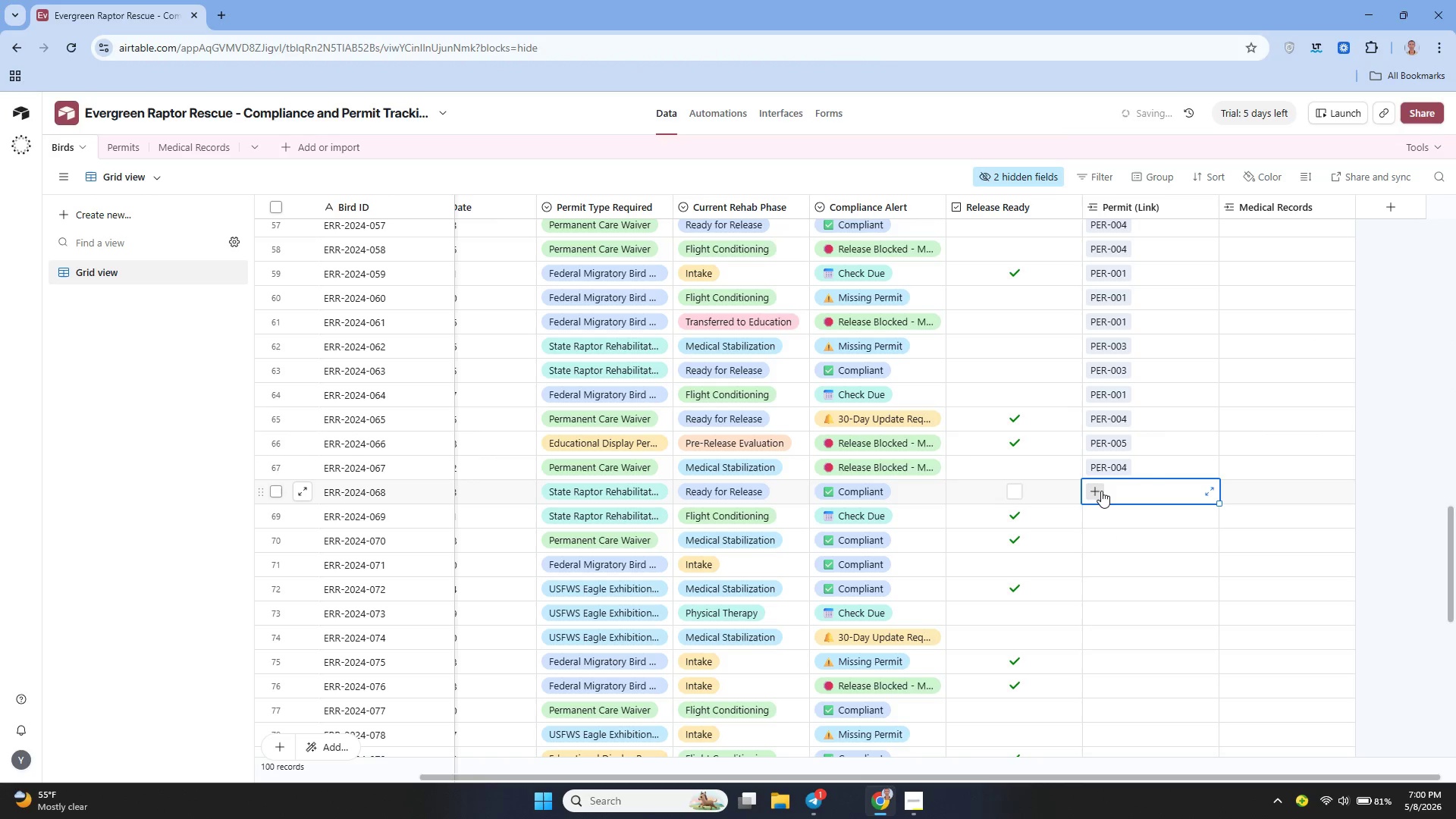 
left_click([1101, 491])
 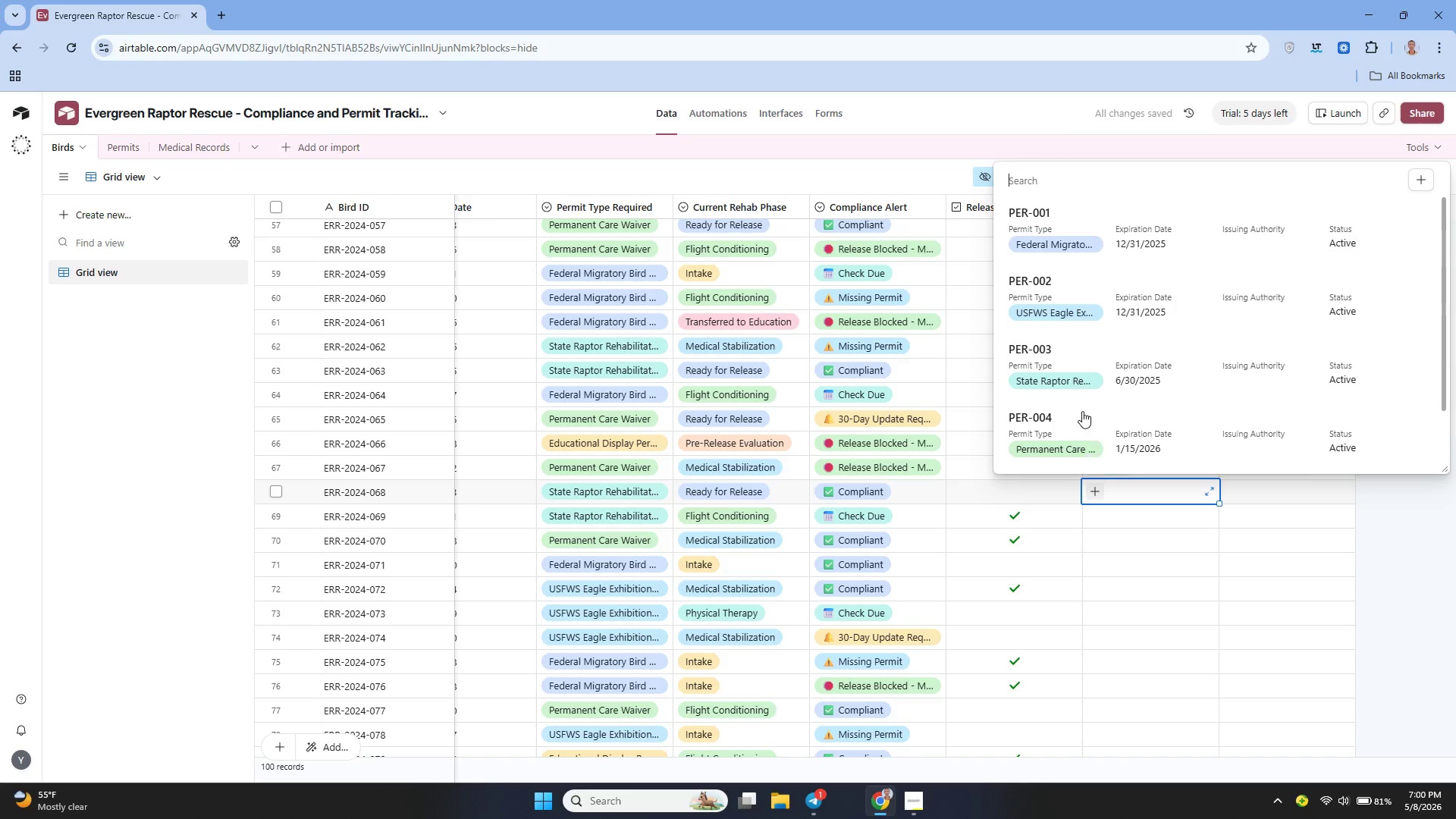 
left_click([1073, 366])
 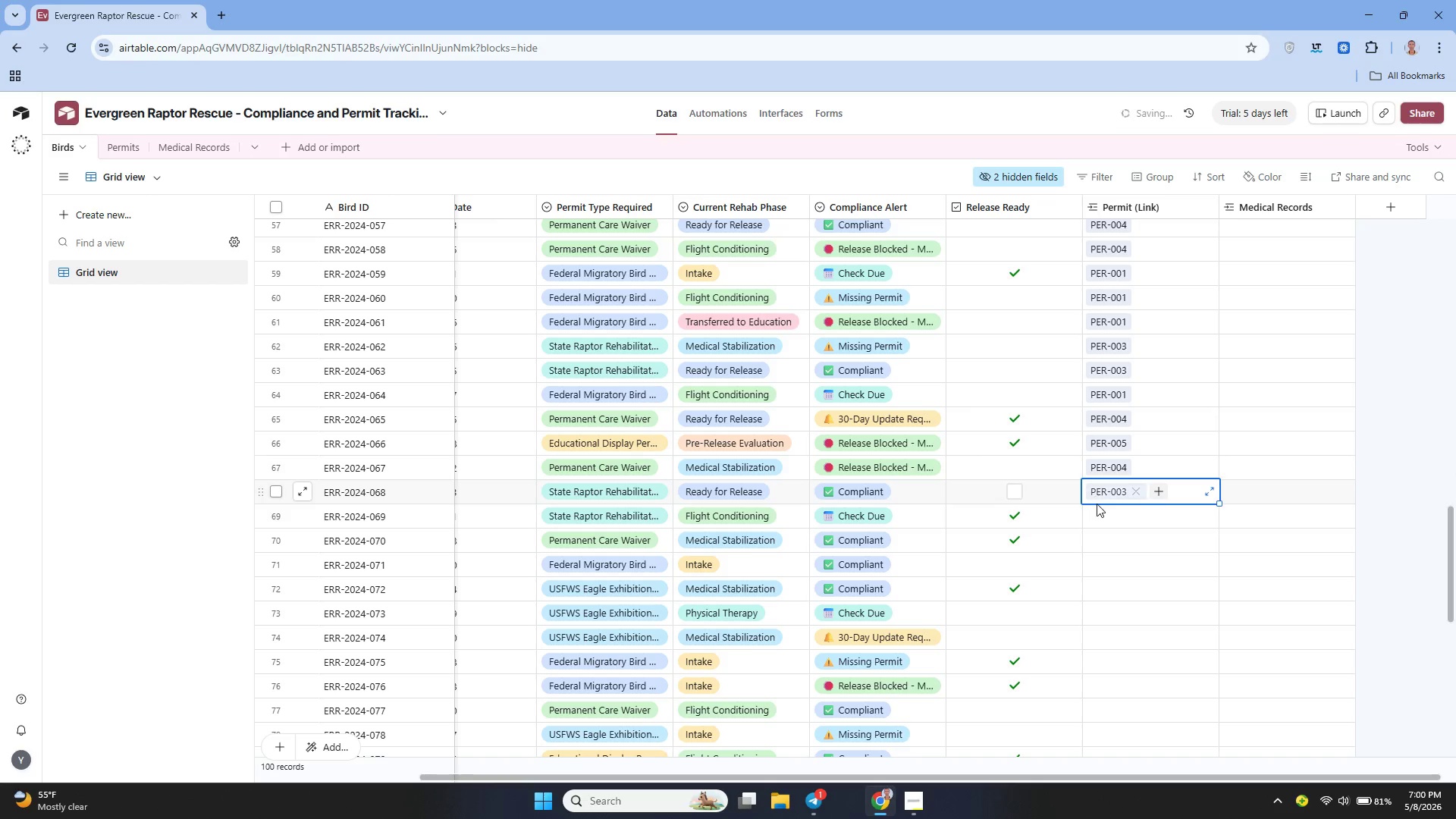 
left_click([1098, 509])
 